 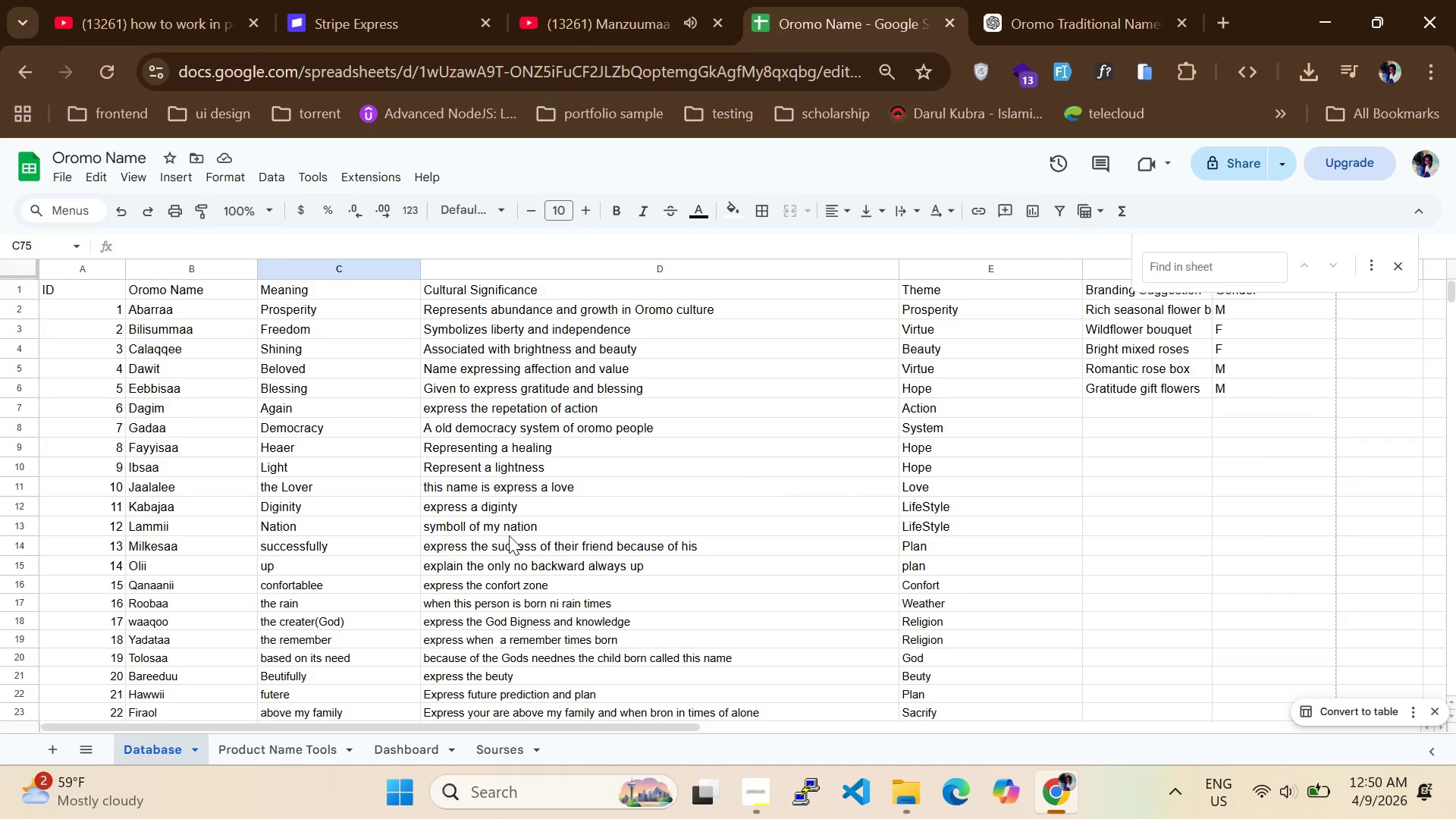 
scroll: coordinate [834, 523], scroll_direction: up, amount: 2.0
 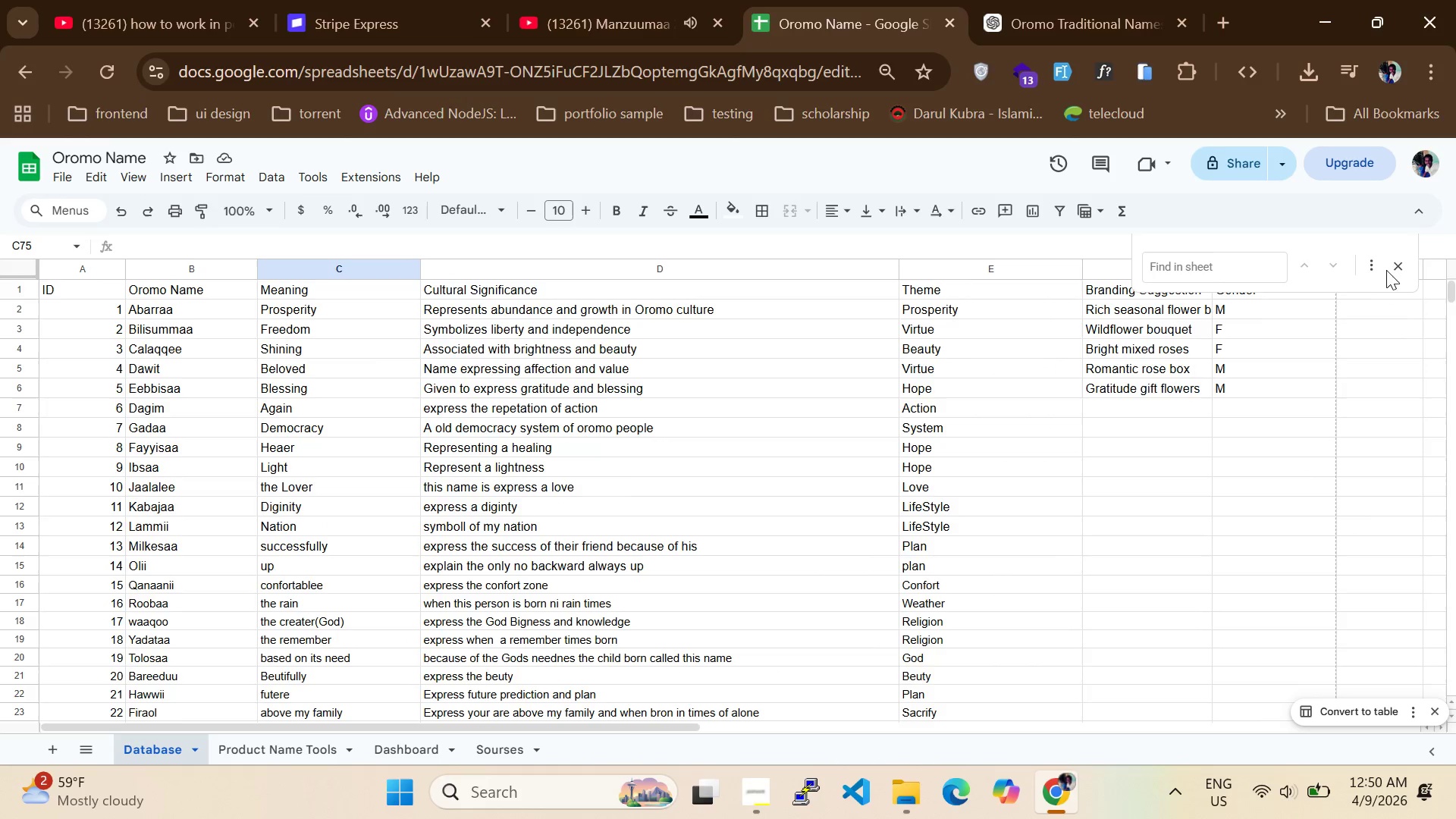 
left_click([1396, 271])
 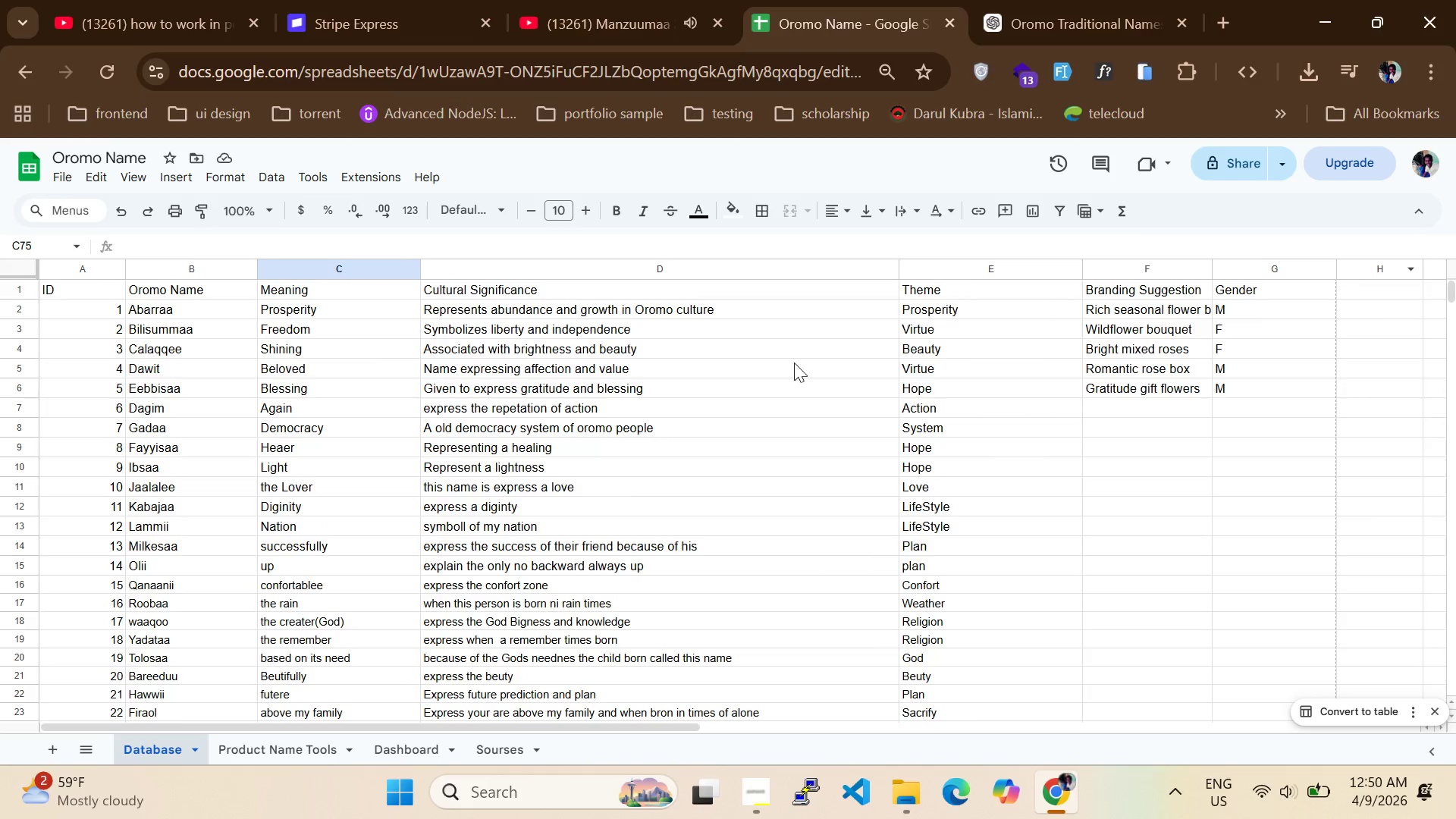 
scroll: coordinate [91, 373], scroll_direction: down, amount: 7.0
 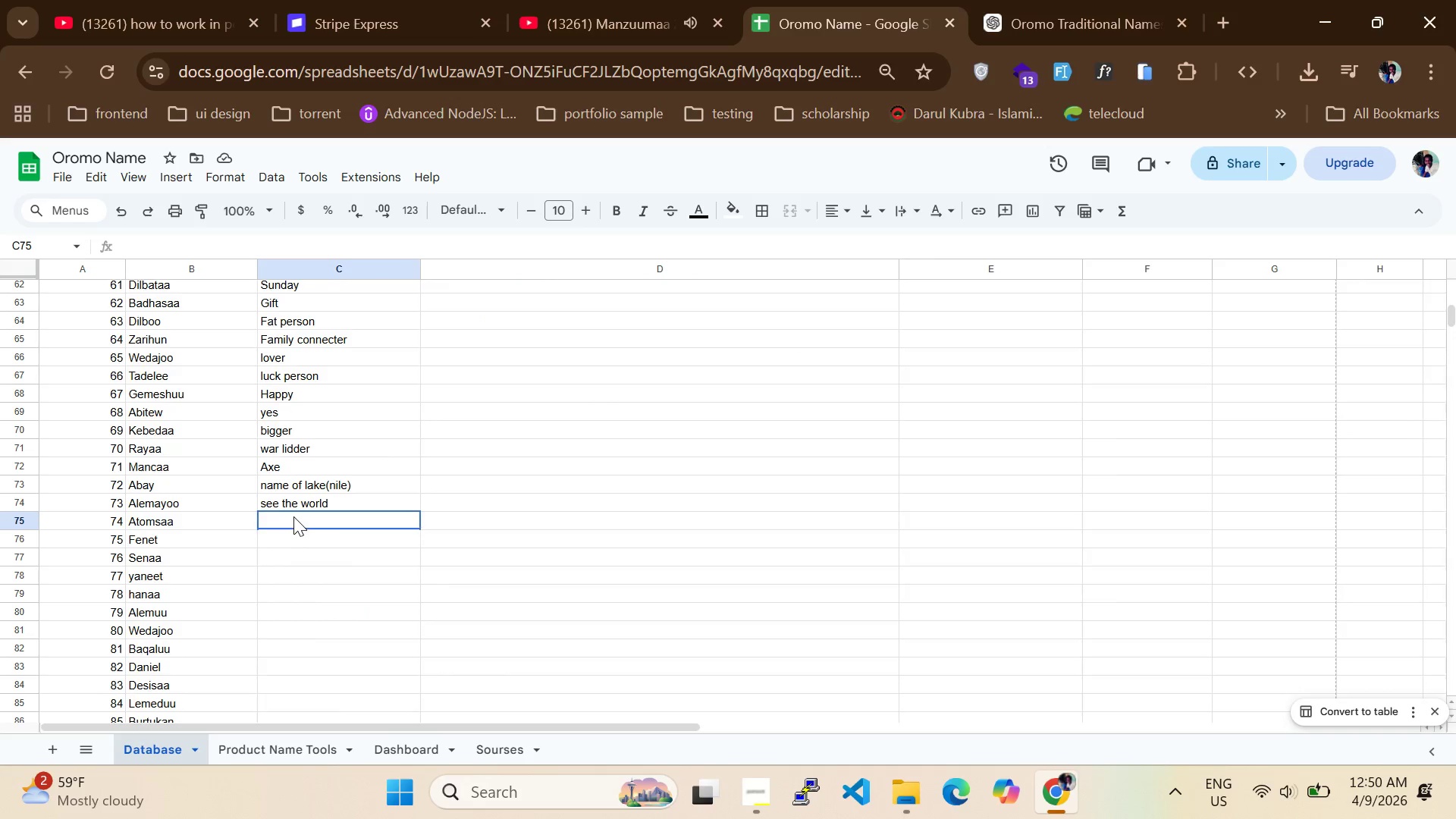 
left_click([293, 519])
 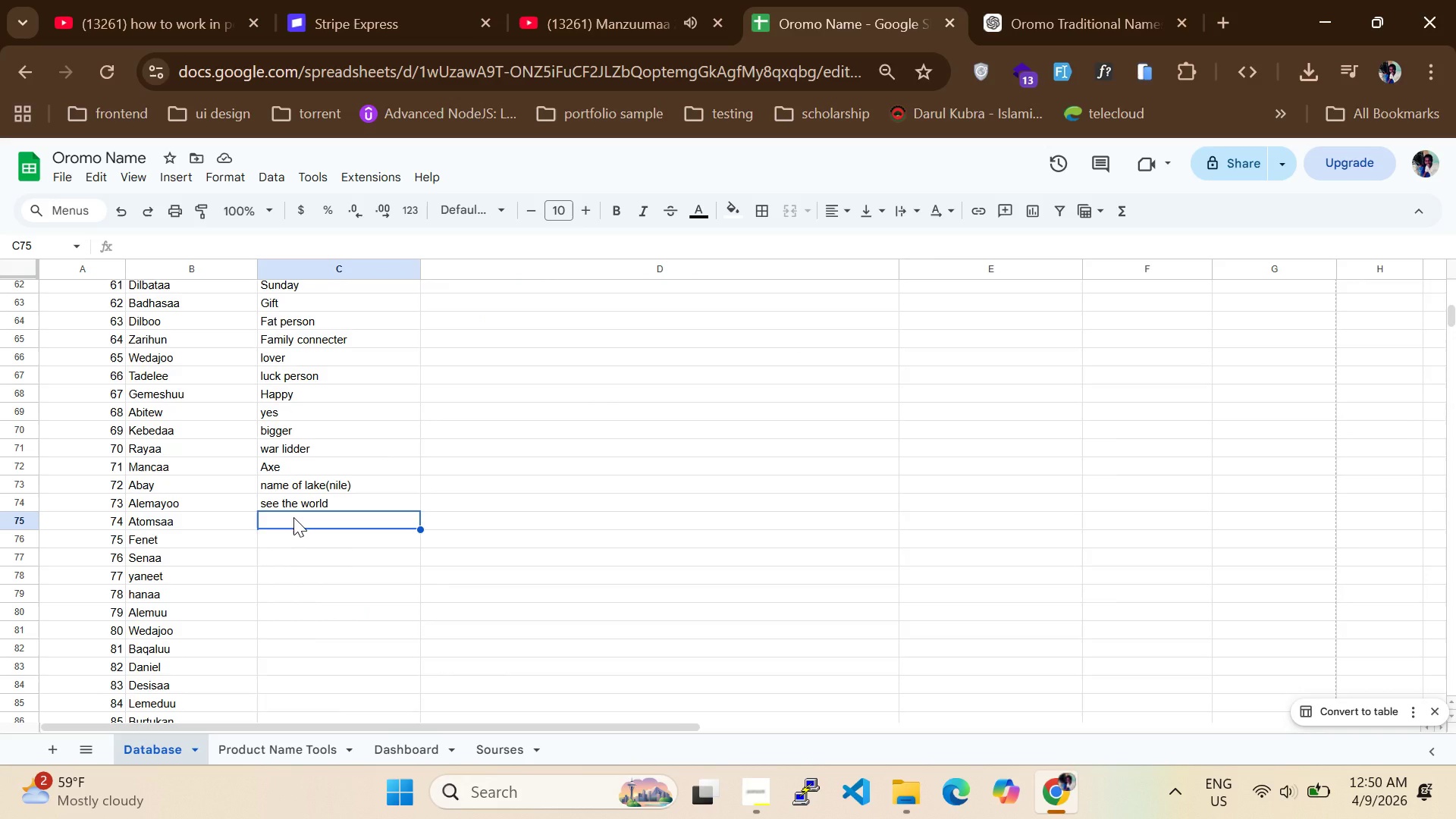 
type(Alower)
 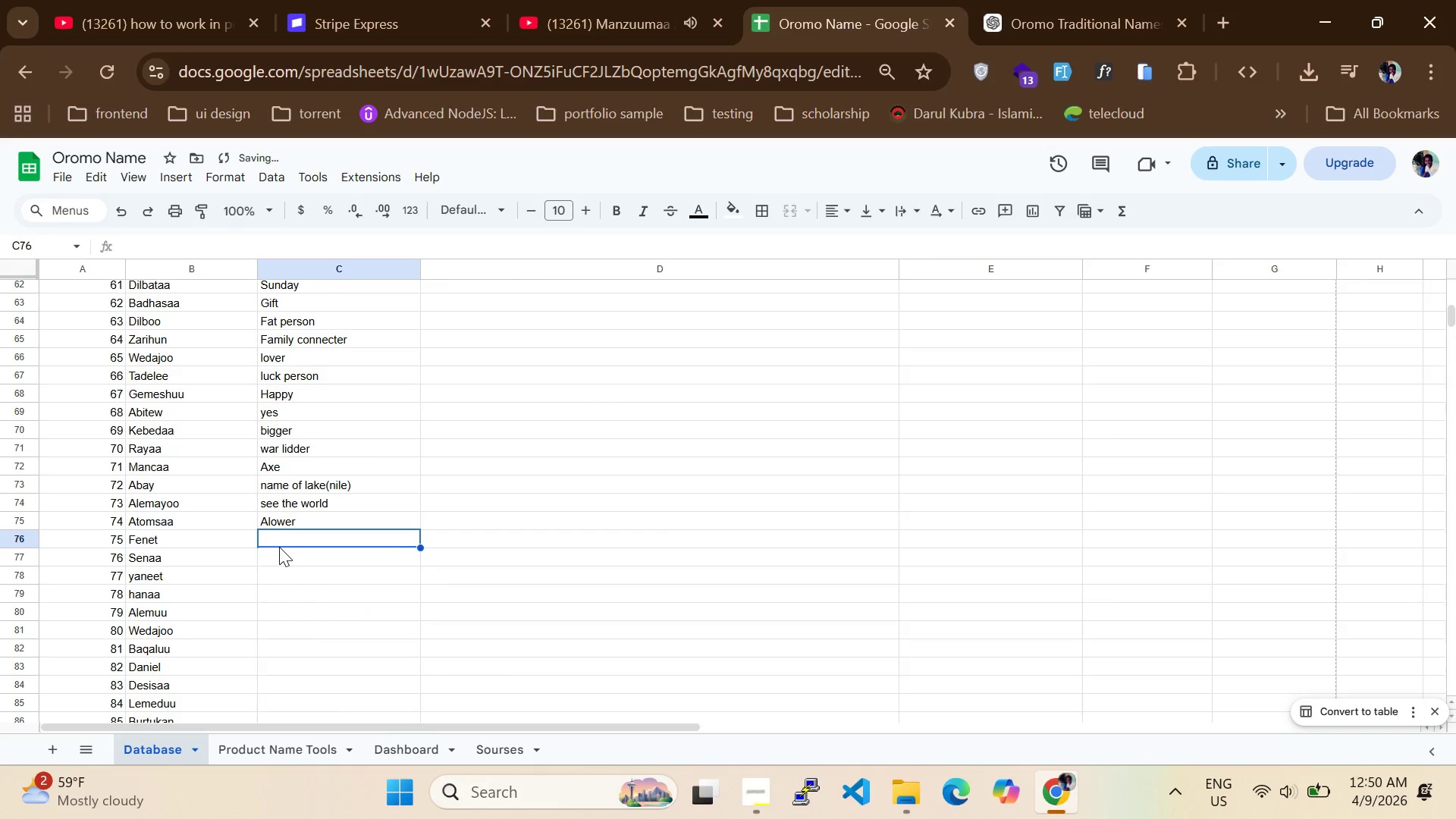 
left_click([286, 539])
 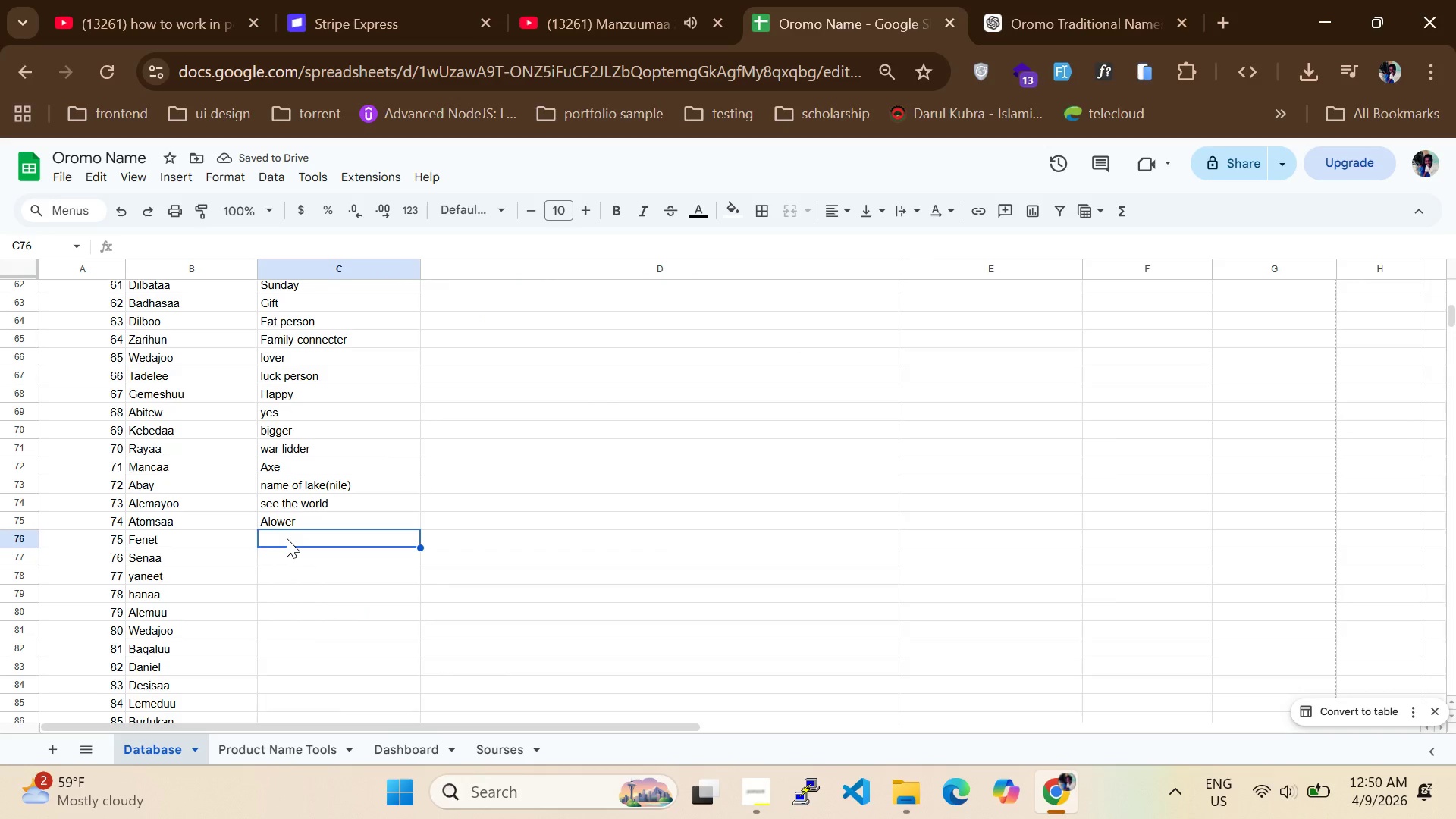 
type(B)
key(Backspace)
type(BY )
key(Backspace)
key(Backspace)
key(Backspace)
type(ny he need of good)
key(Backspace)
key(Backspace)
key(Backspace)
key(Backspace)
type(F)
key(Backspace)
type(God)
 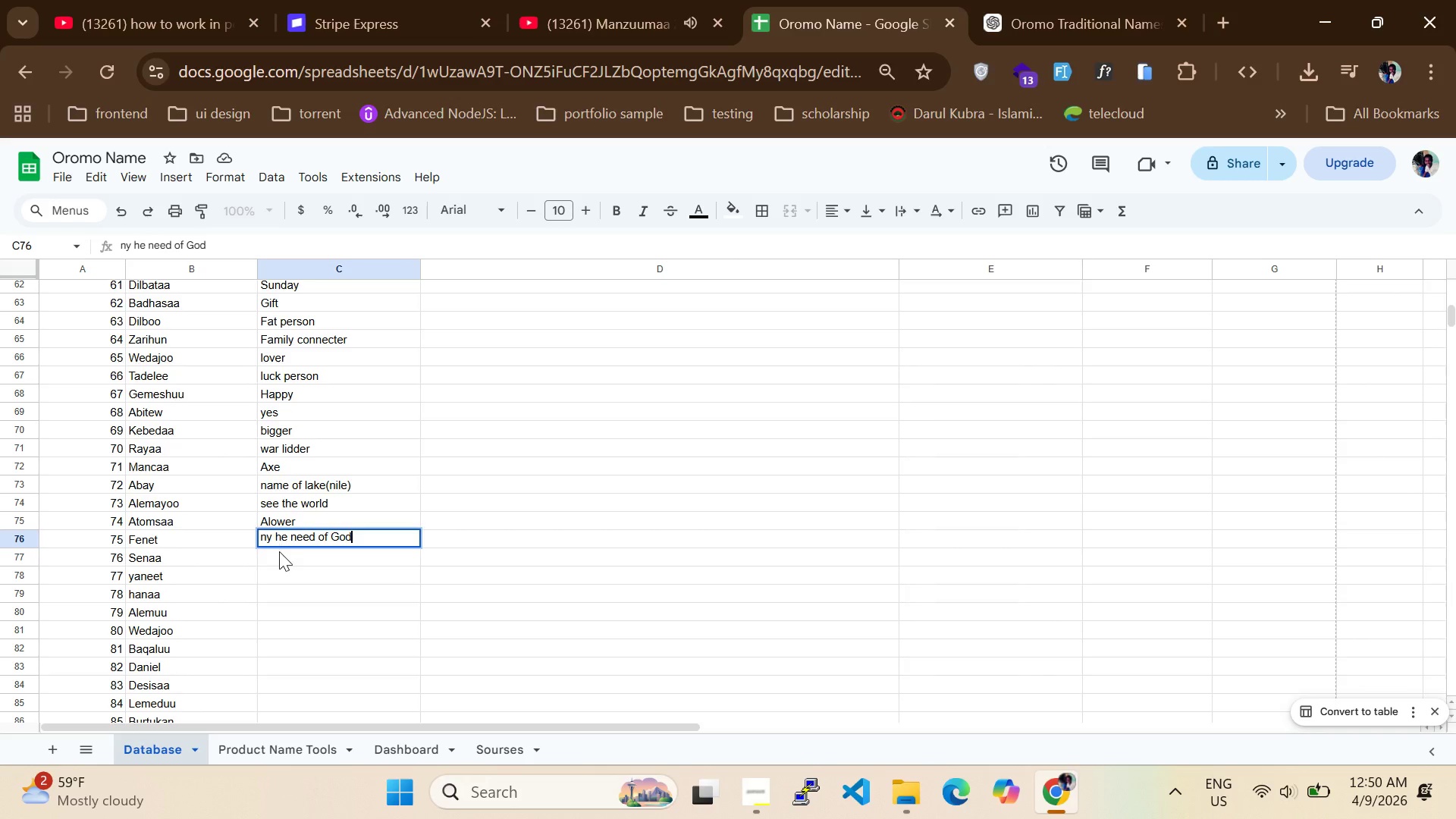 
double_click([279, 558])
 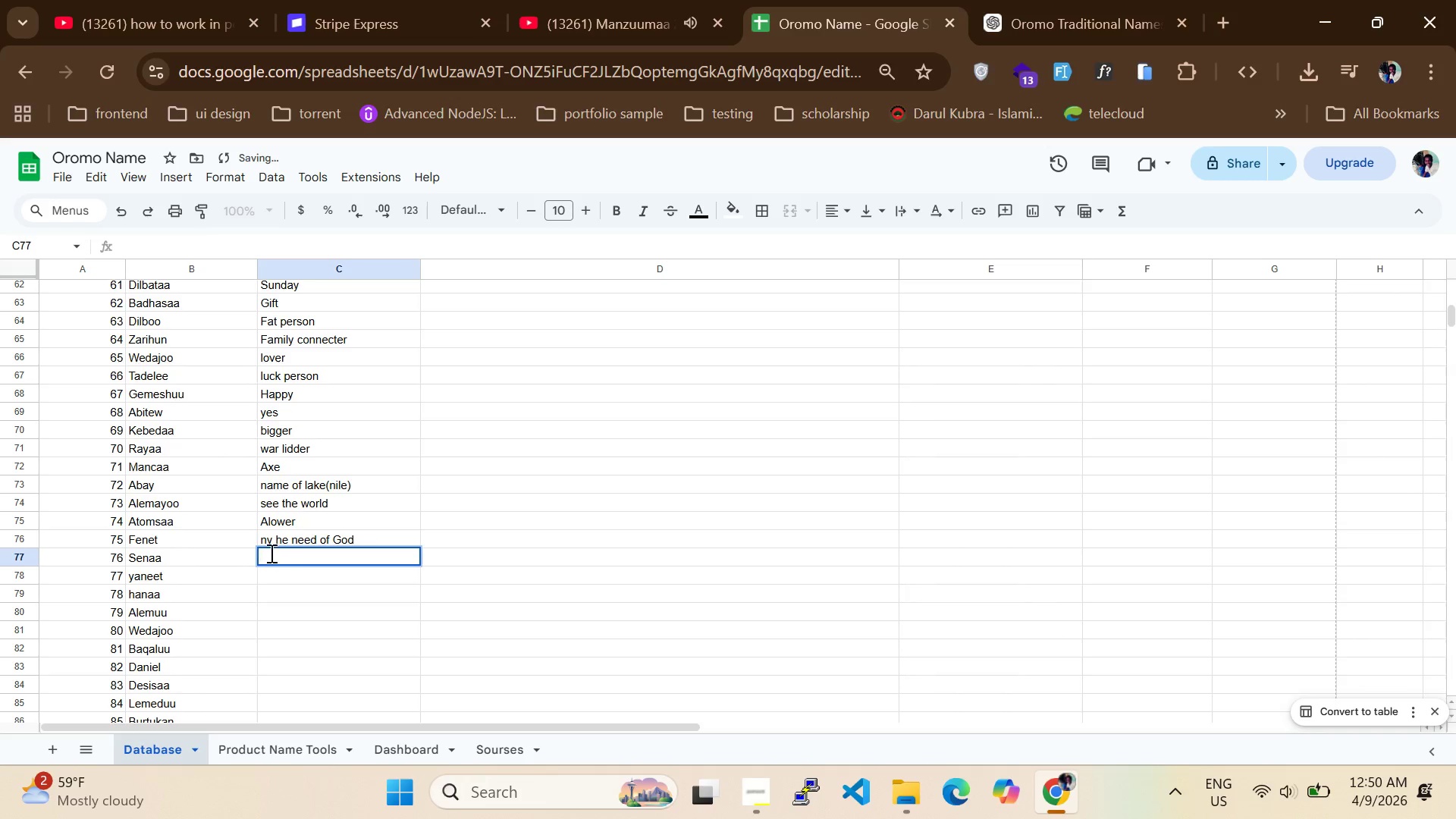 
double_click([270, 547])
 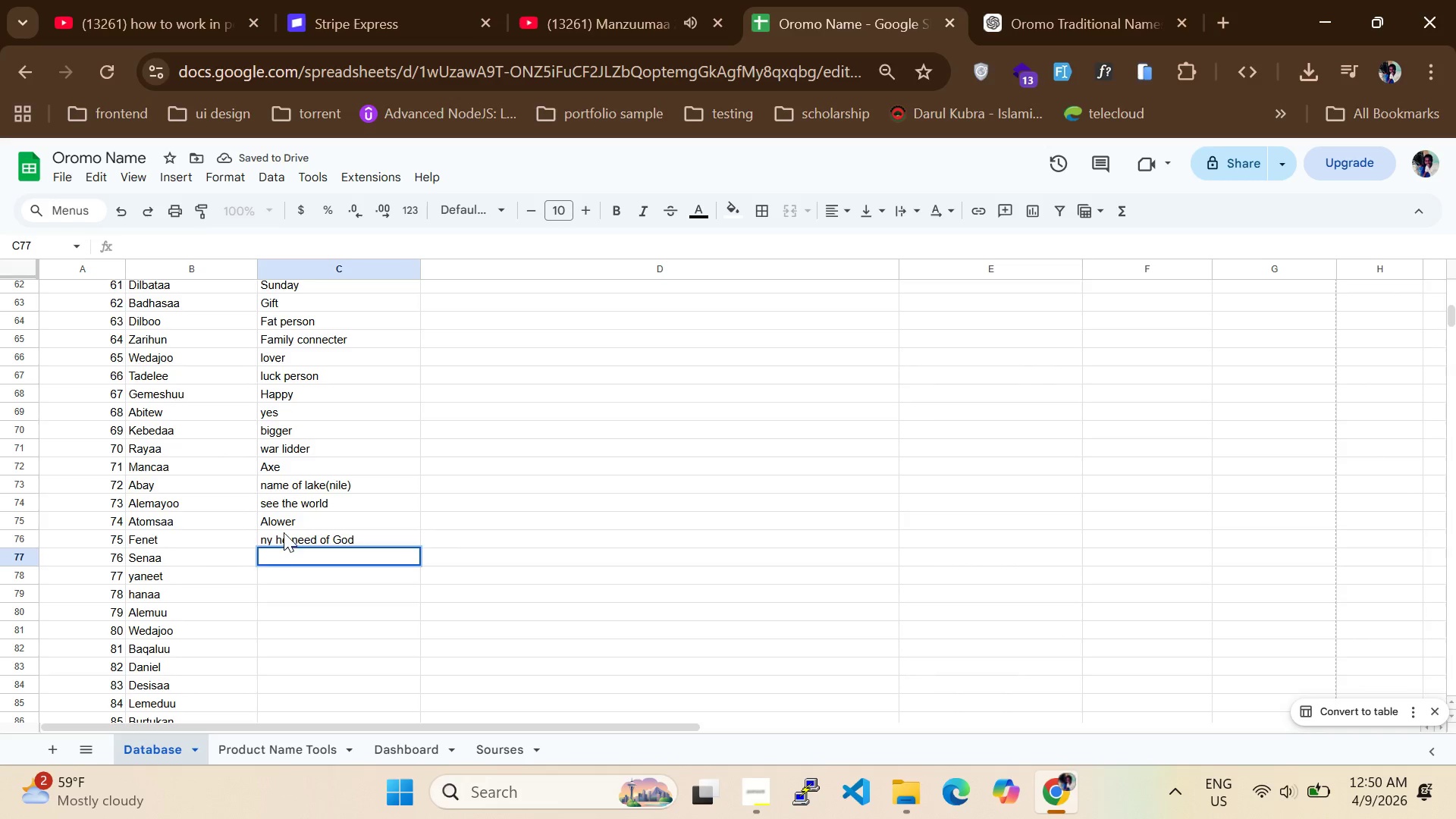 
triple_click([284, 532])
 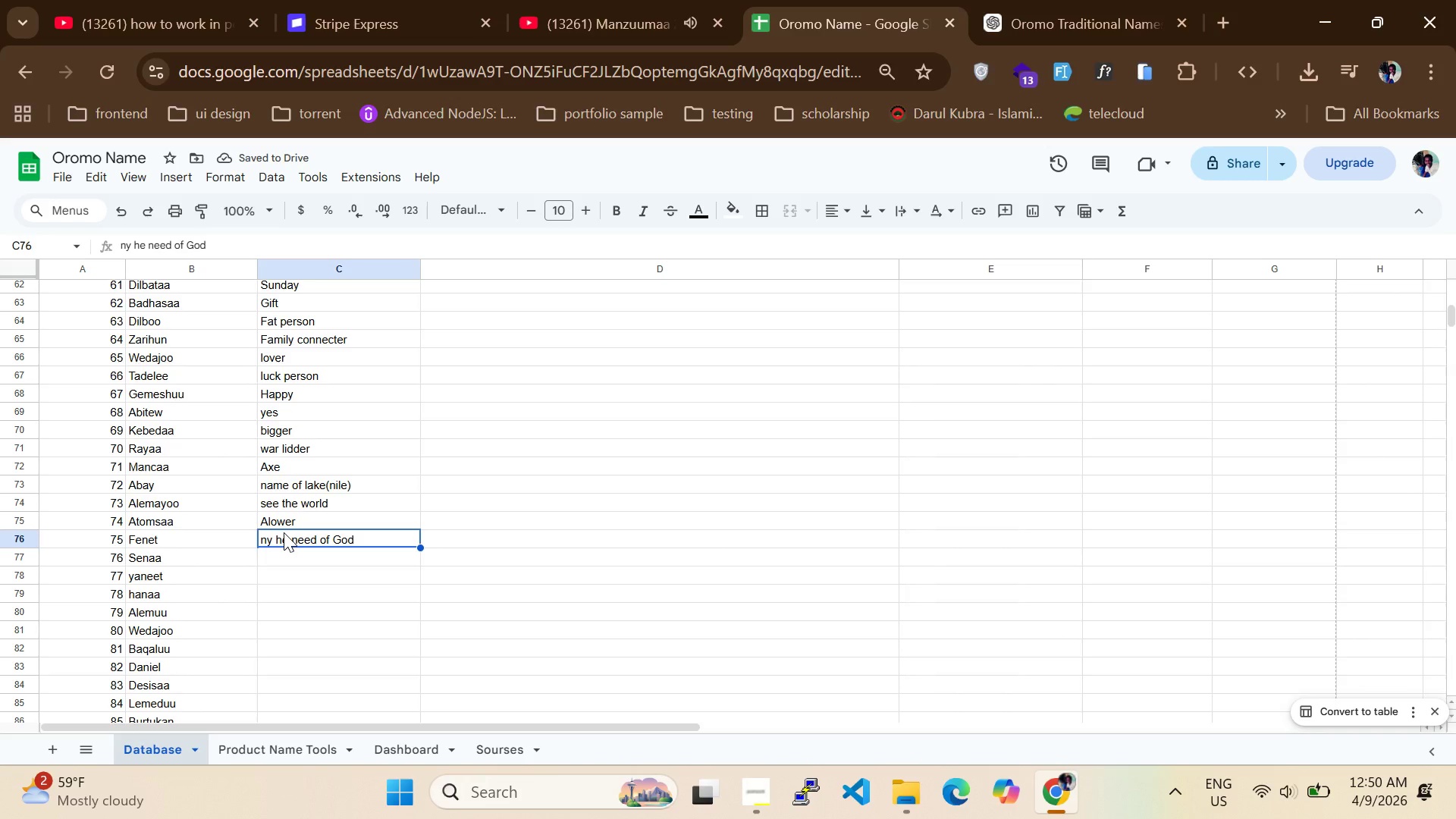 
triple_click([284, 532])
 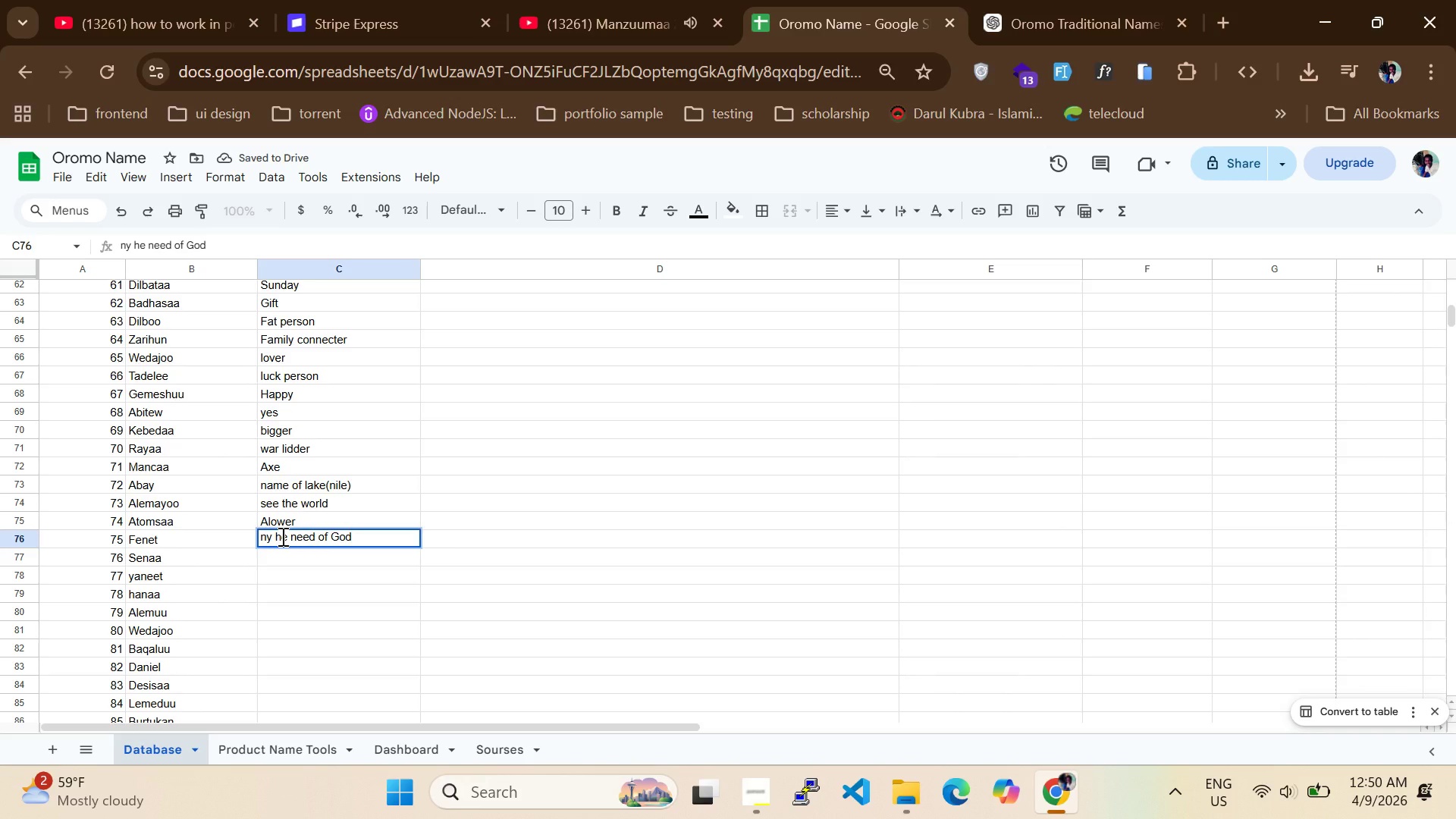 
hold_key(key=ArrowLeft, duration=1.23)
 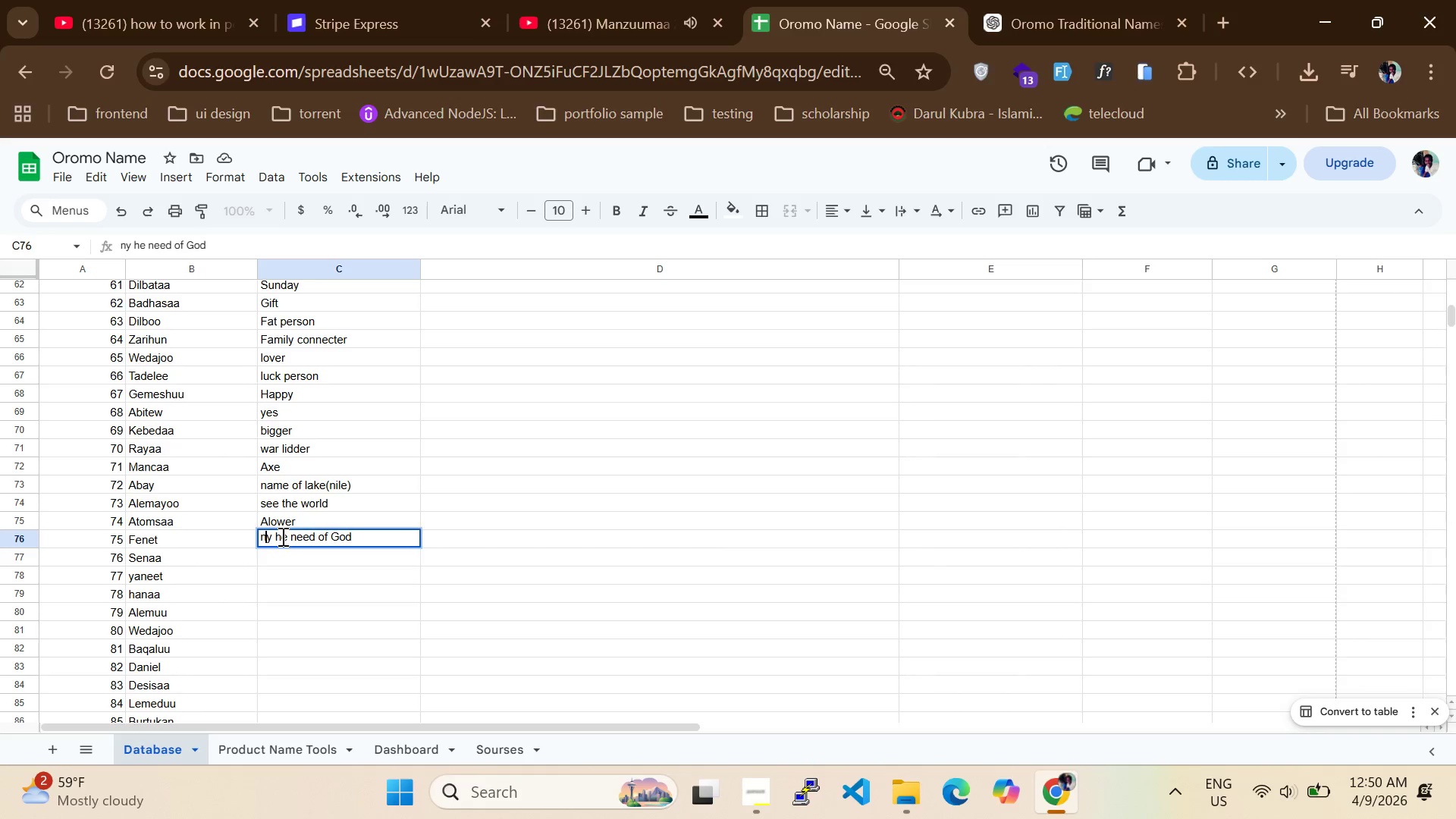 
key(ArrowRight)
 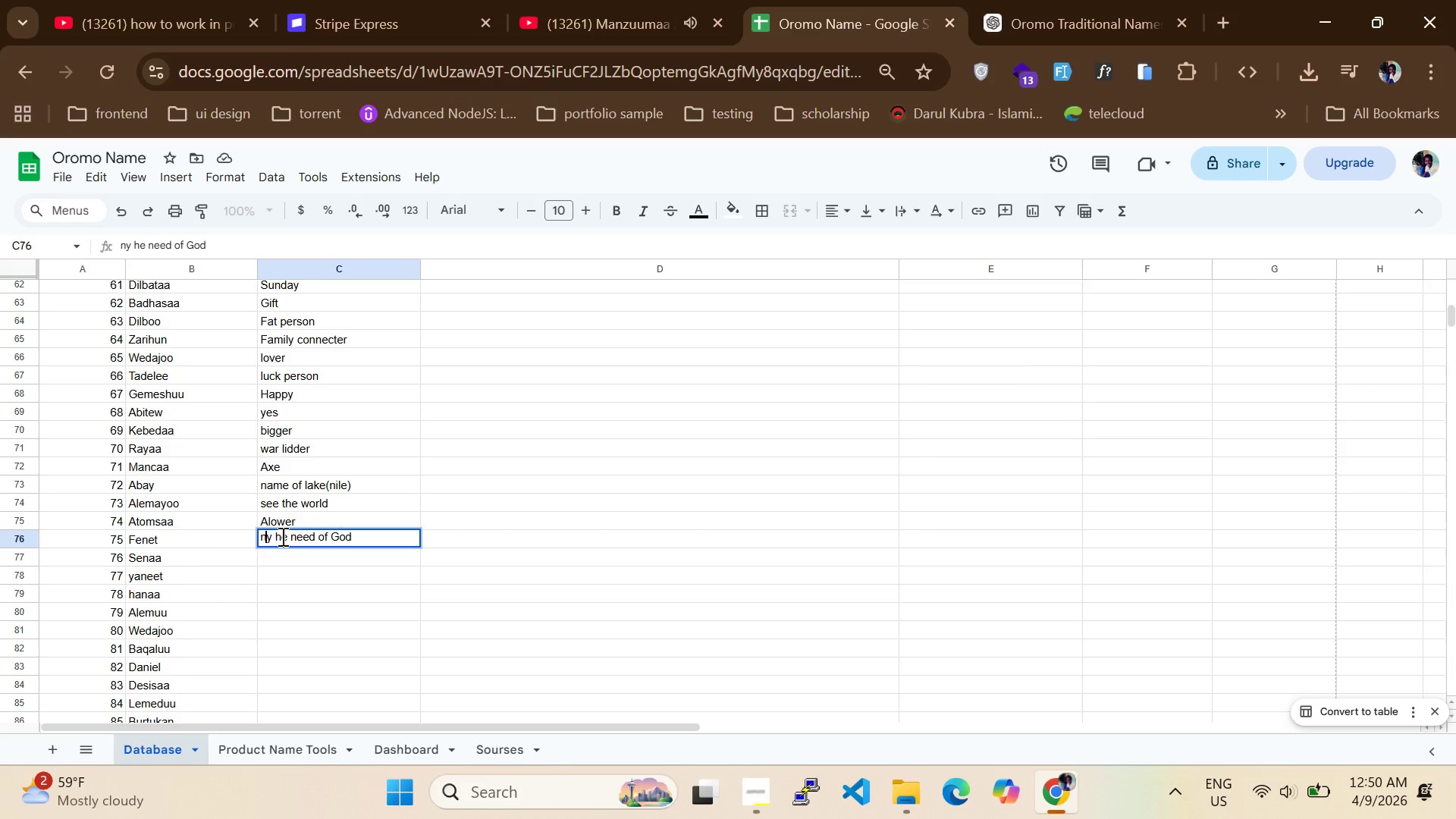 
key(Backspace)
 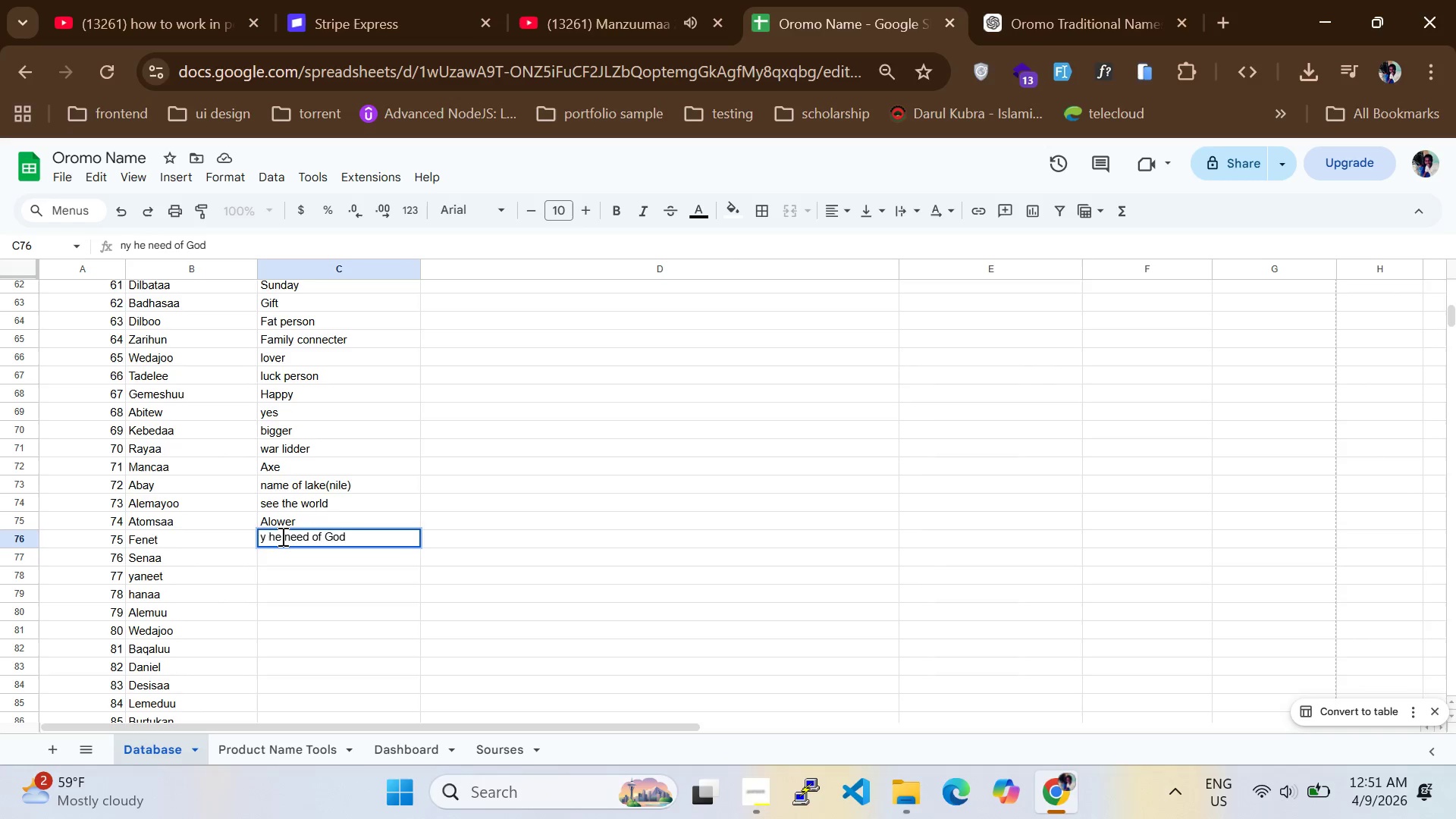 
key(B)
 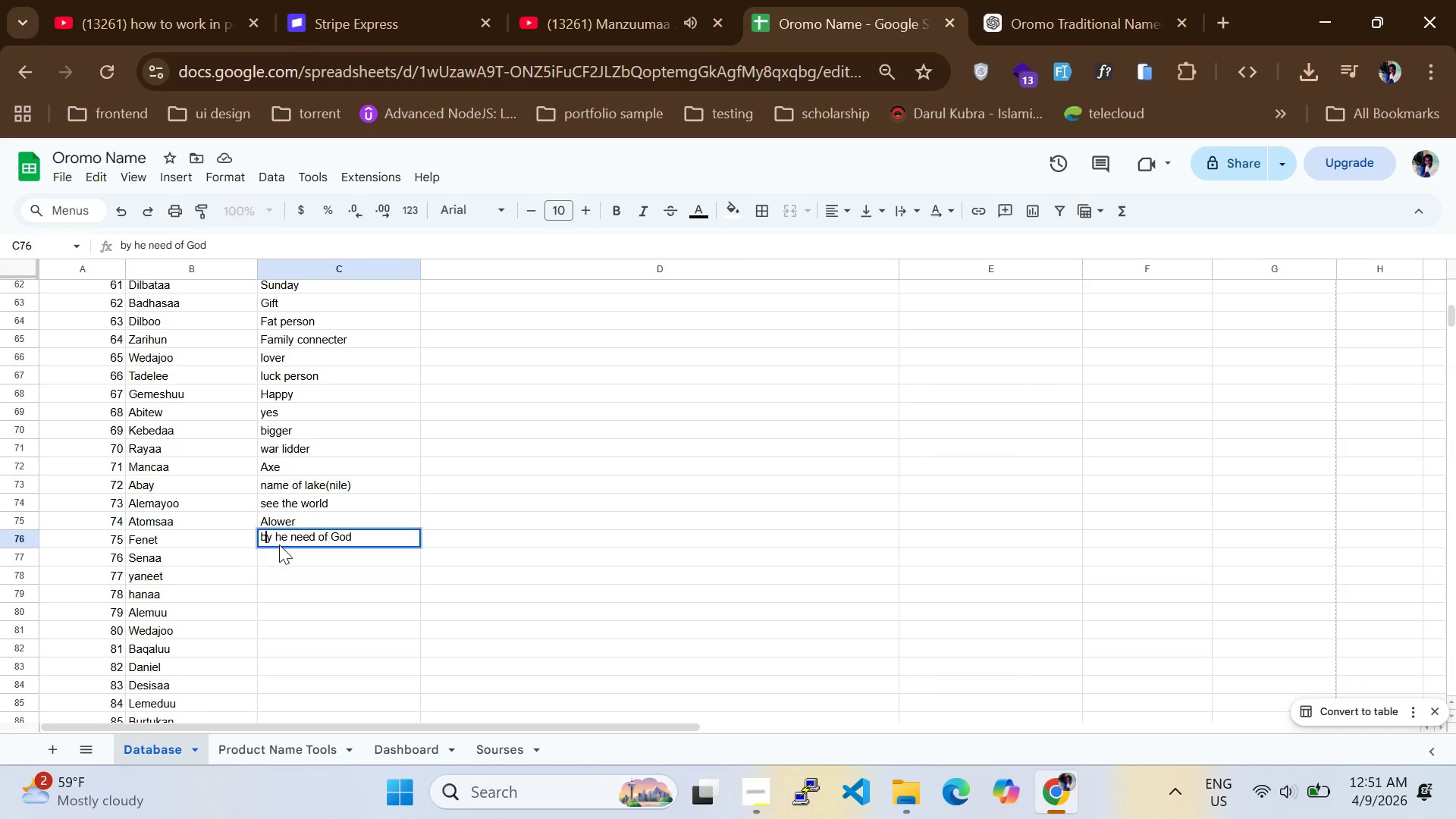 
left_click([283, 558])
 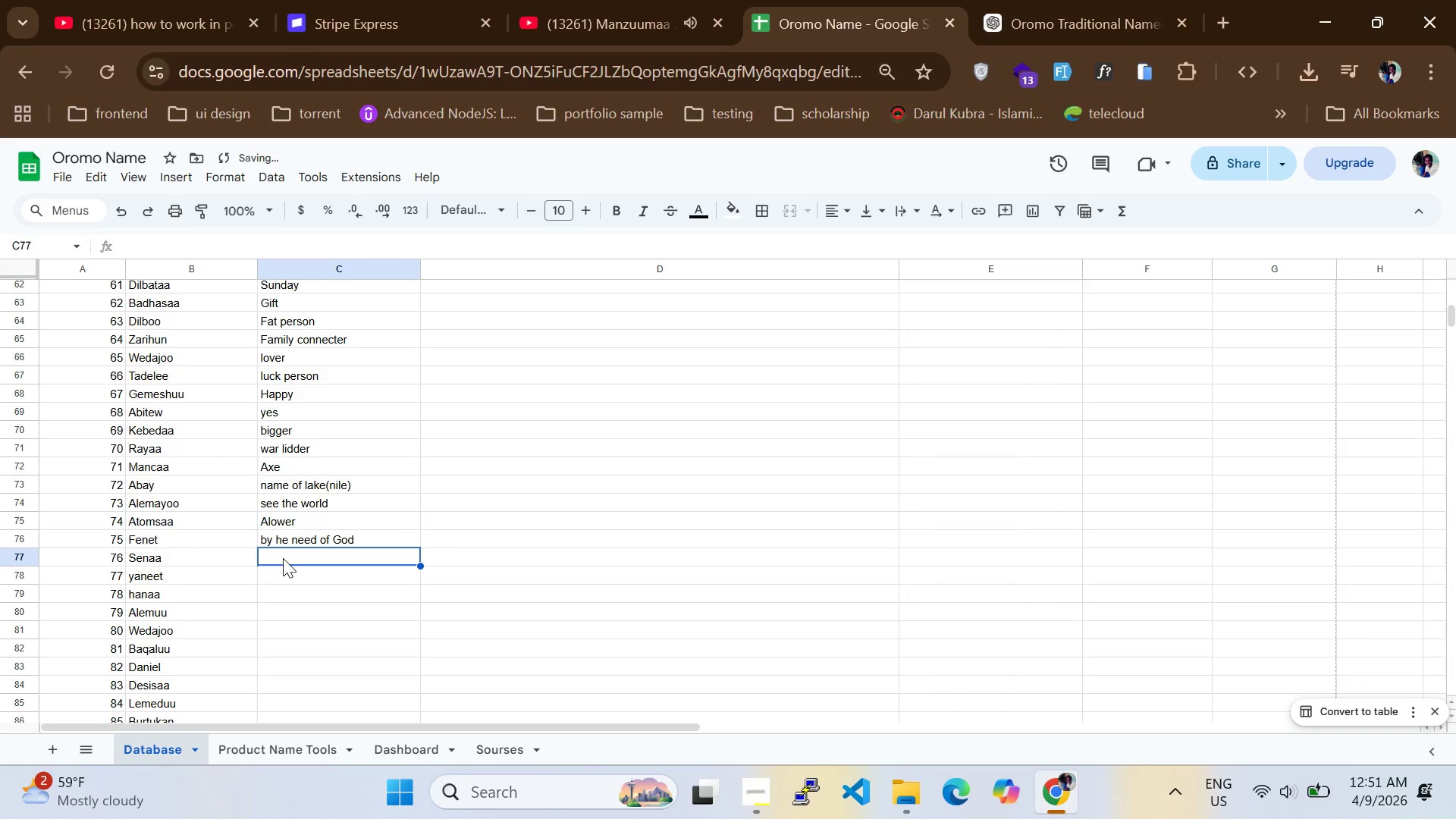 
type(History)
 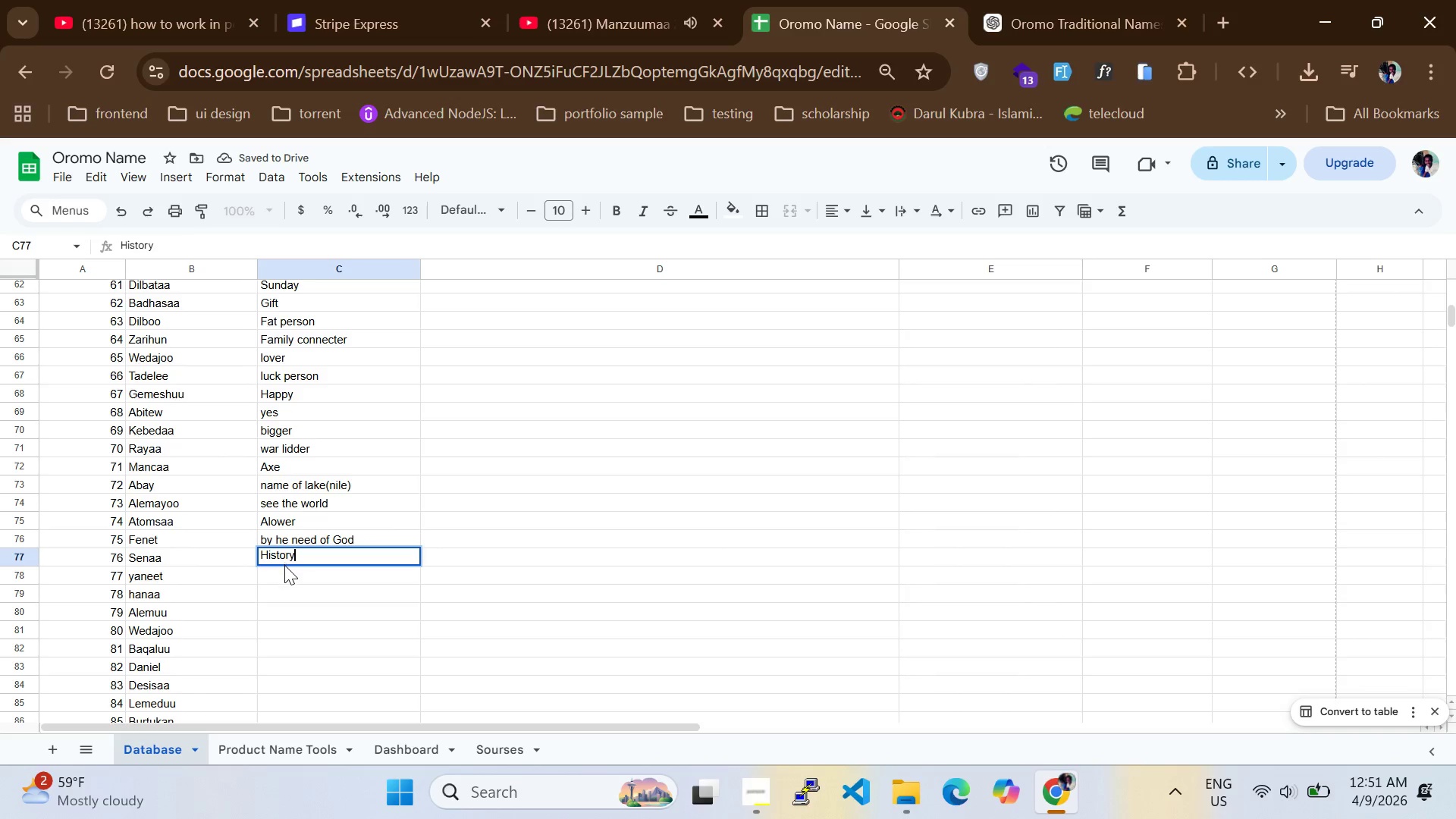 
double_click([284, 571])
 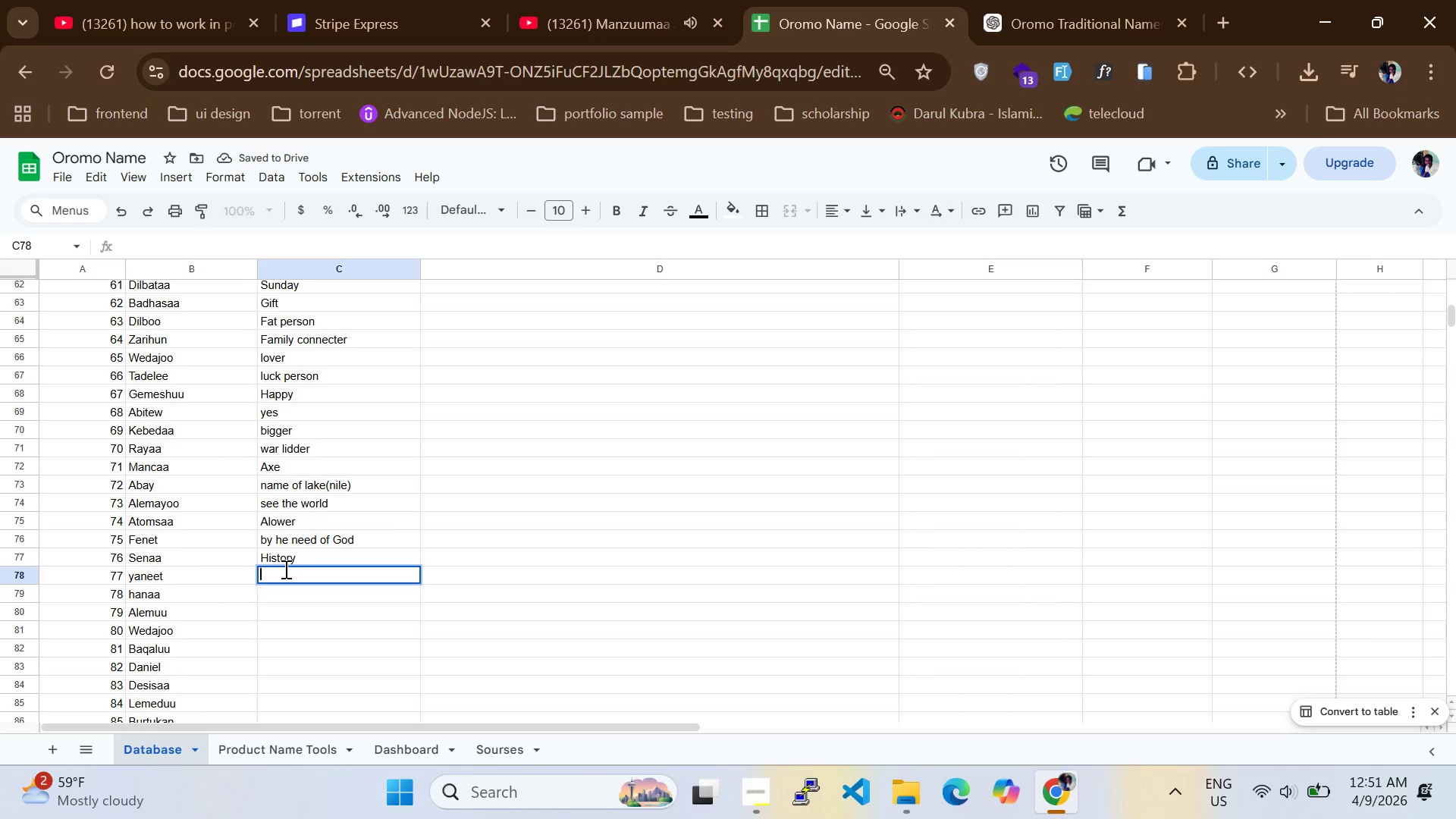 
wait(8.3)
 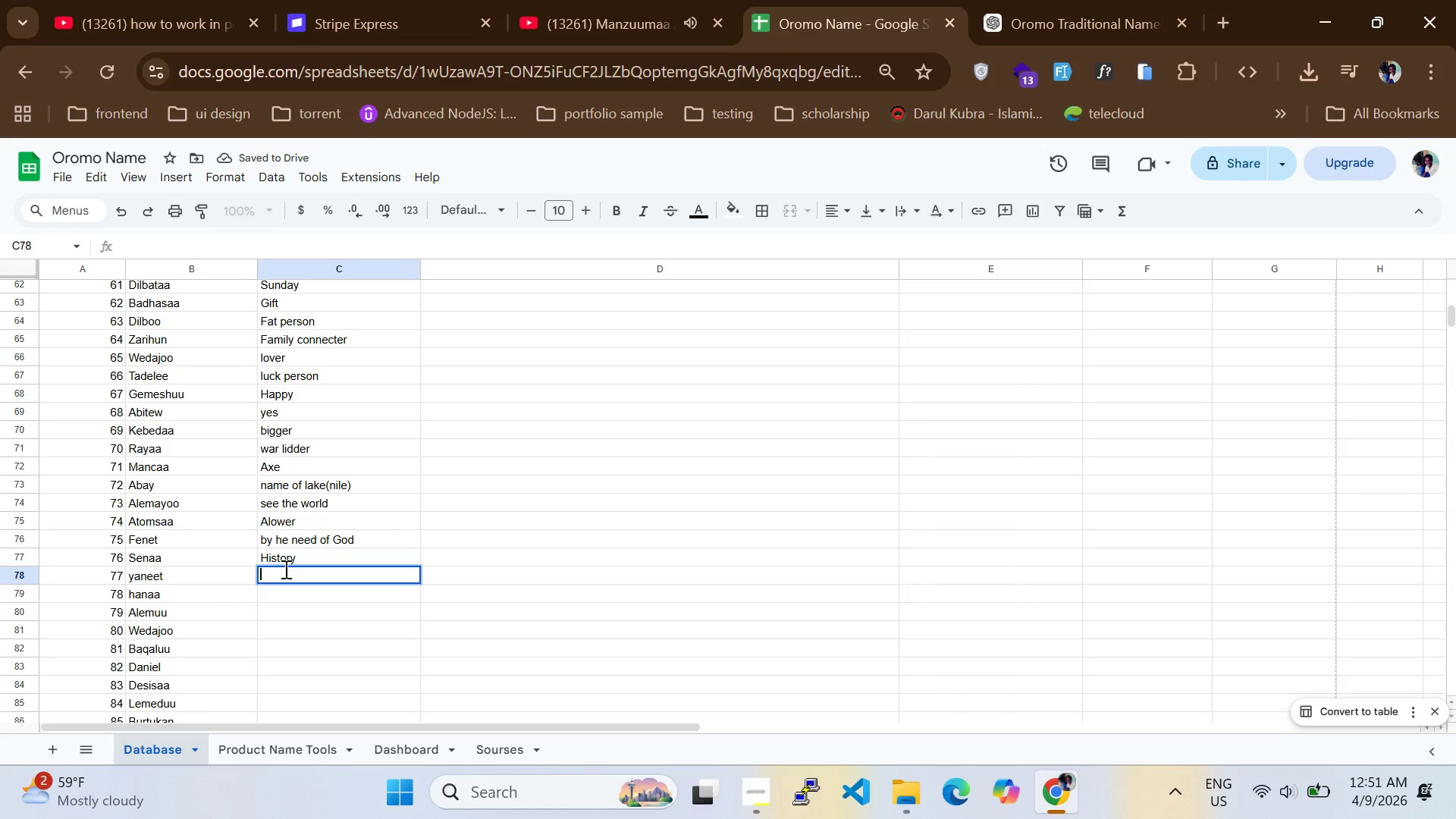 
key(CapsLock)
 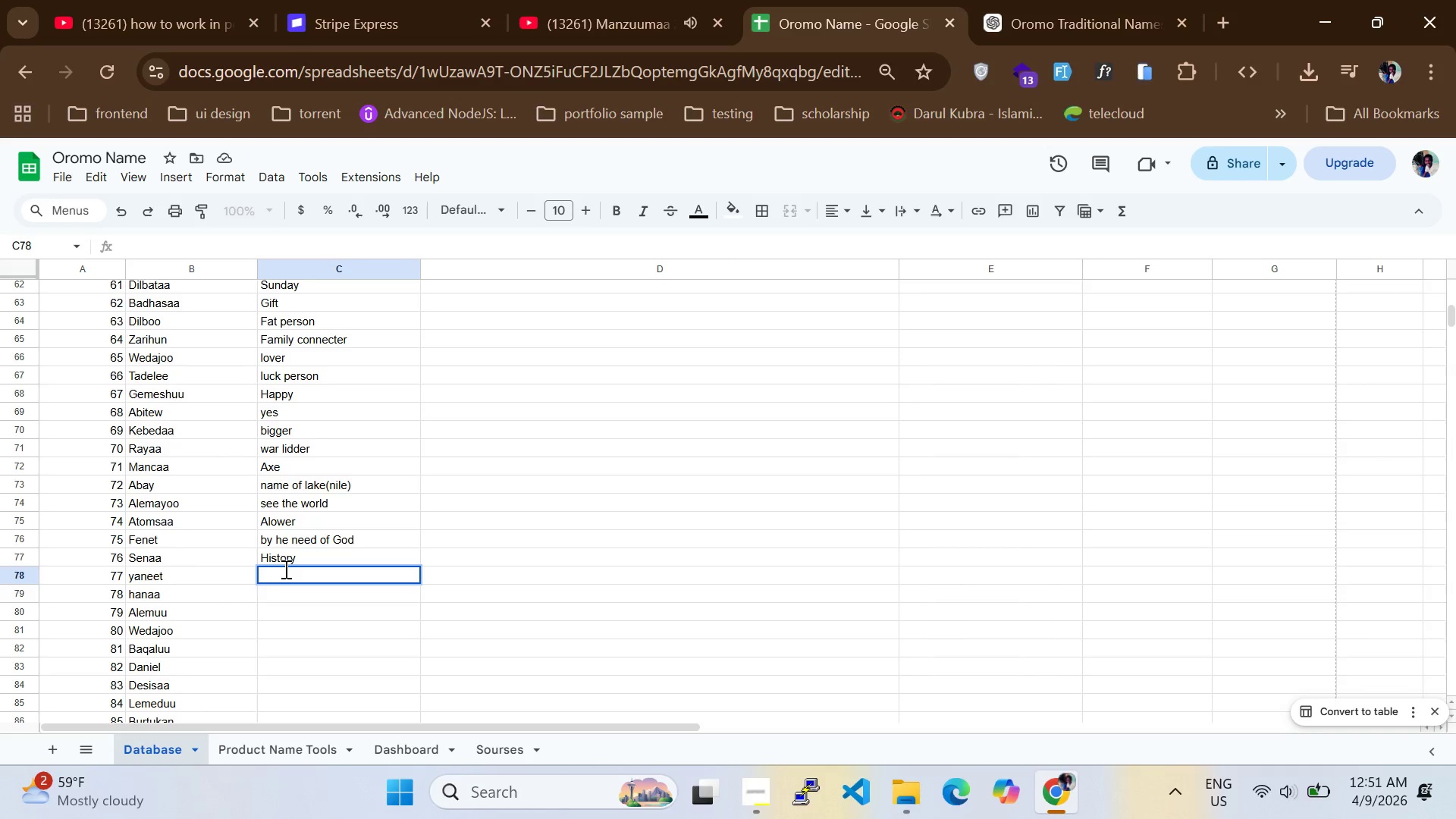 
double_click([284, 588])
 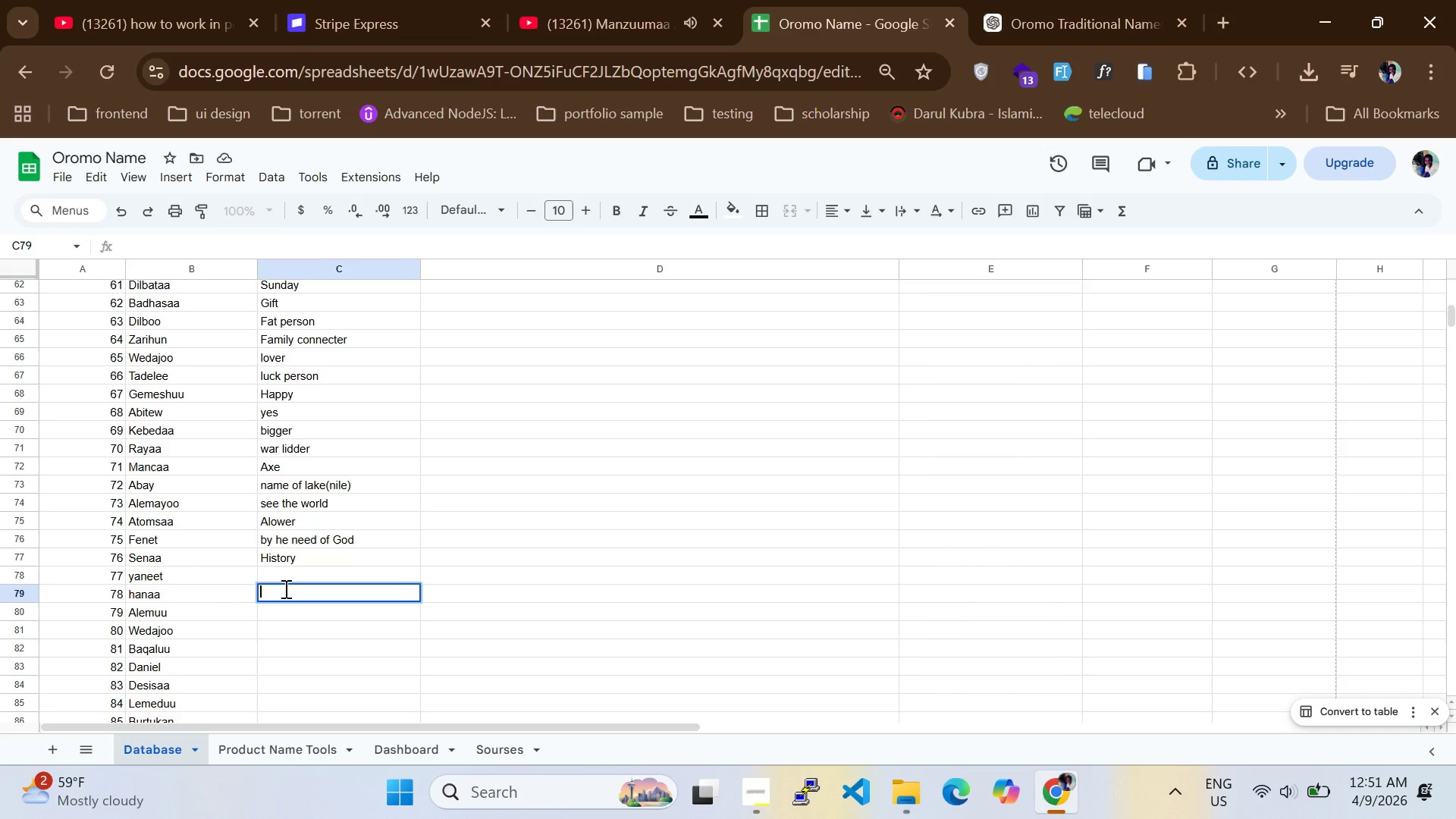 
type(iracle of female)
 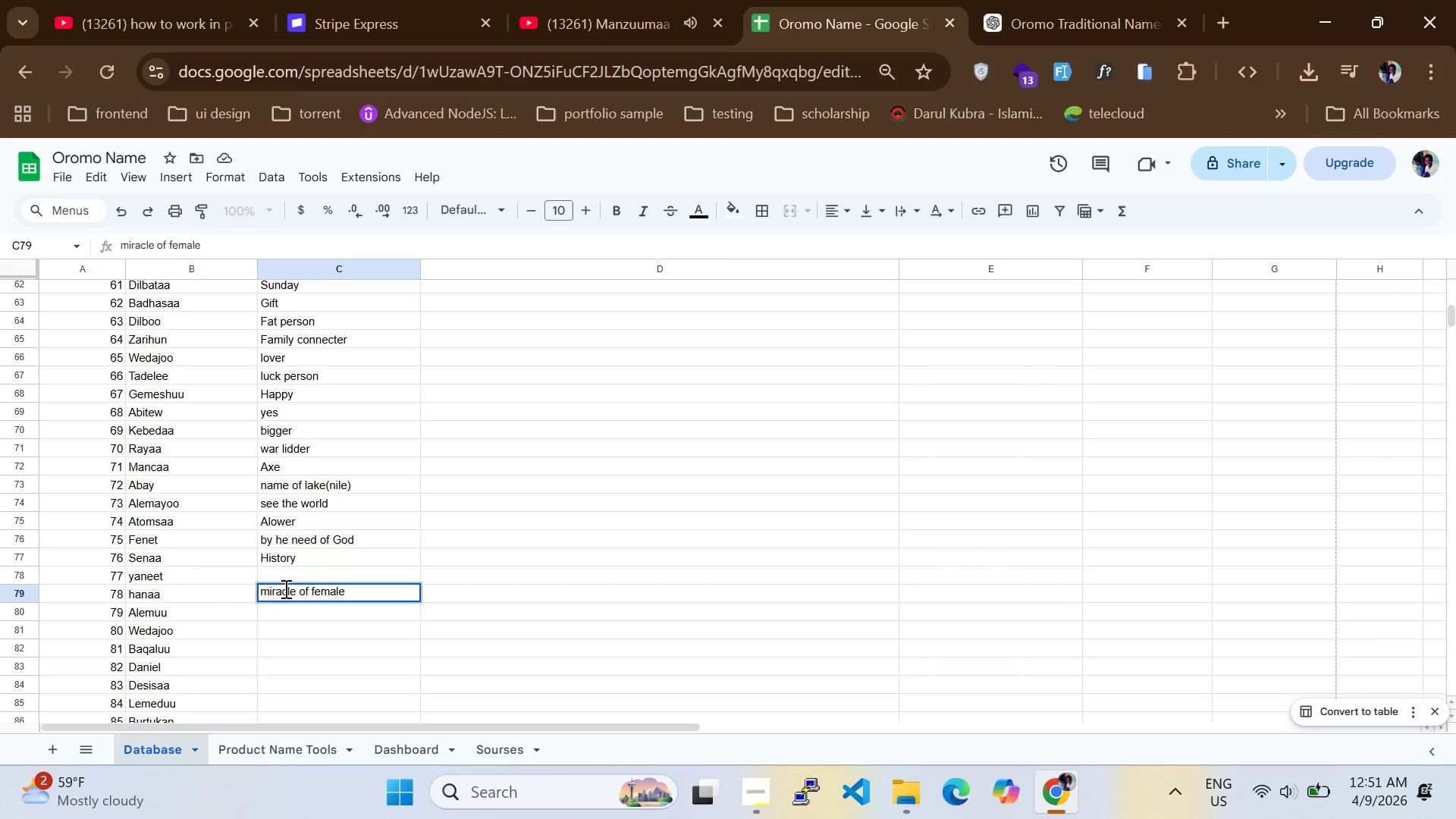 
double_click([285, 608])
 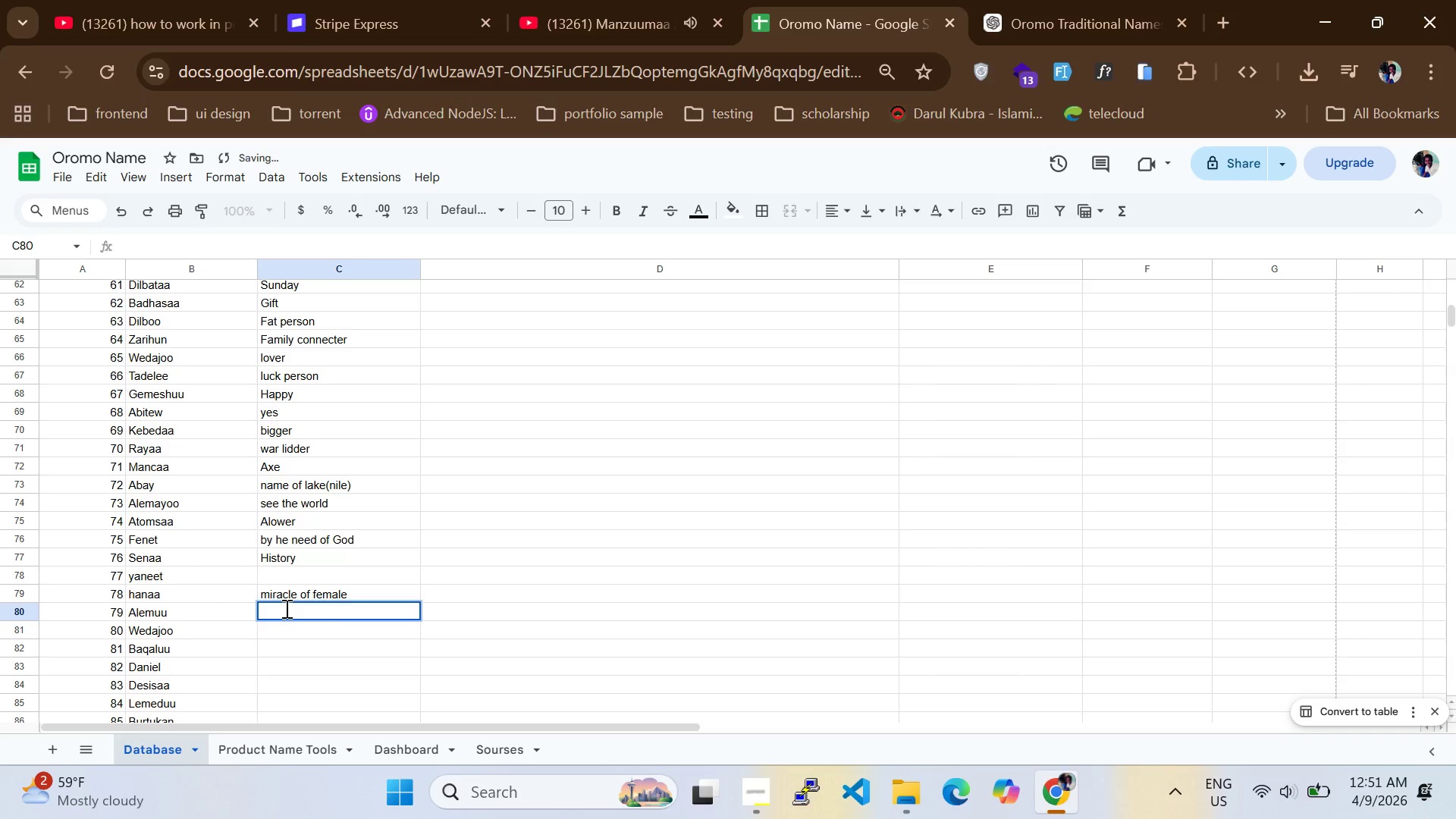 
type(the world)
 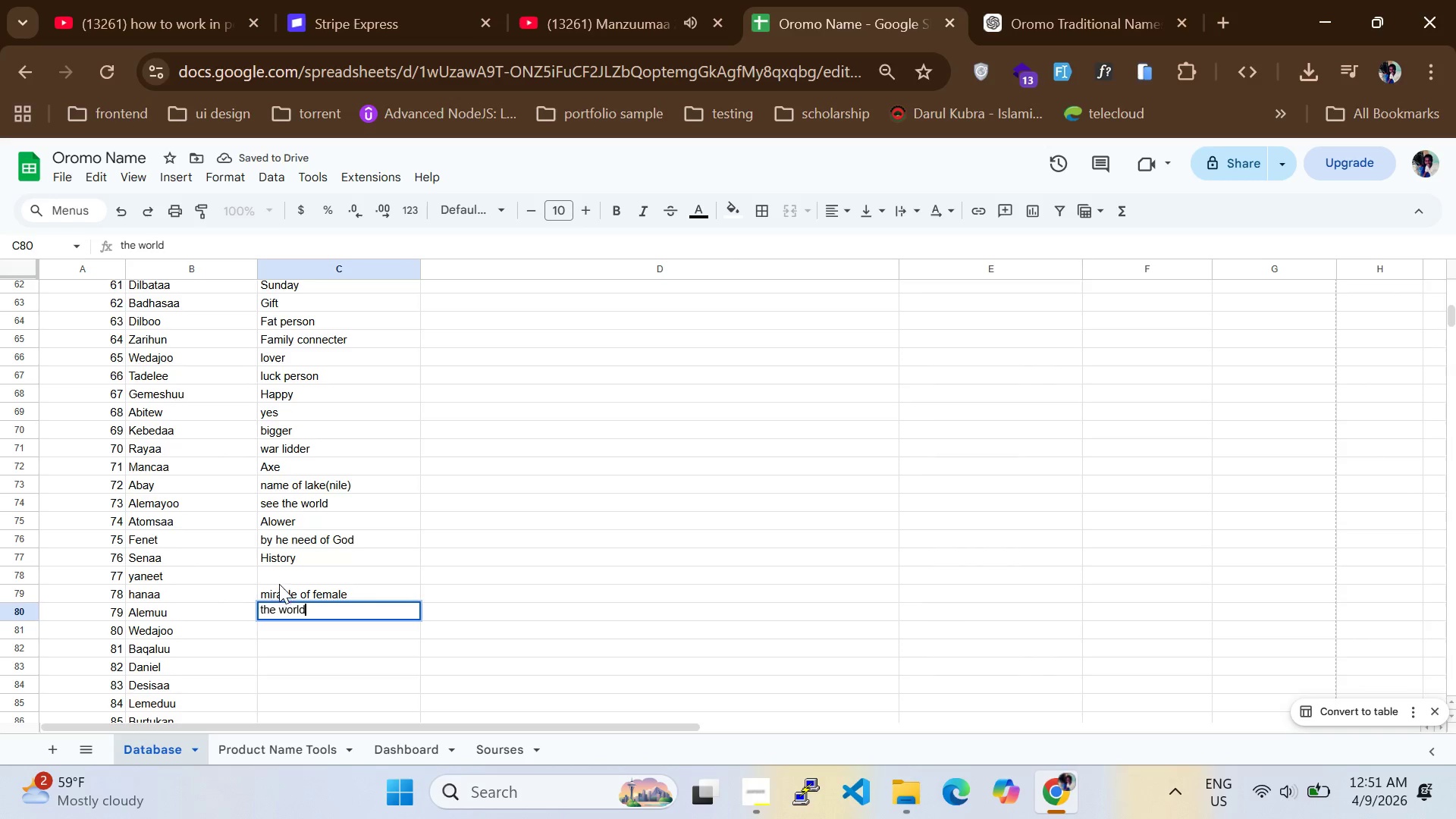 
double_click([281, 577])
 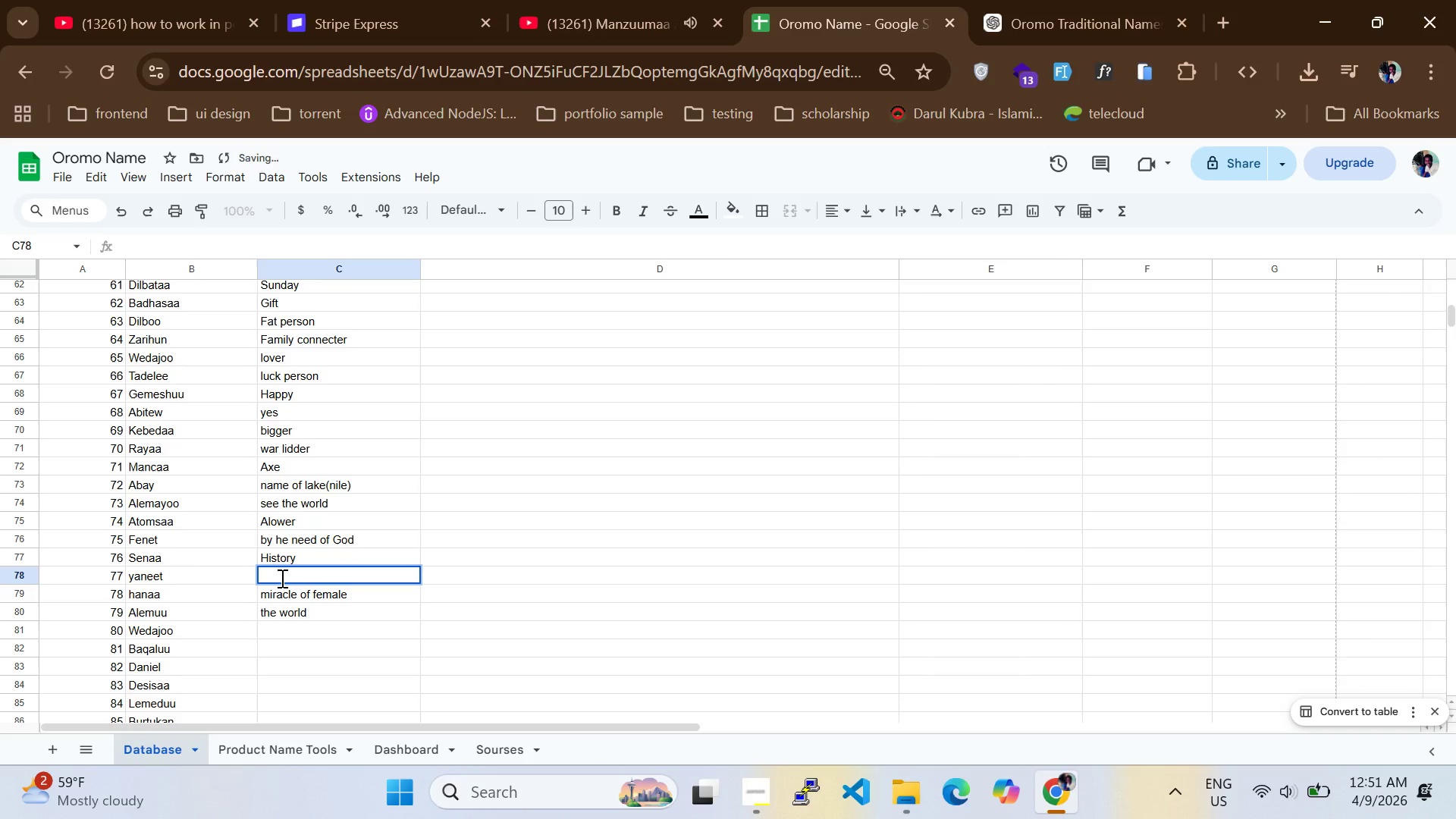 
type(invitee)
 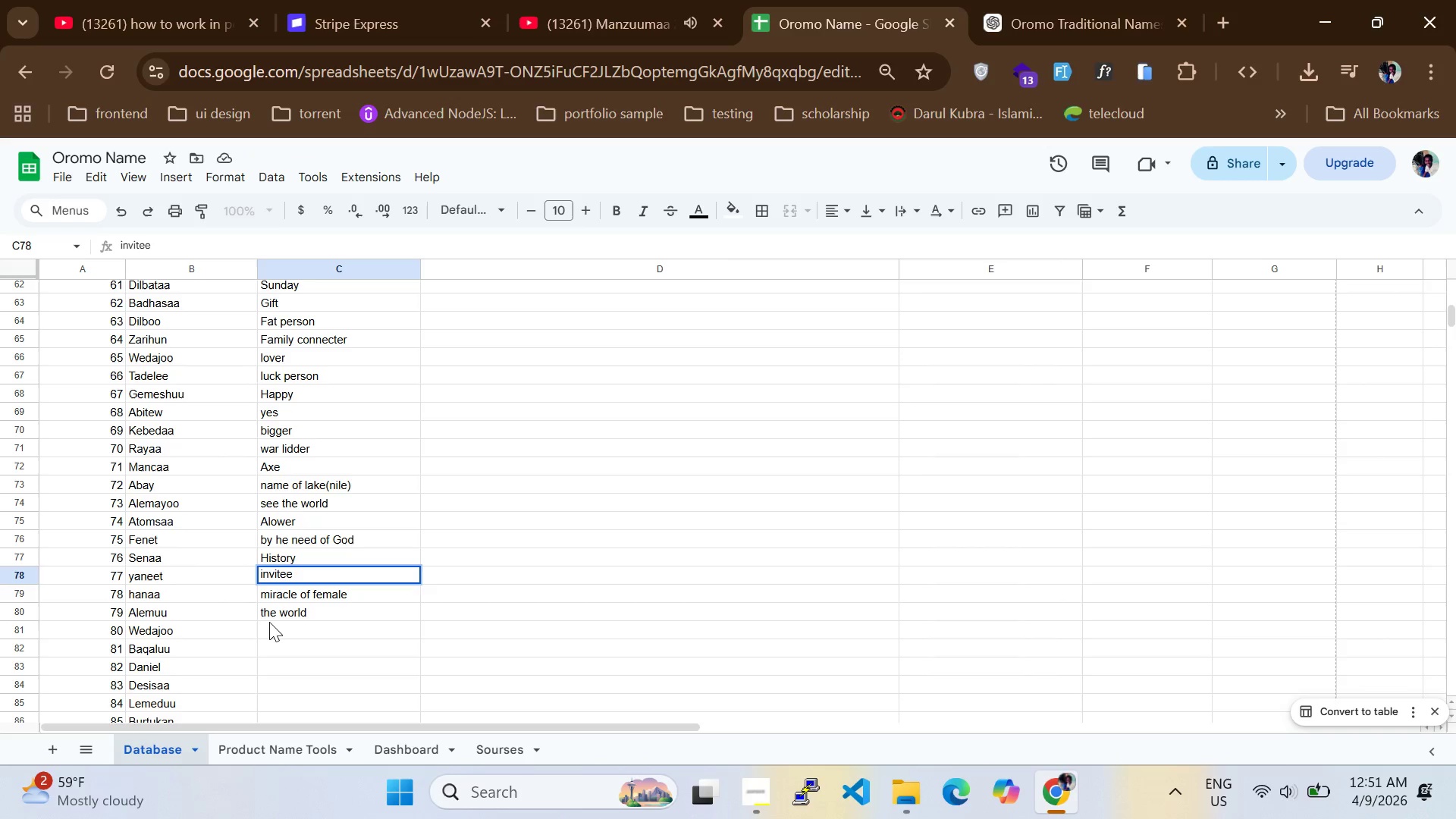 
double_click([269, 628])
 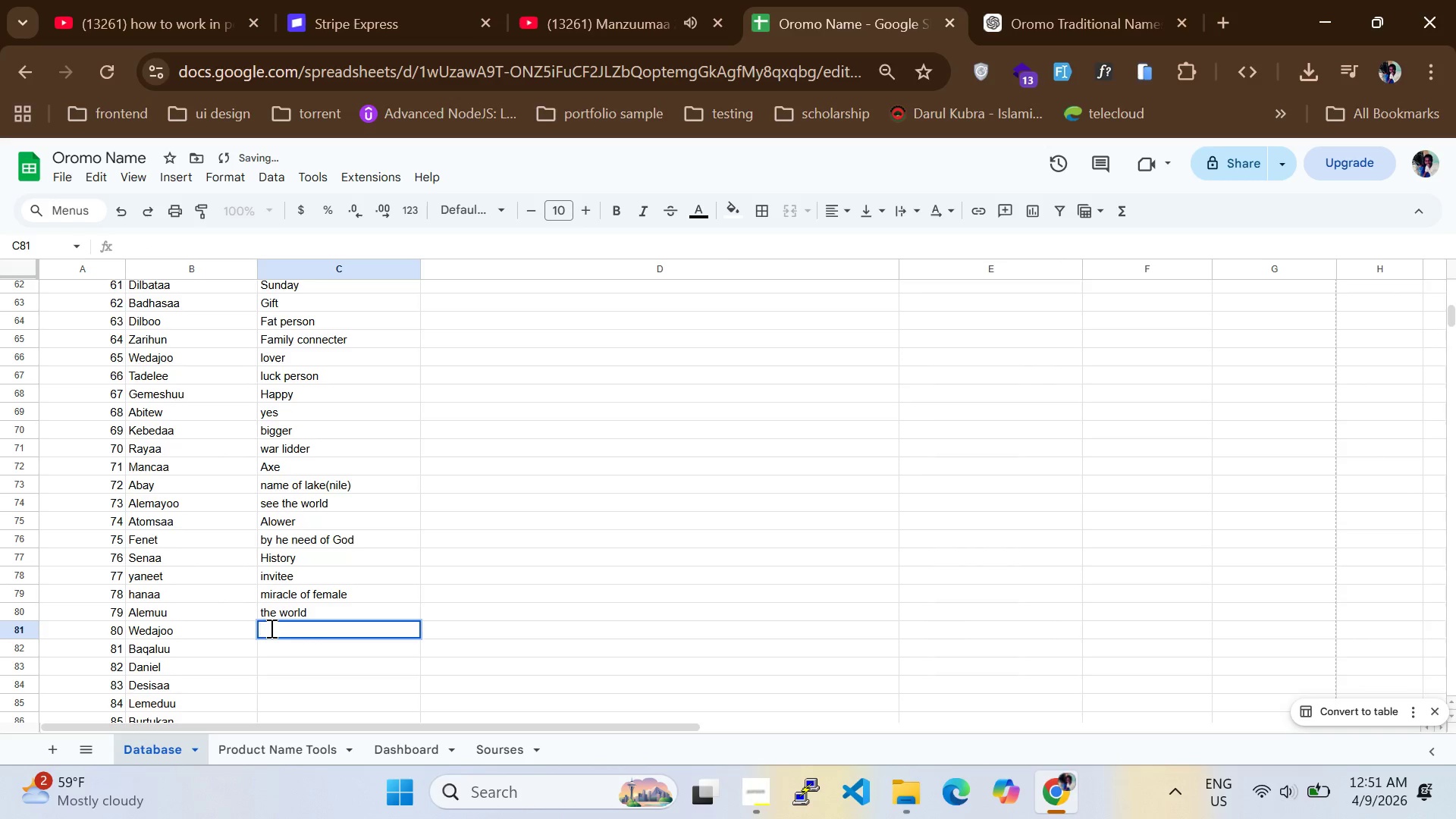 
type(the lover)
 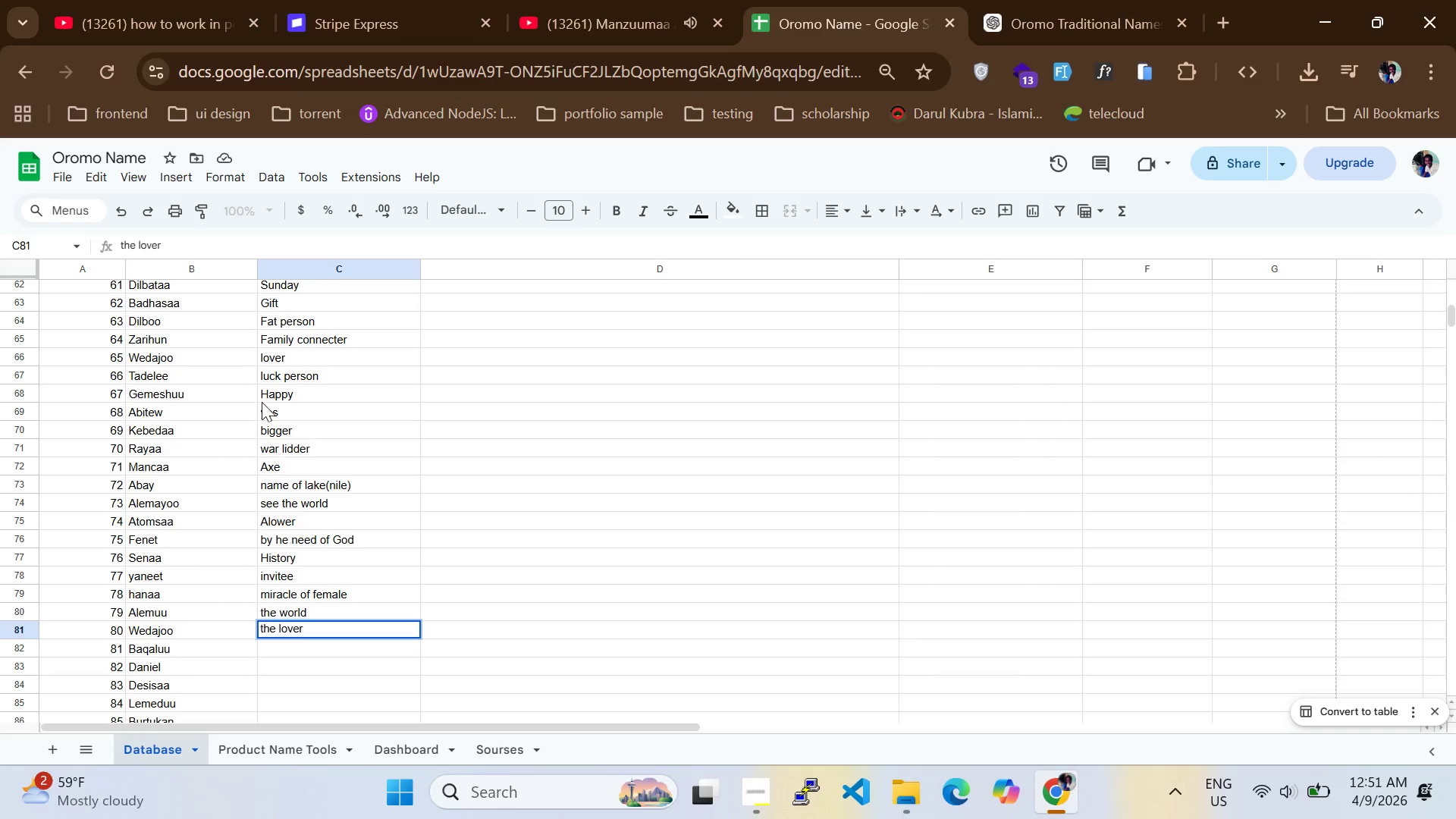 
mouse_move([178, 626])
 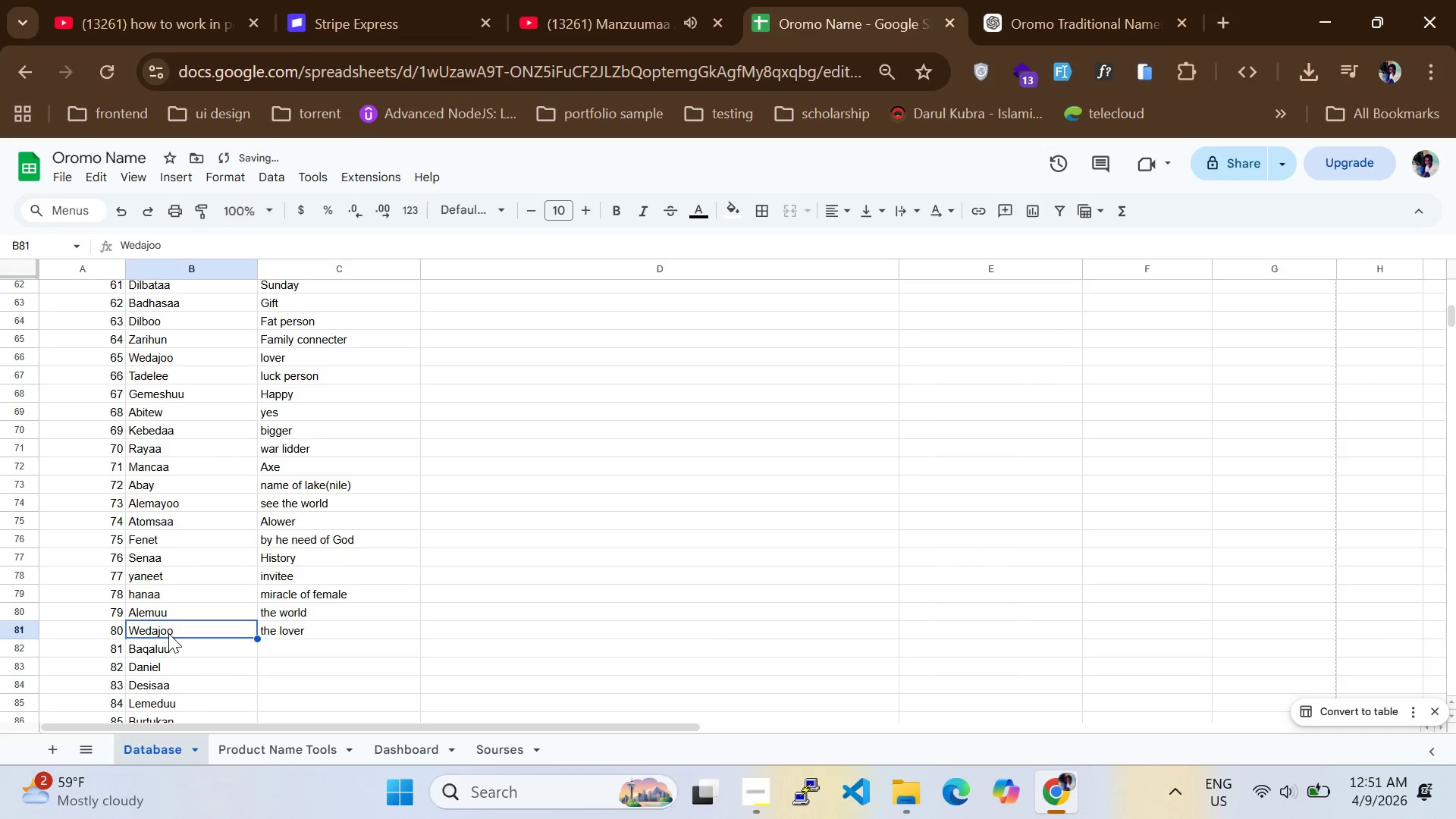 
double_click([168, 633])
 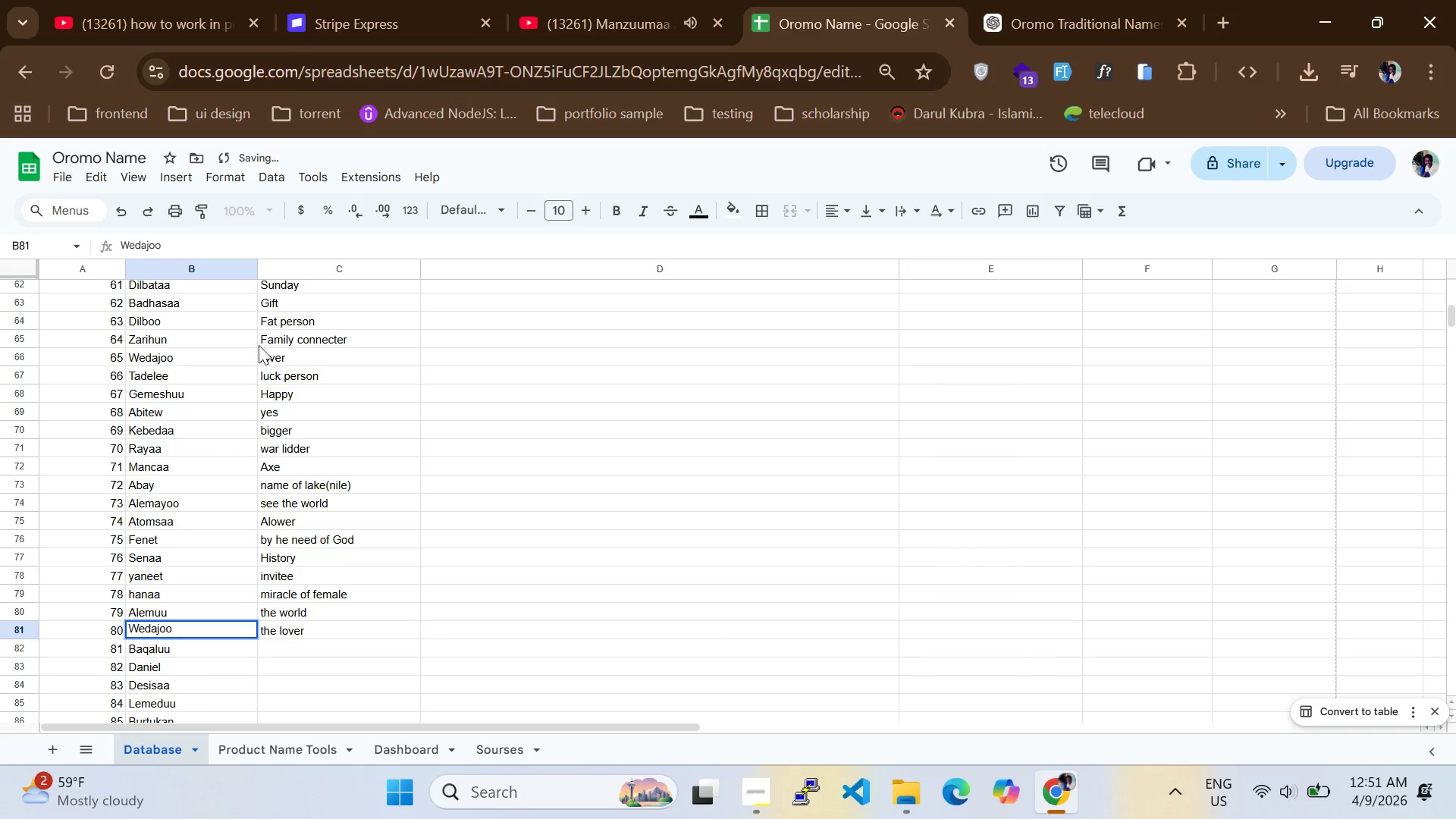 
double_click([275, 363])
 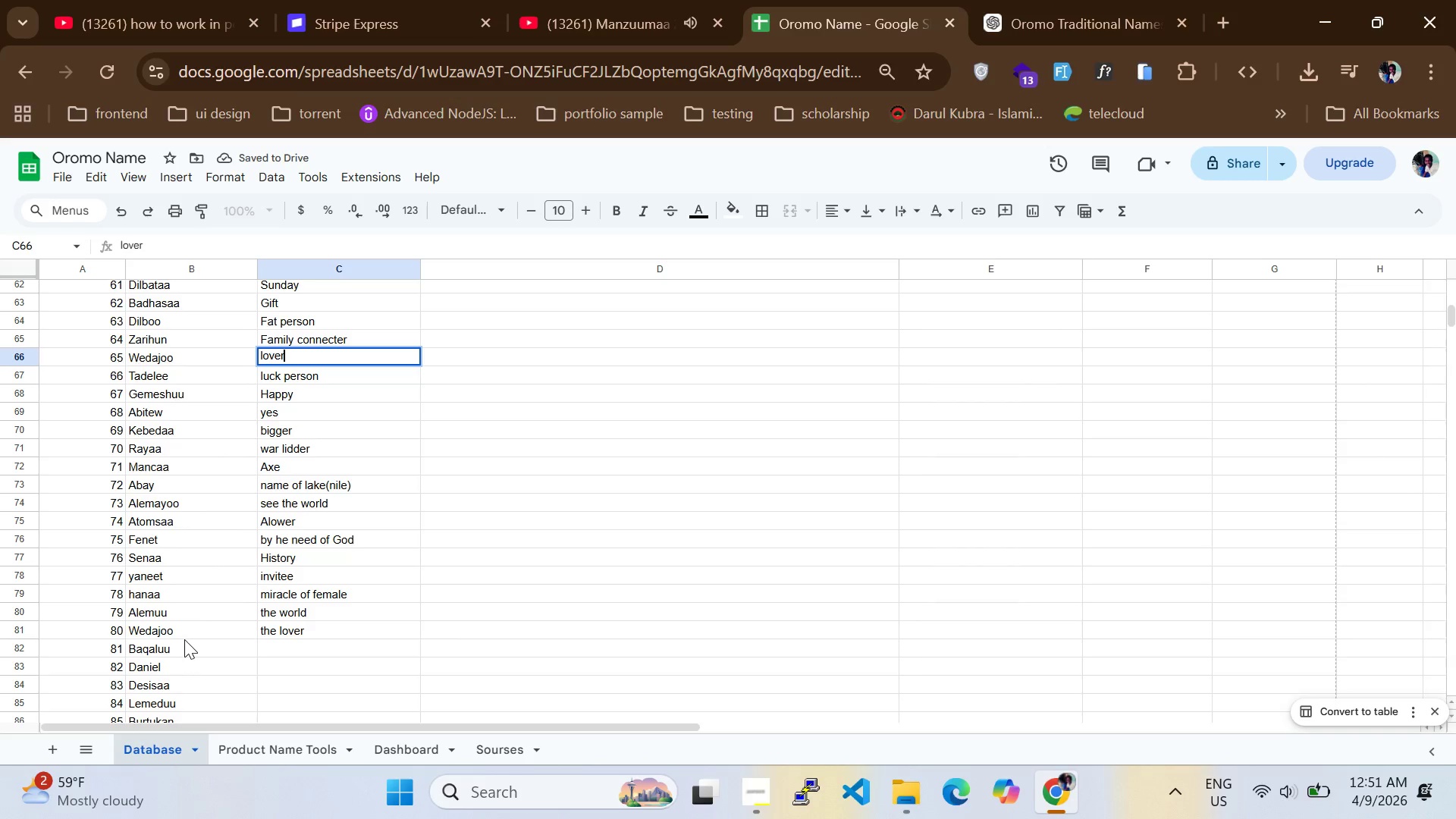 
double_click([179, 634])
 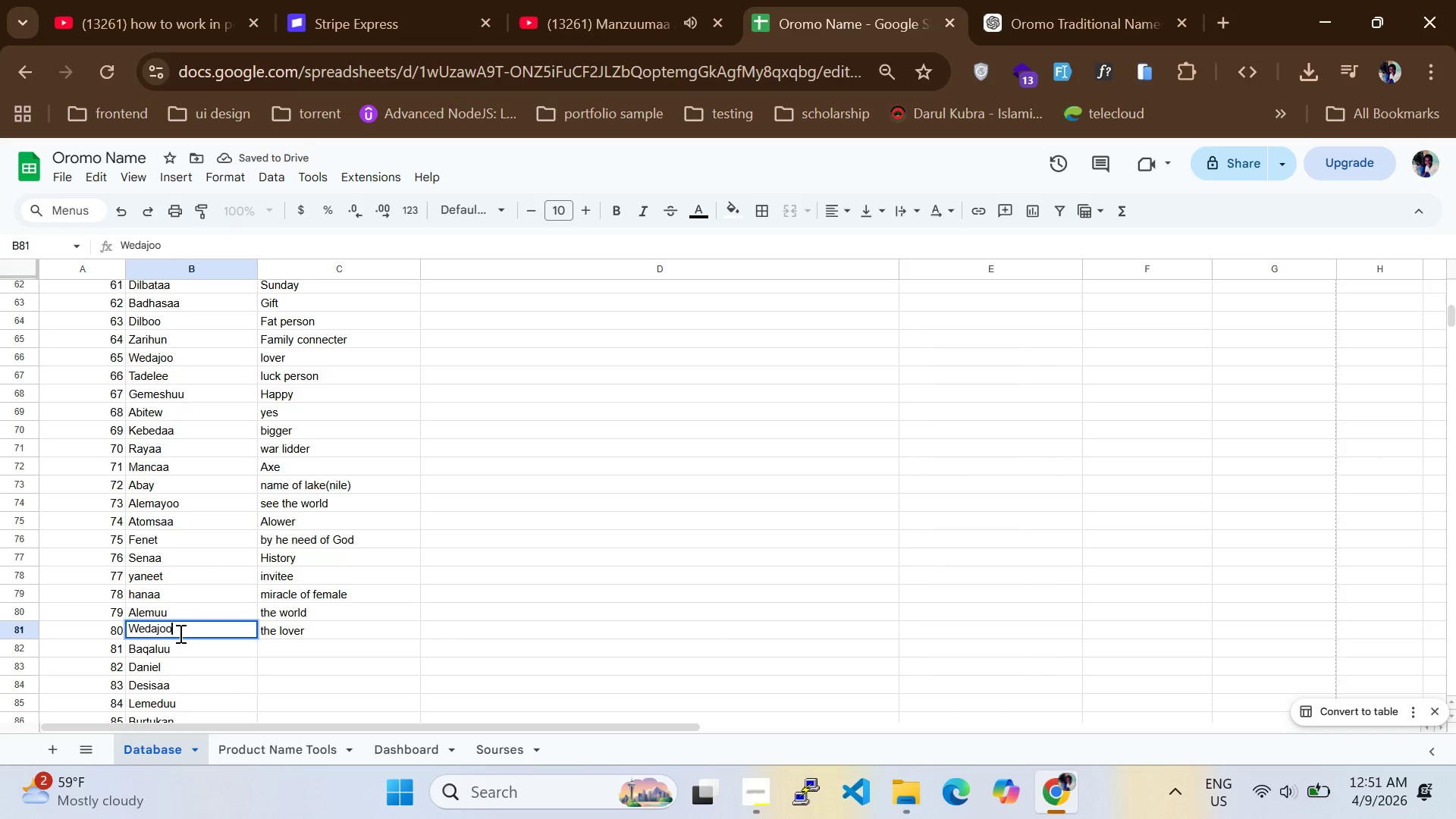 
key(Control+A)
 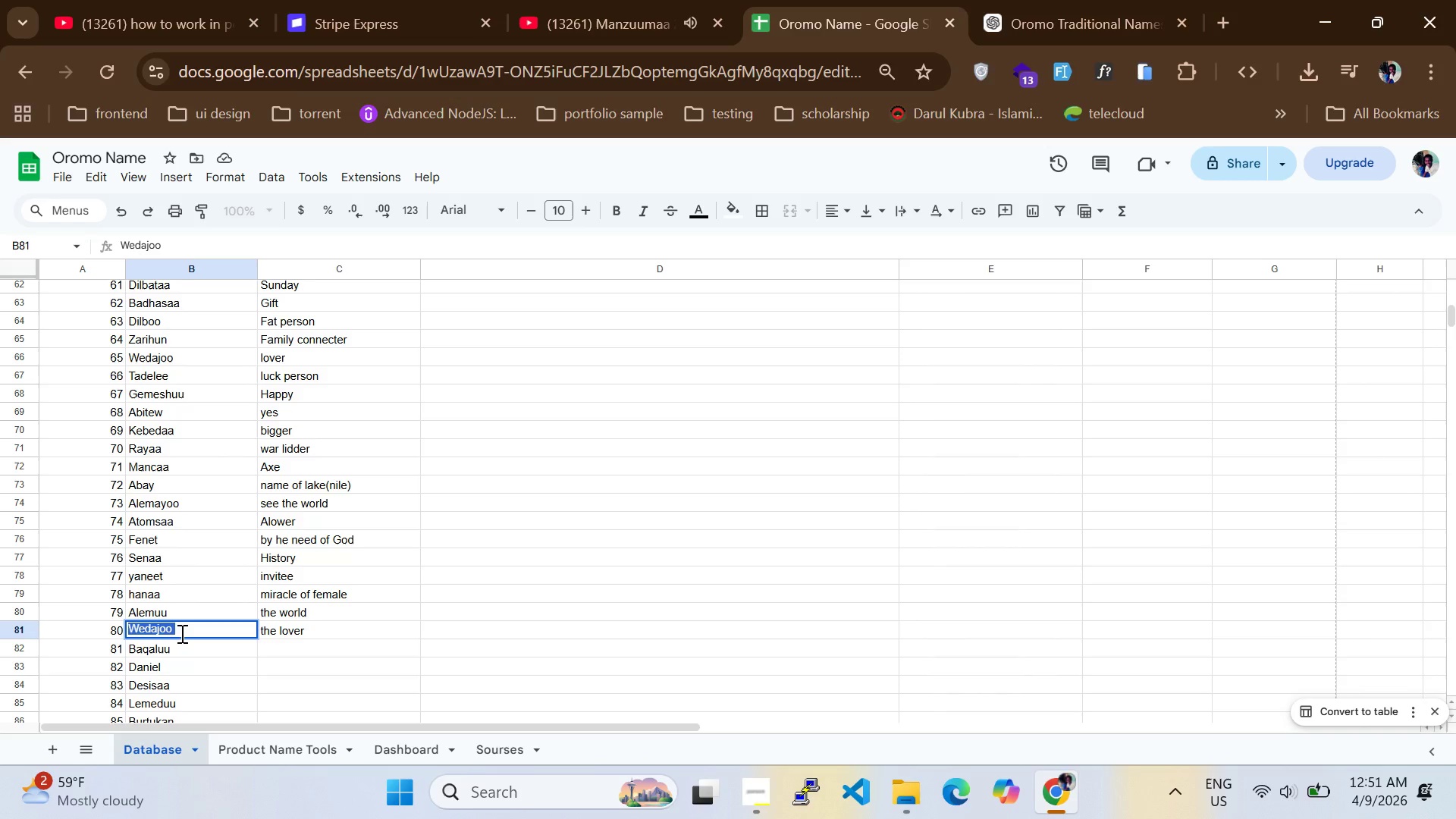 
wait(8.45)
 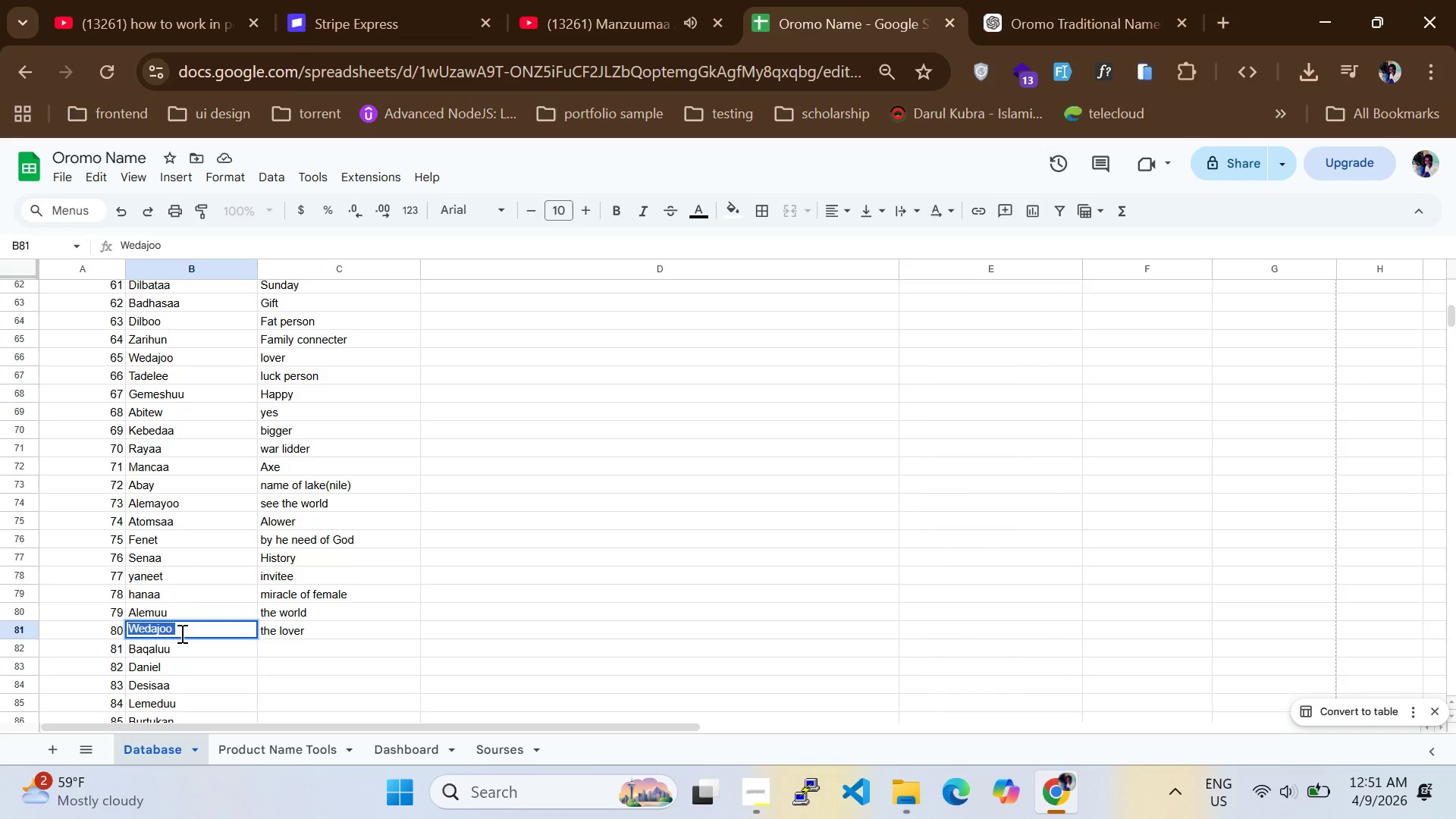 
type(barisoo)
 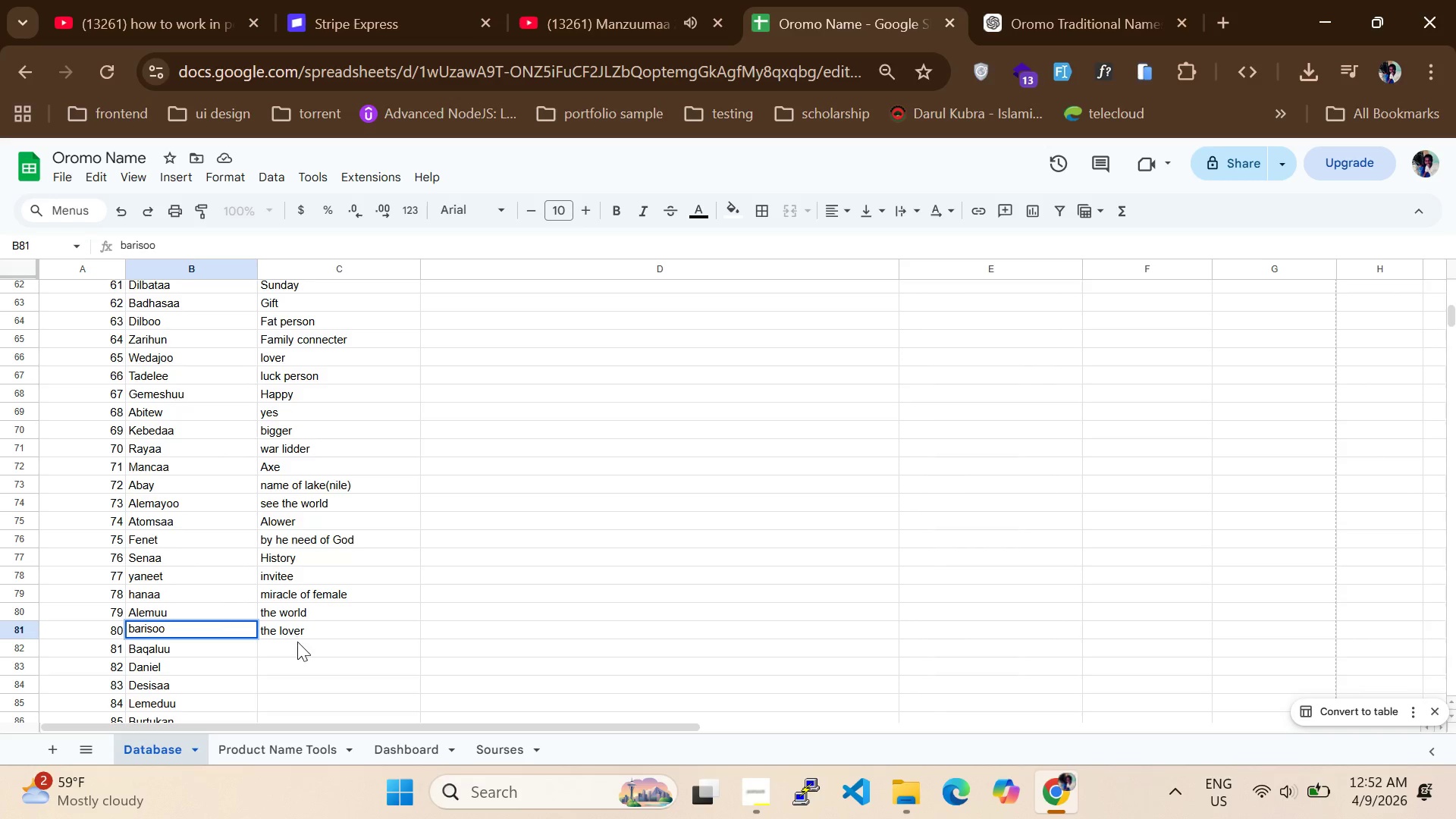 
double_click([295, 635])
 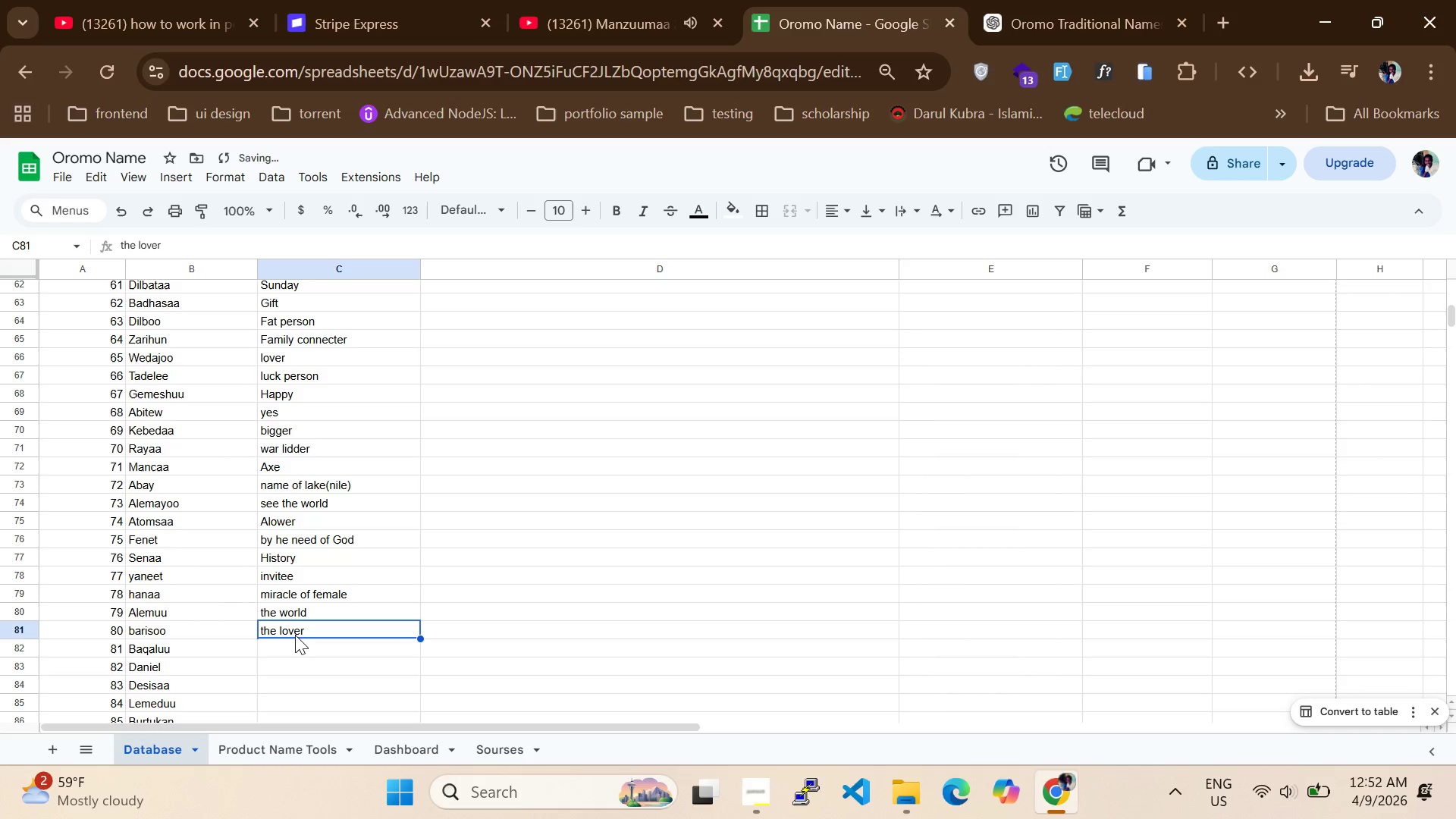 
triple_click([295, 635])
 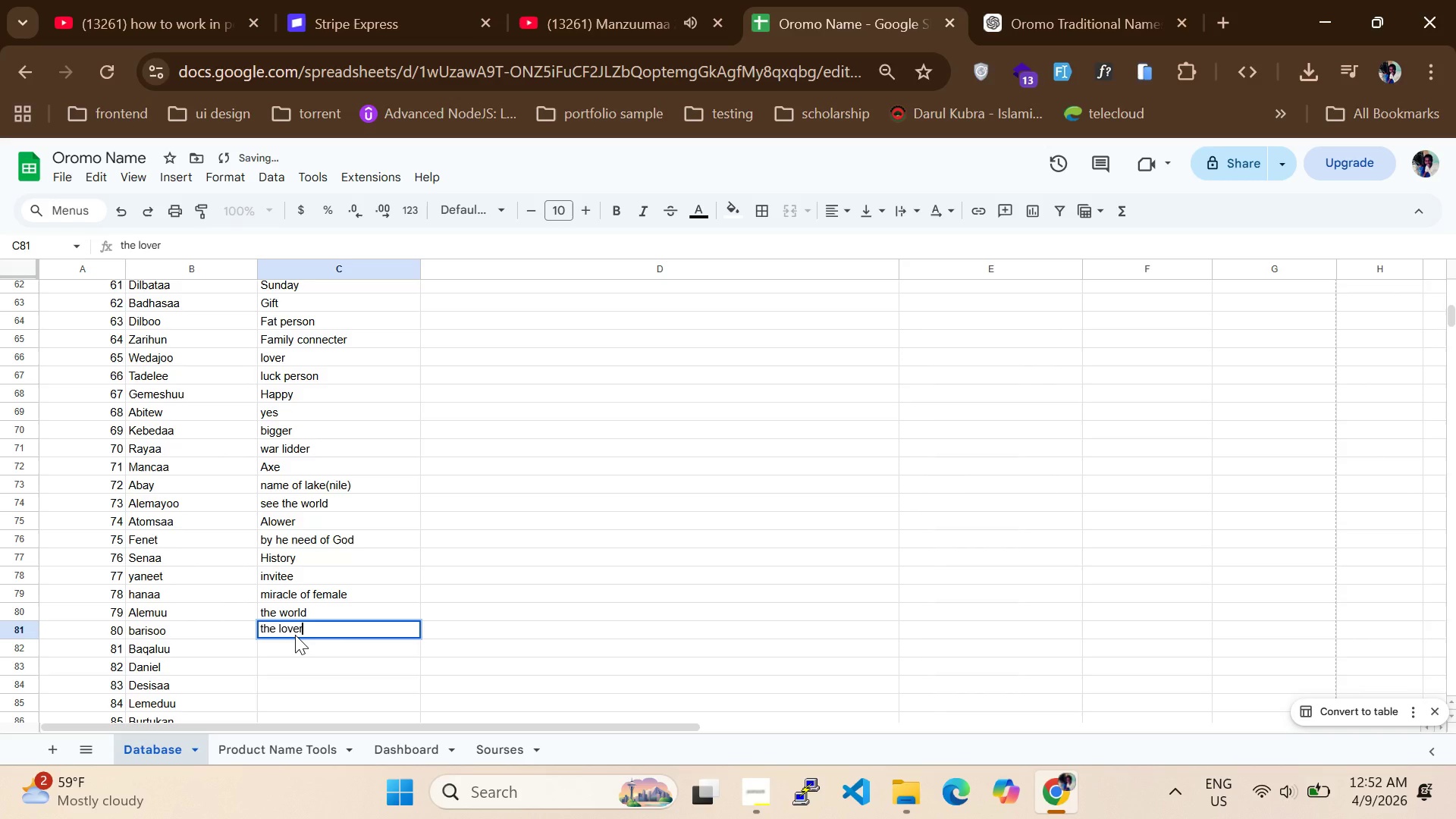 
key(Control+A)
 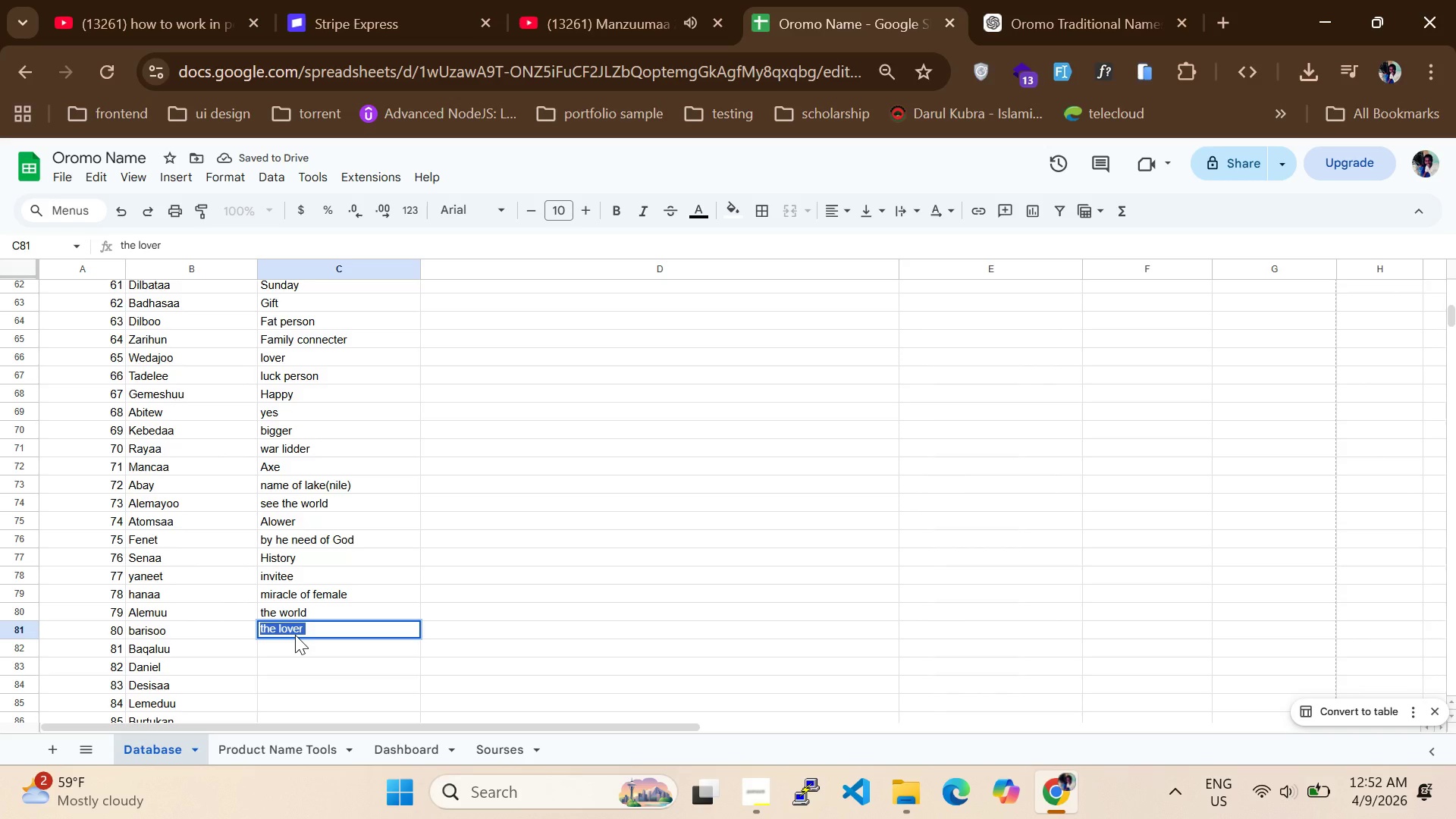 
type(opener )
 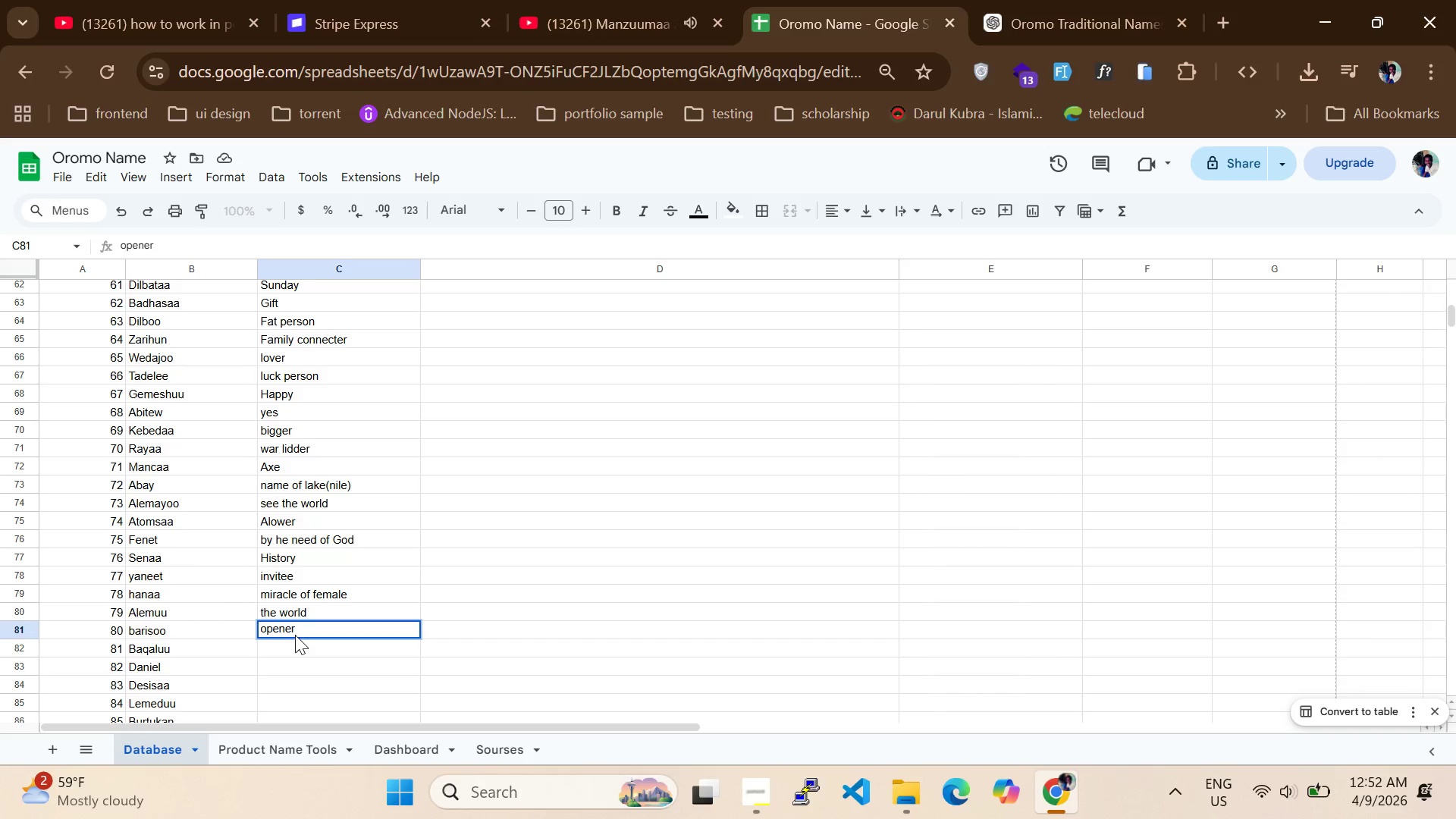 
key(Control+A)
 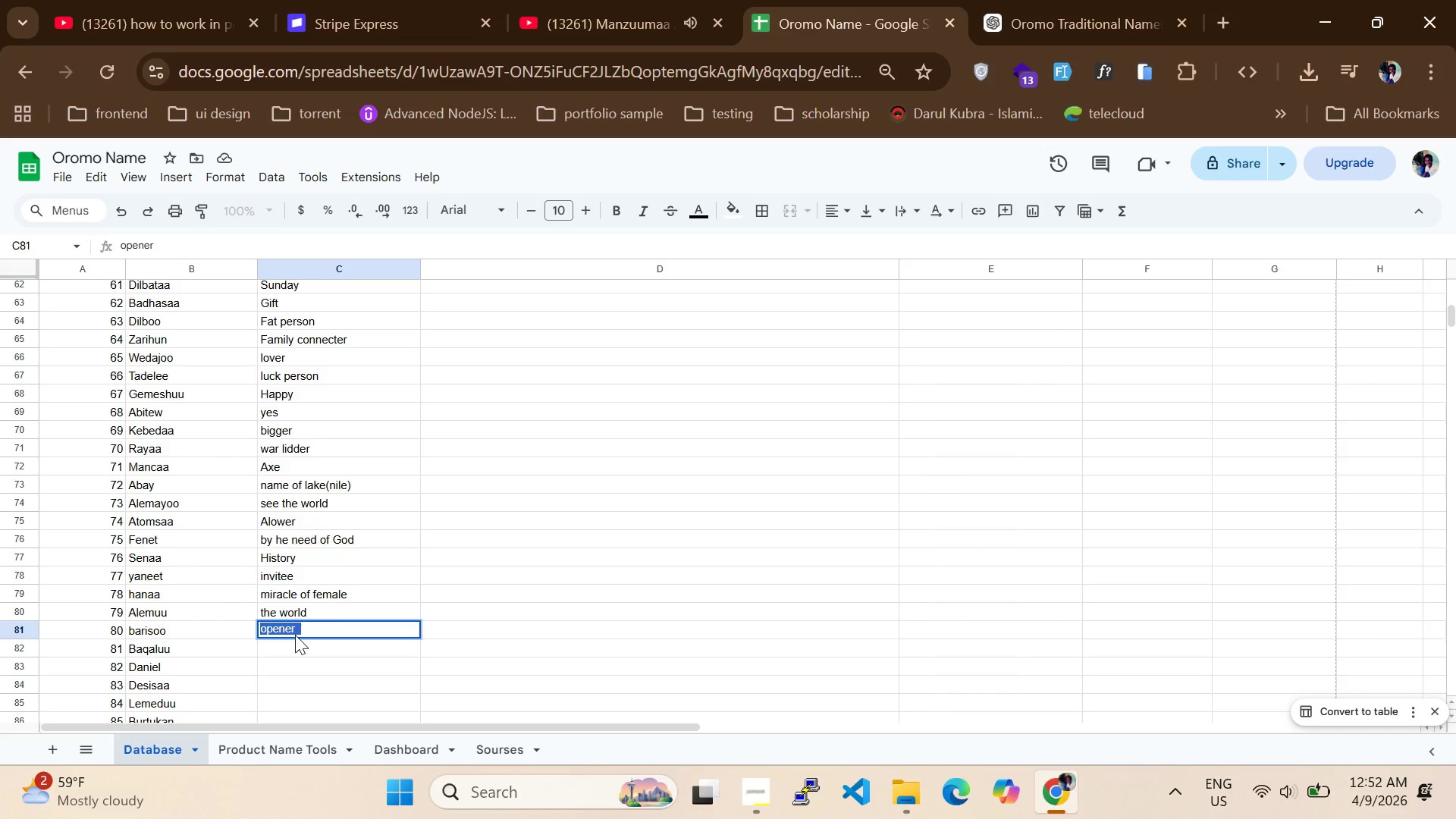 
key(Backspace)
type(open the light)
 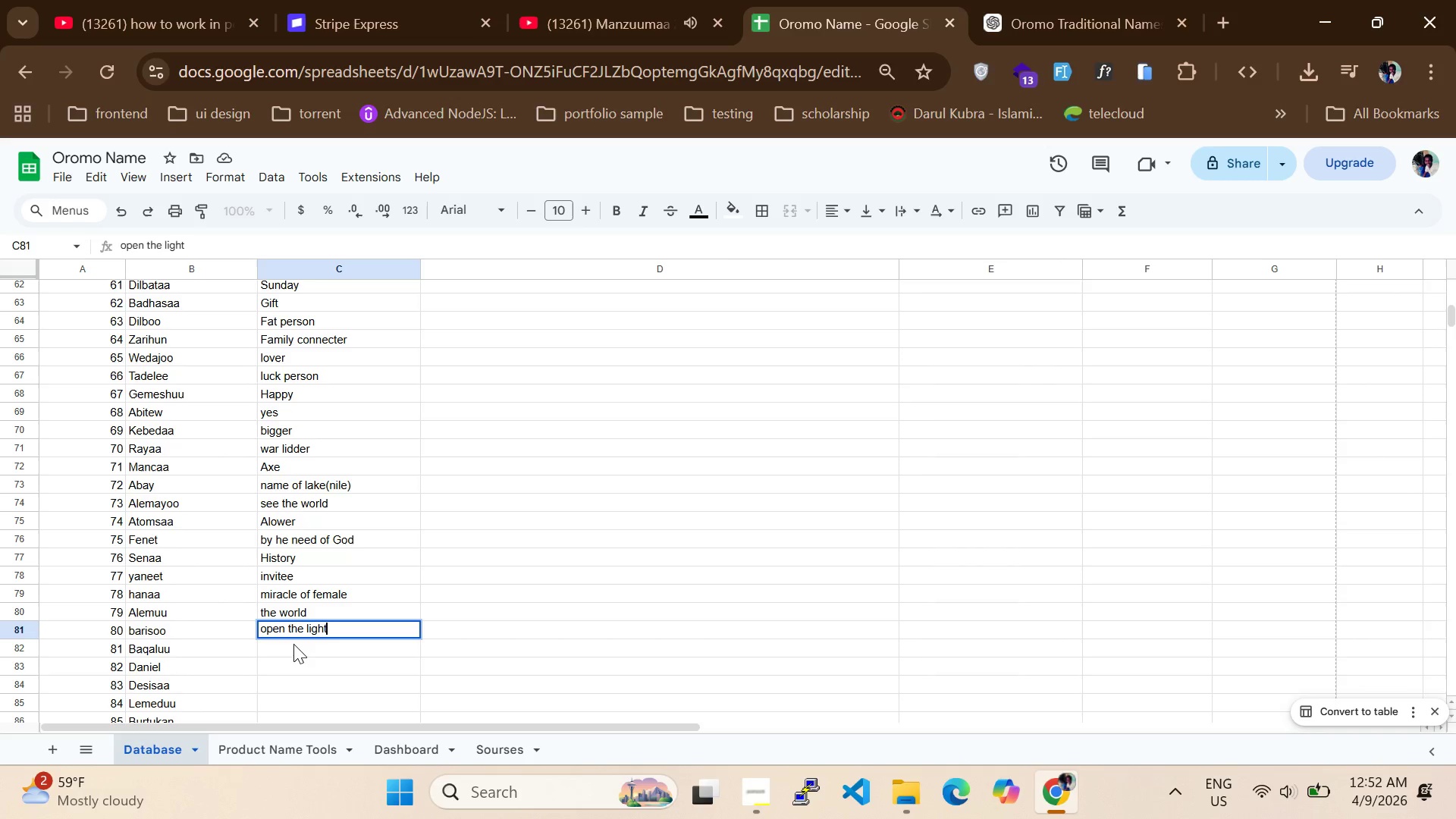 
double_click([293, 645])
 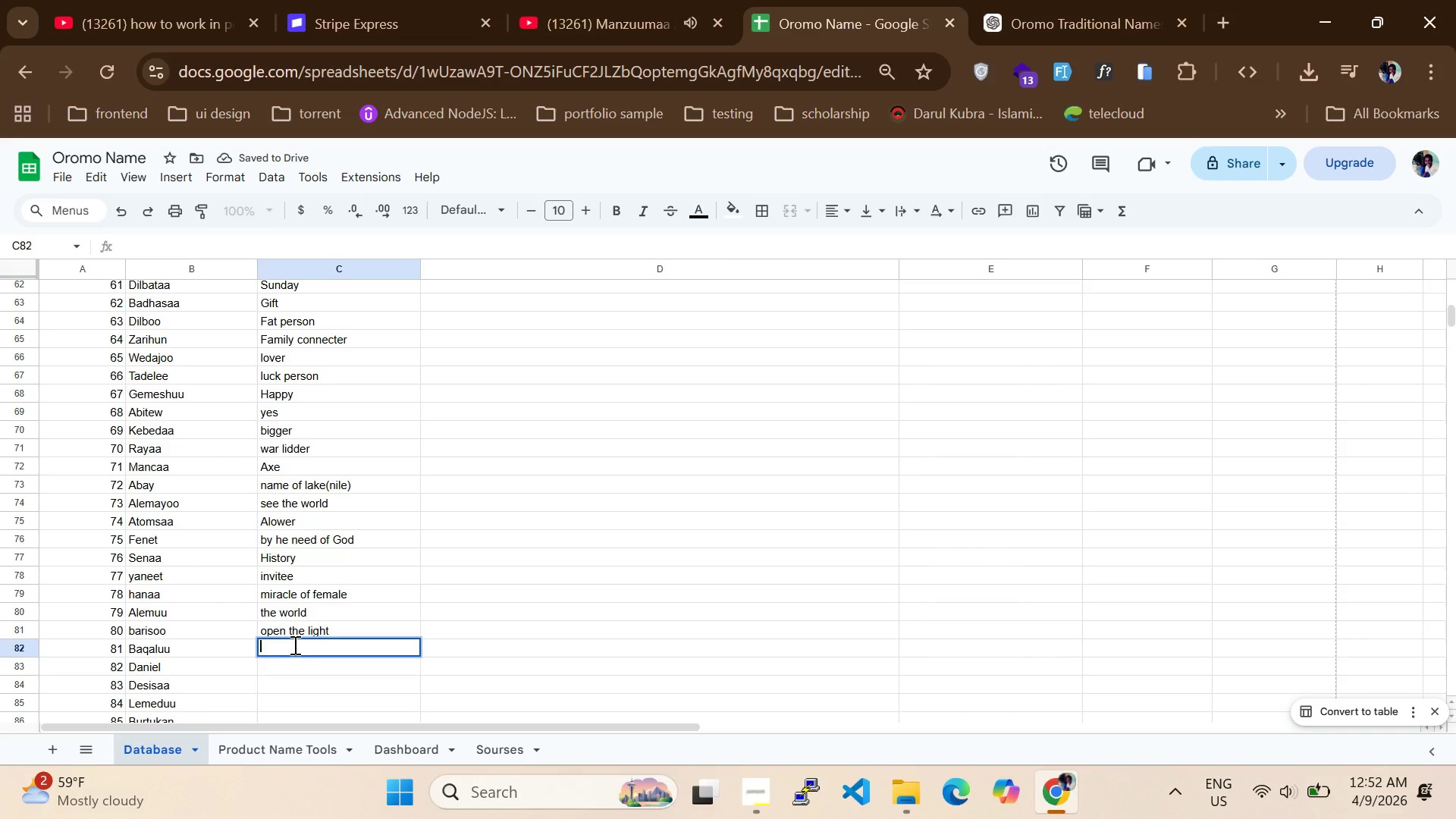 
wait(5.66)
 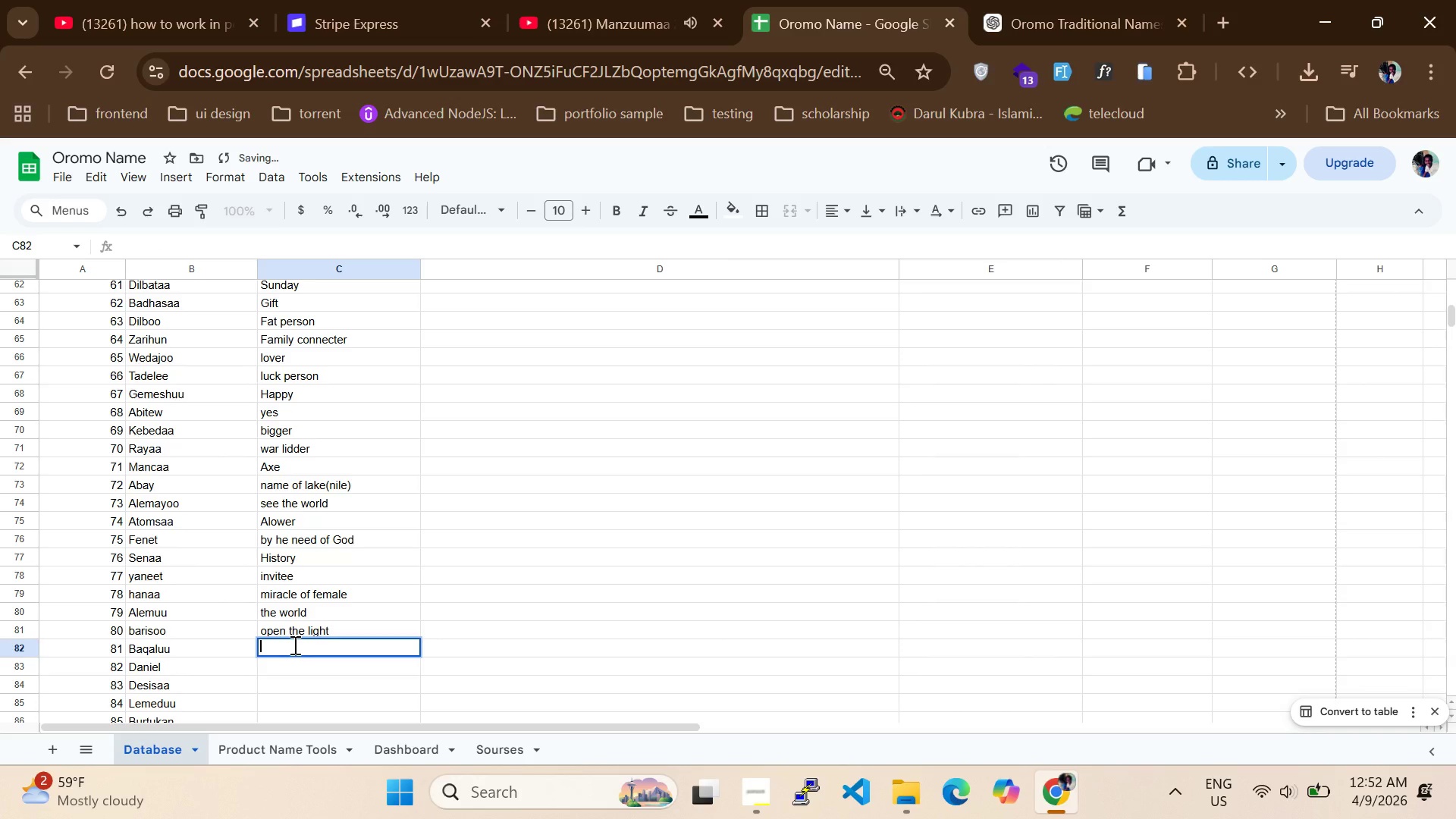 
type(grower)
 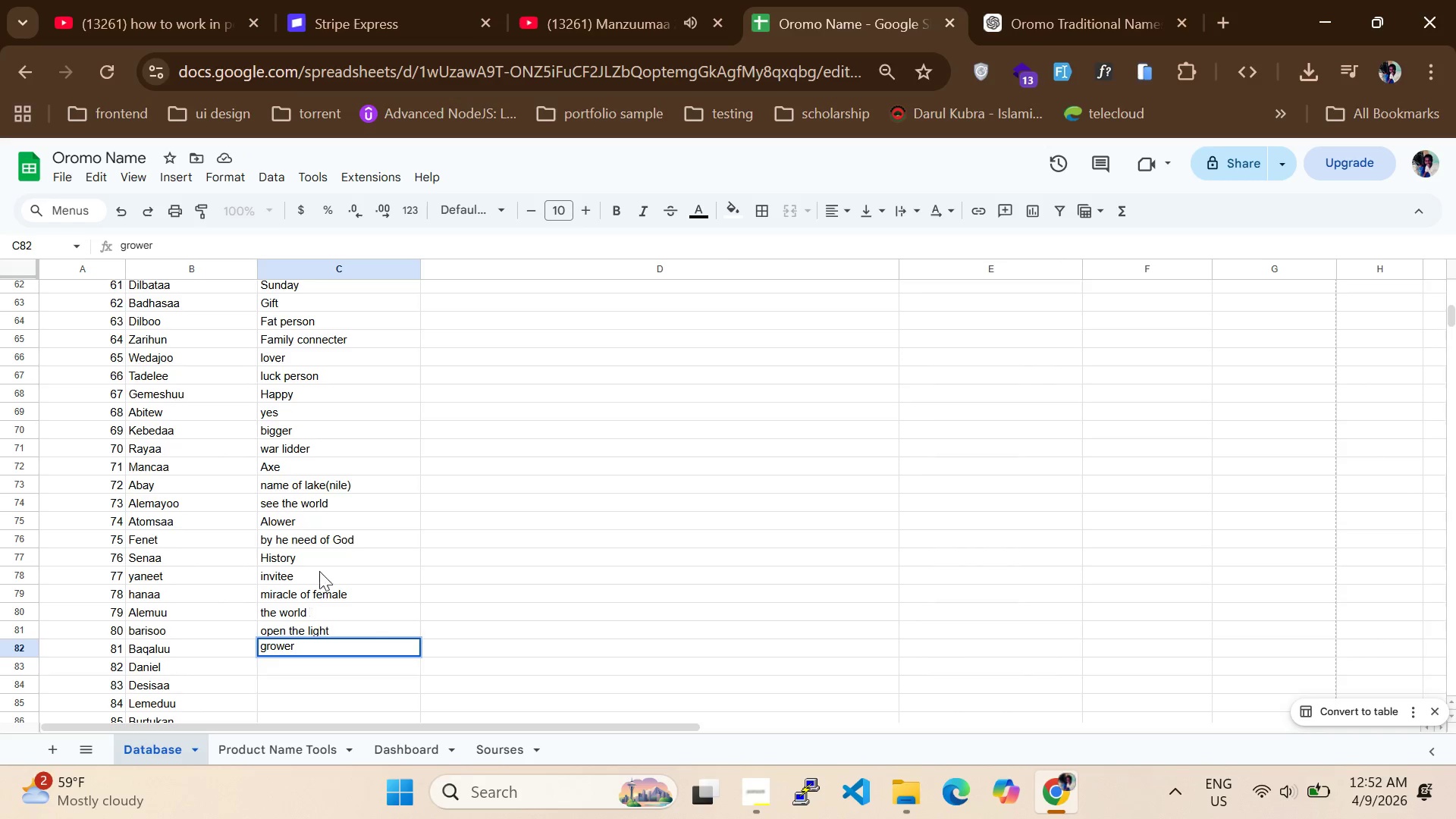 
scroll: coordinate [328, 554], scroll_direction: down, amount: 1.0
 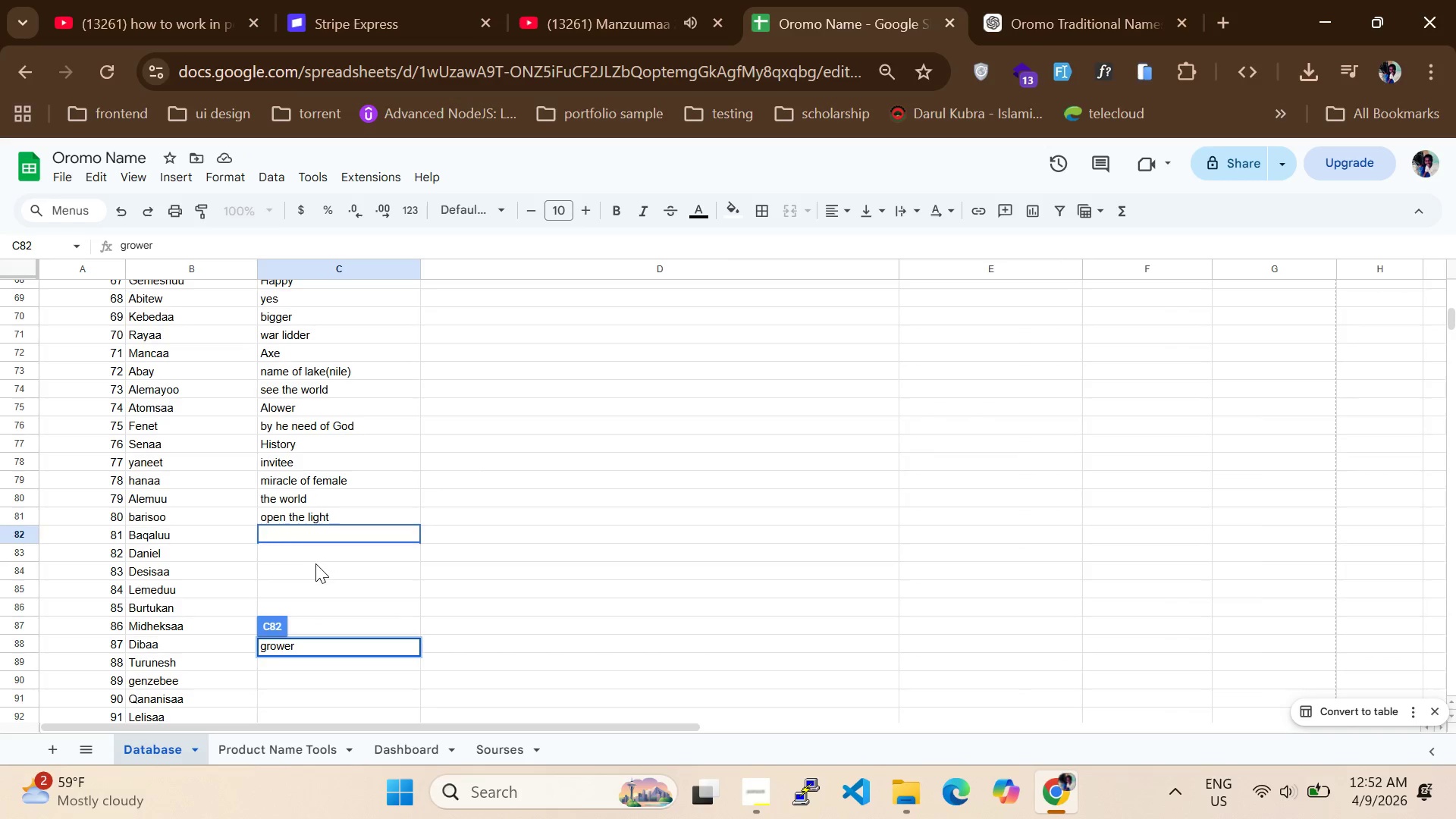 
left_click([312, 564])
 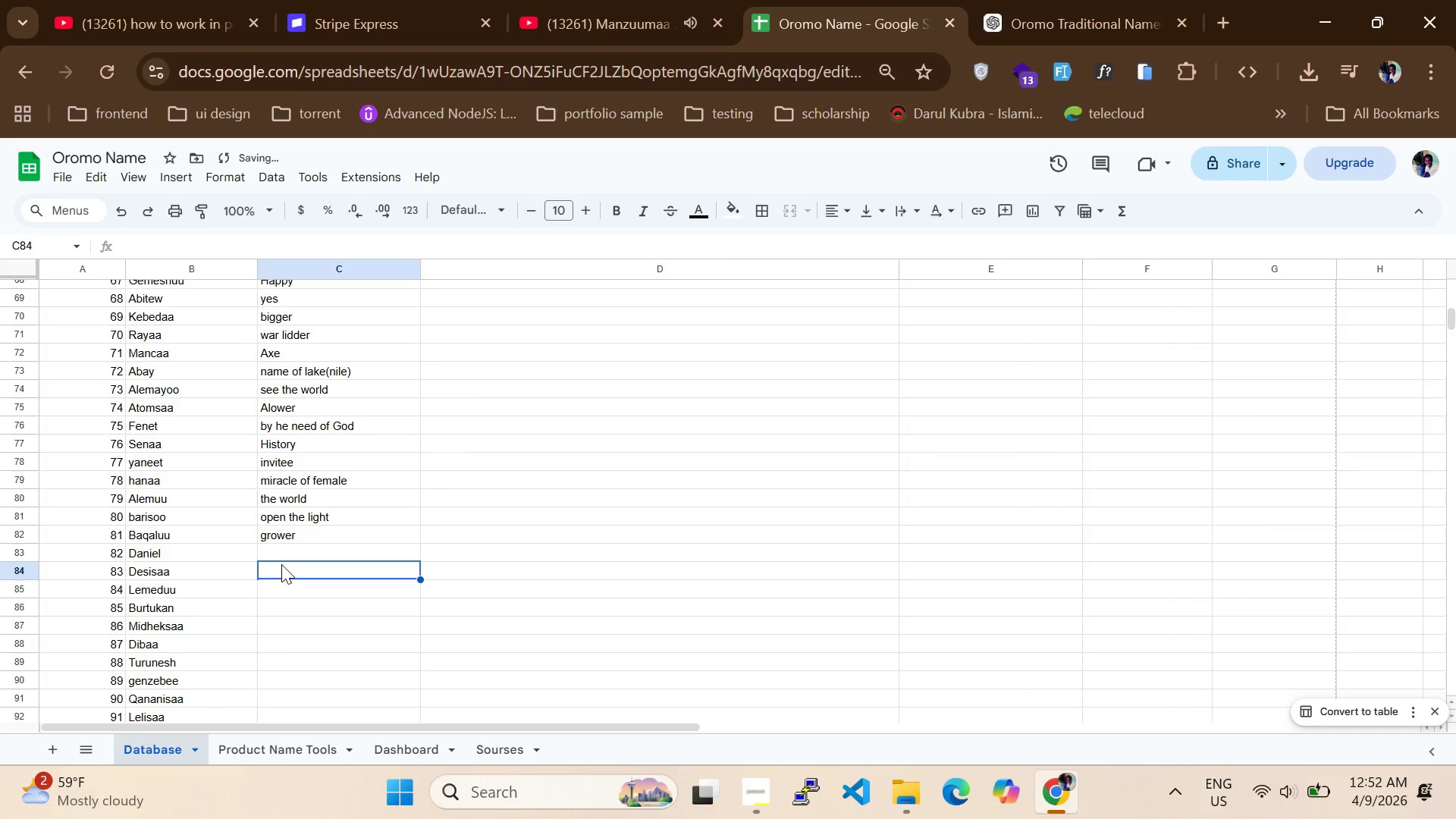 
left_click([281, 564])
 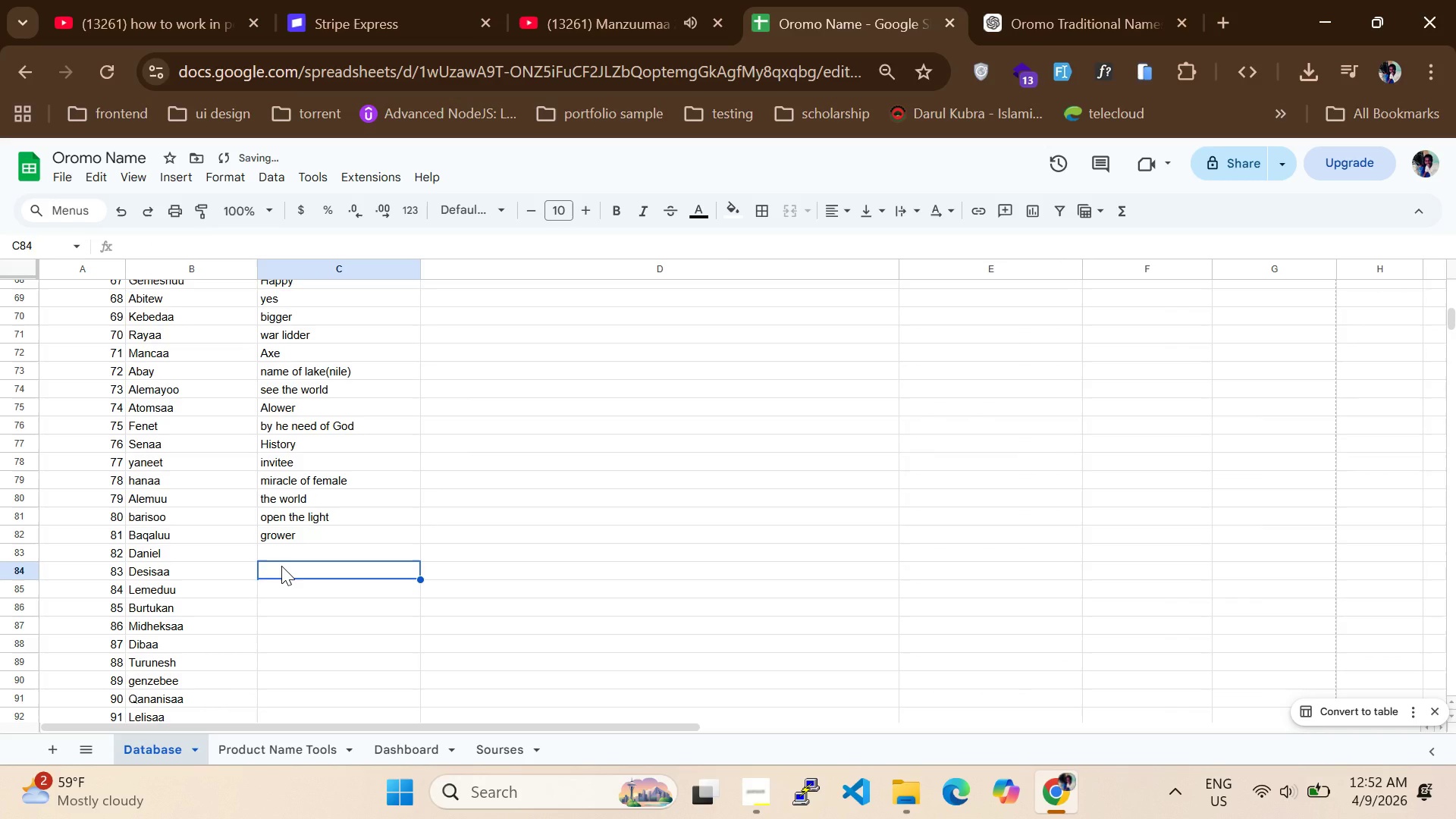 
key(CapsLock)
 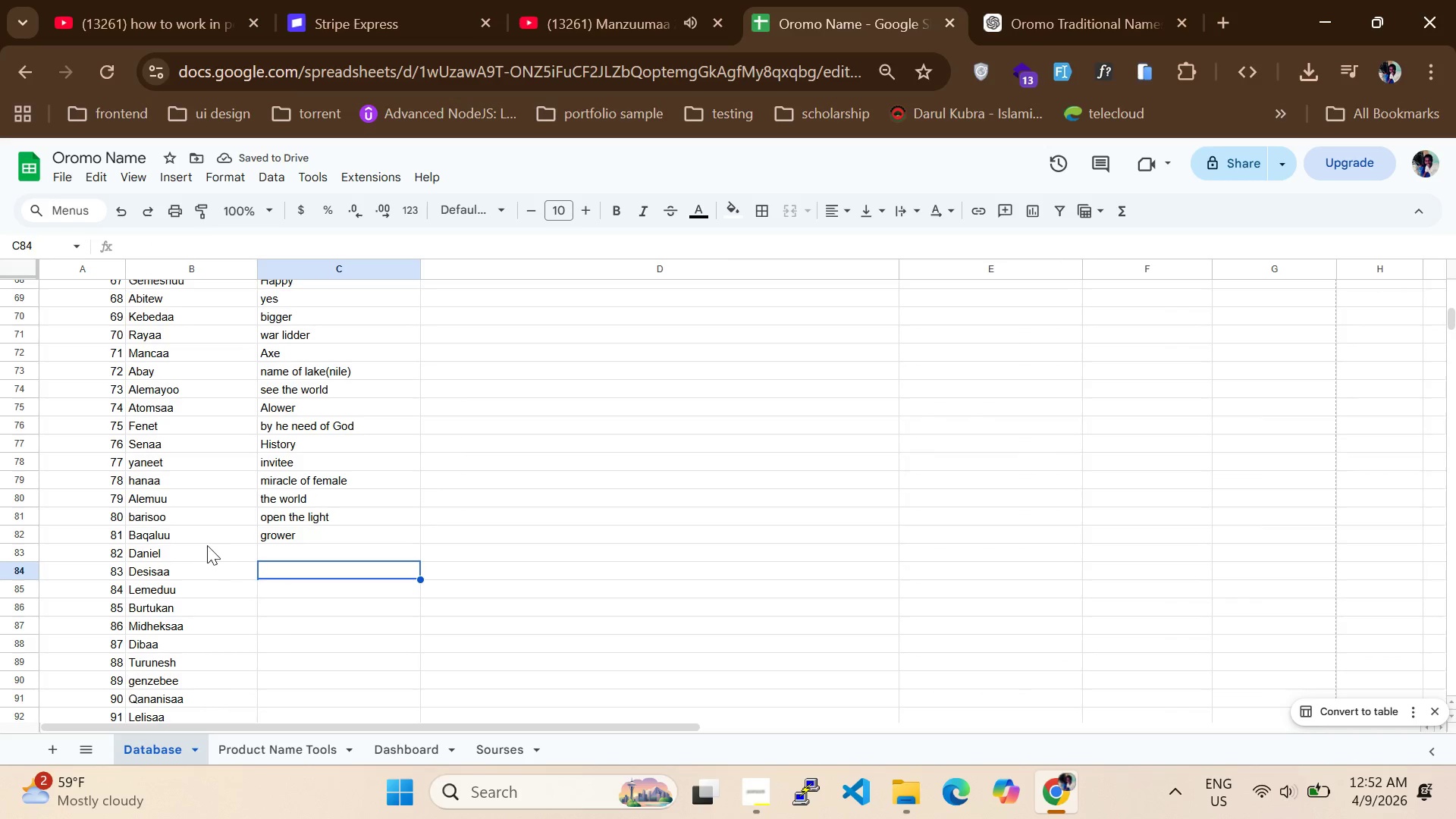 
double_click([189, 548])
 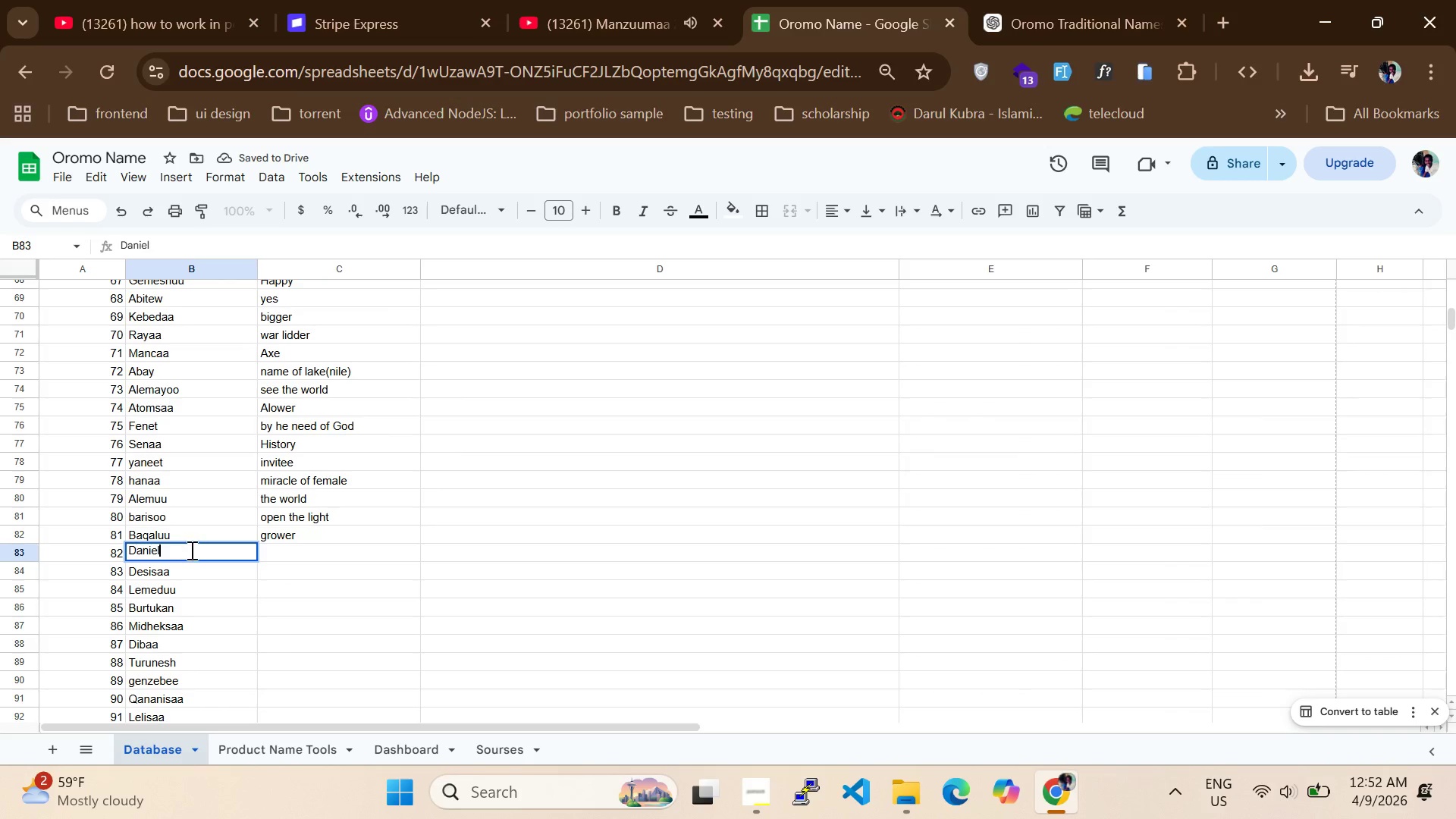 
key(Control+A)
 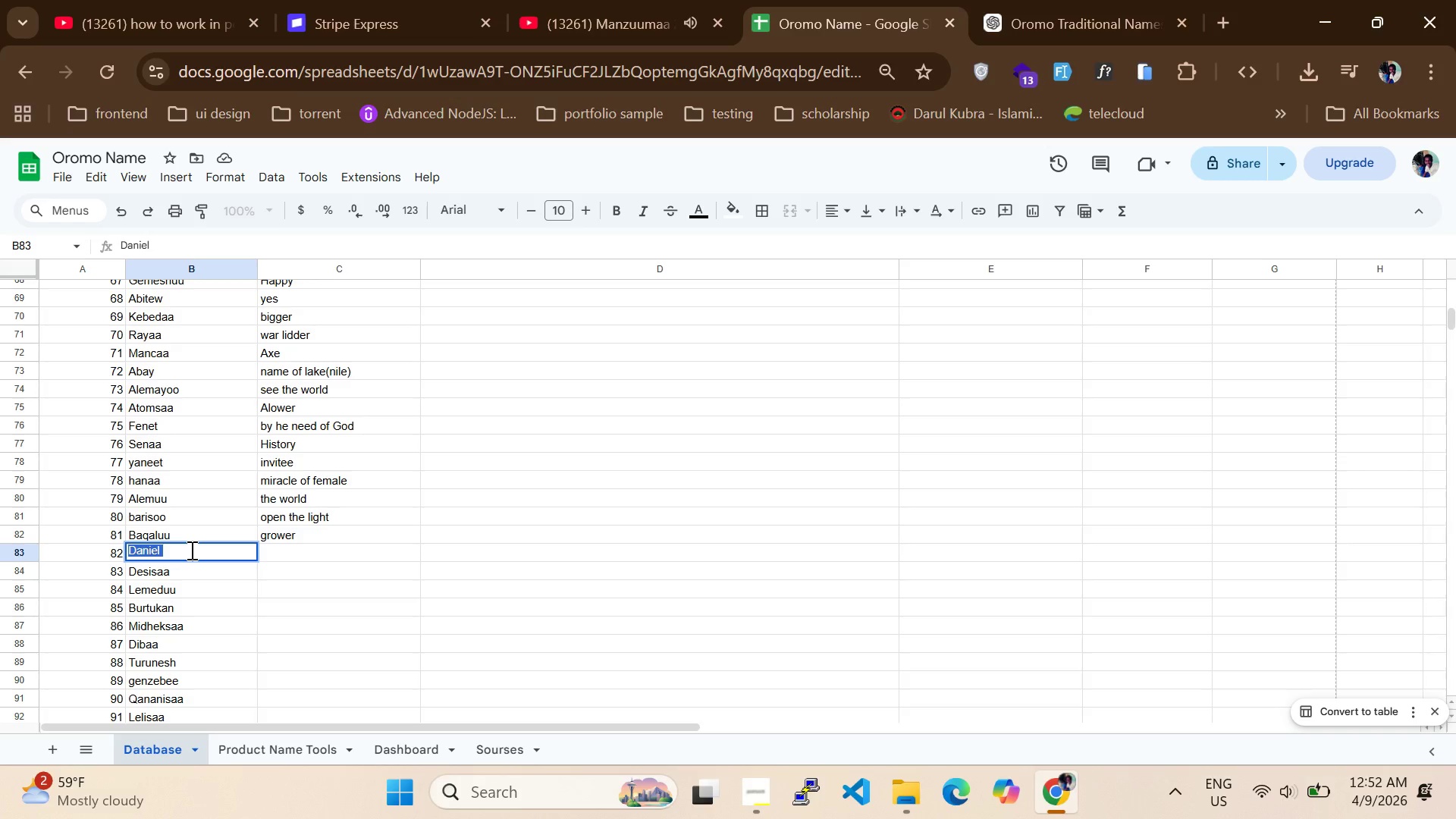 
type(Desee)
 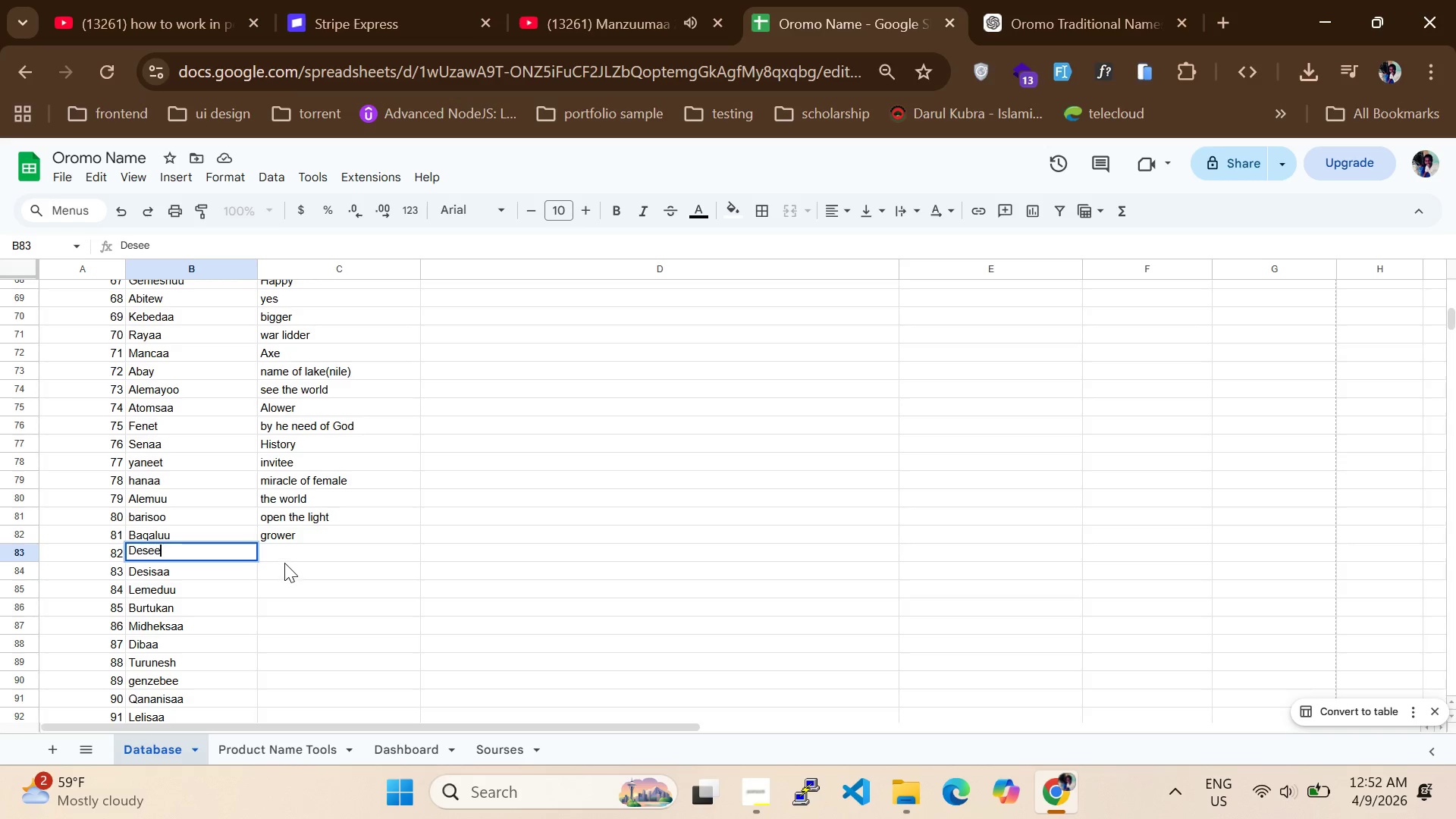 
double_click([287, 551])
 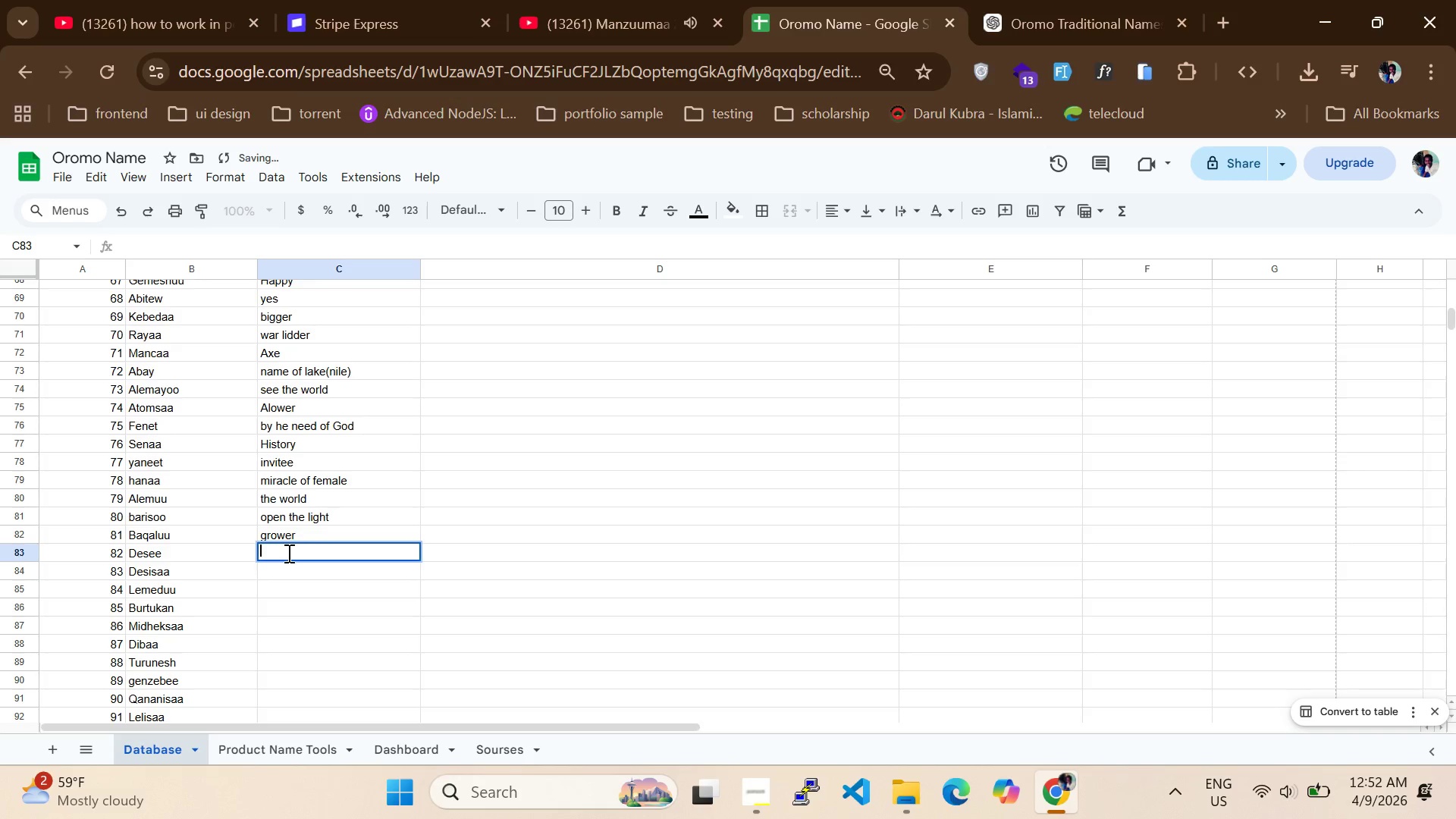 
type(Born)
 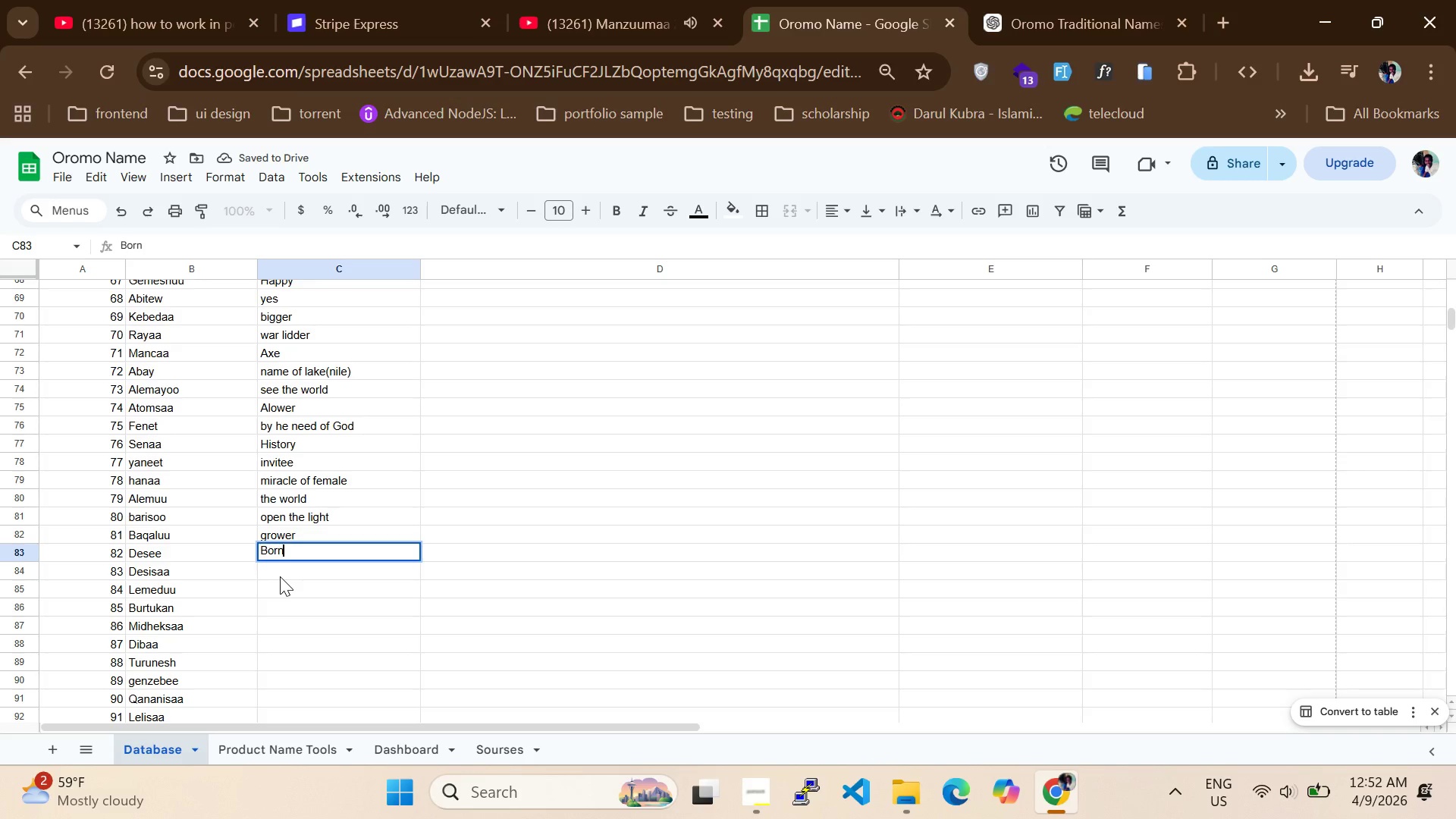 
double_click([280, 576])
 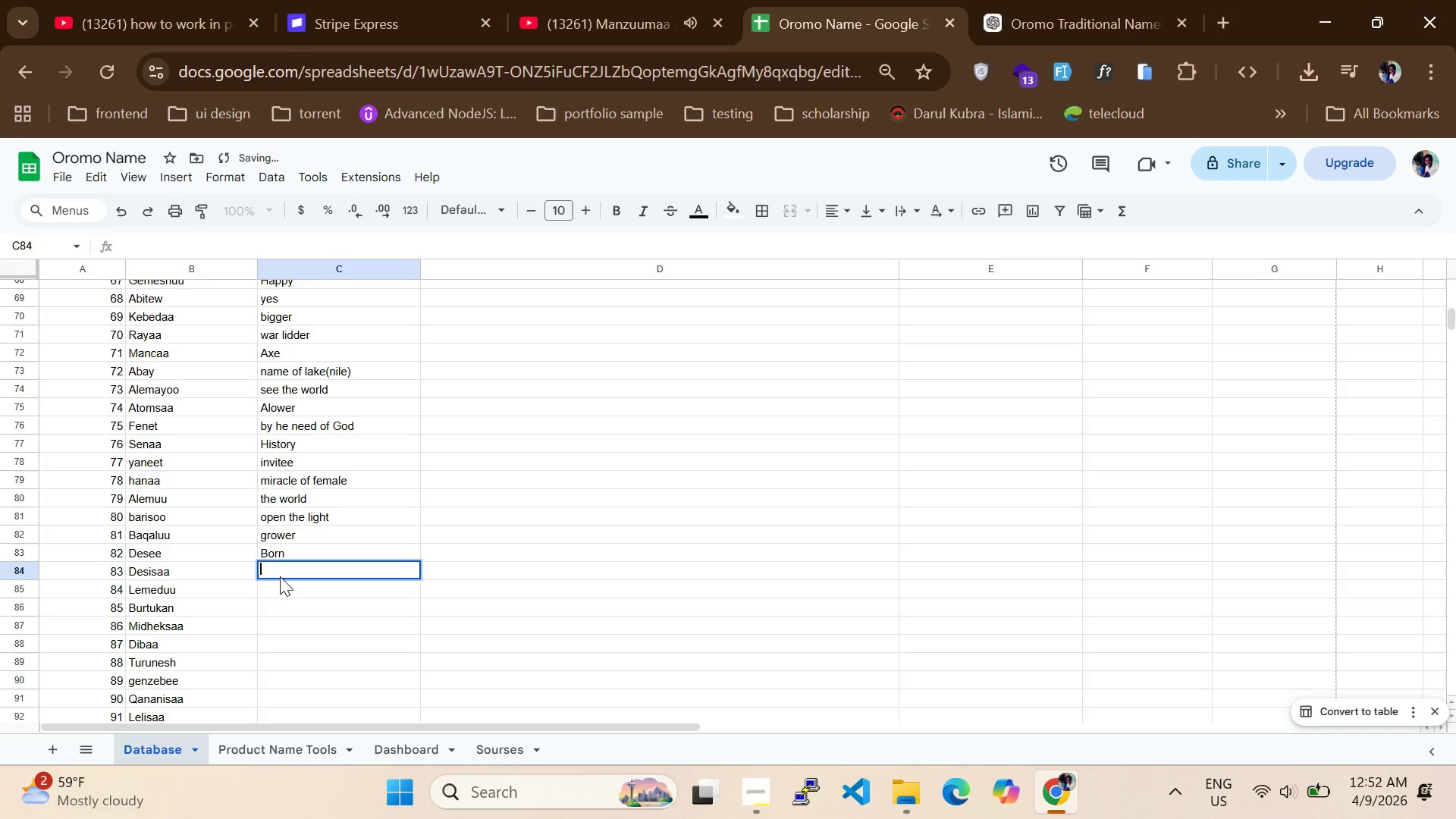 
type(Born go)
key(Backspace)
key(Backspace)
type(())
 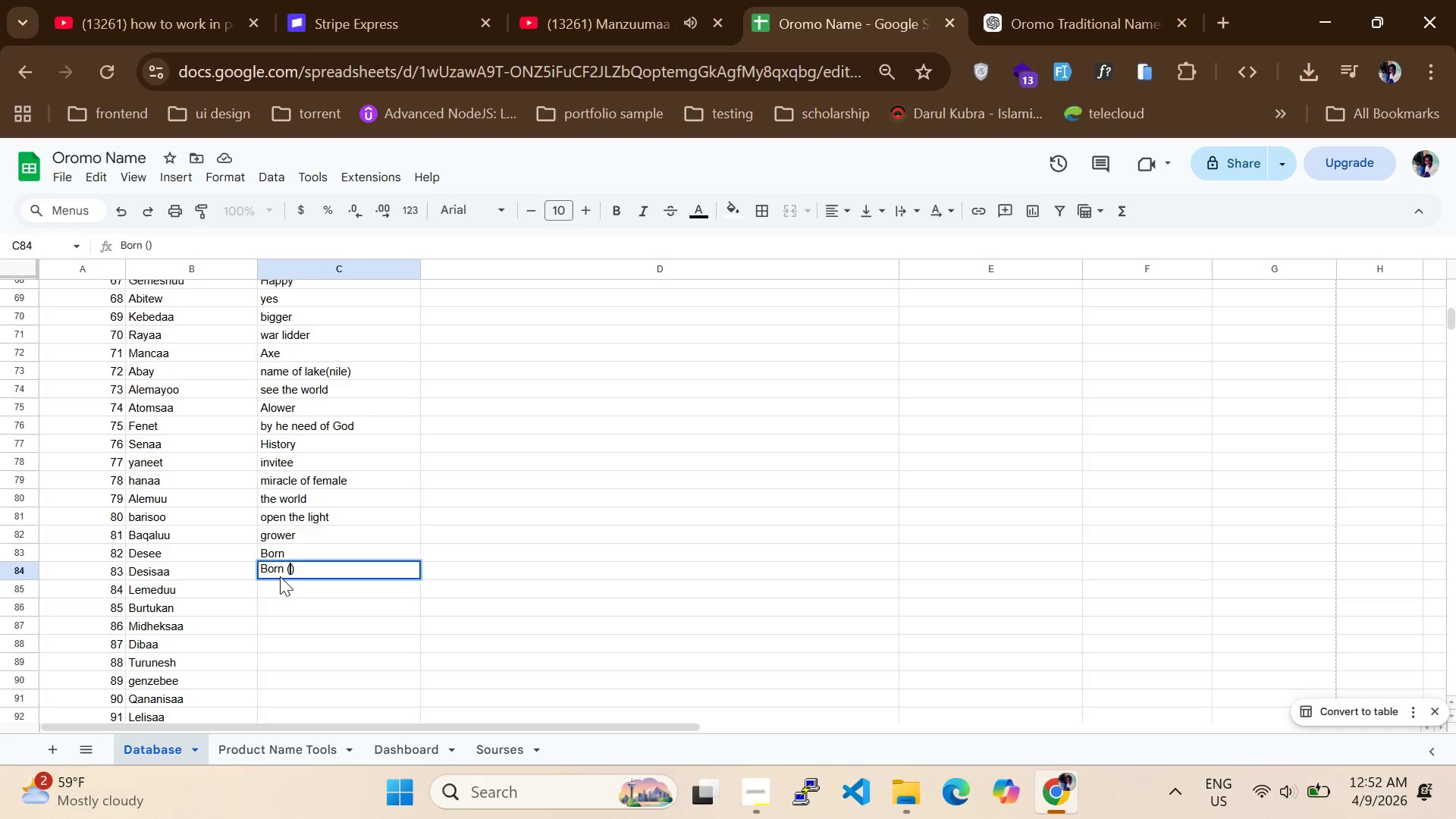 
 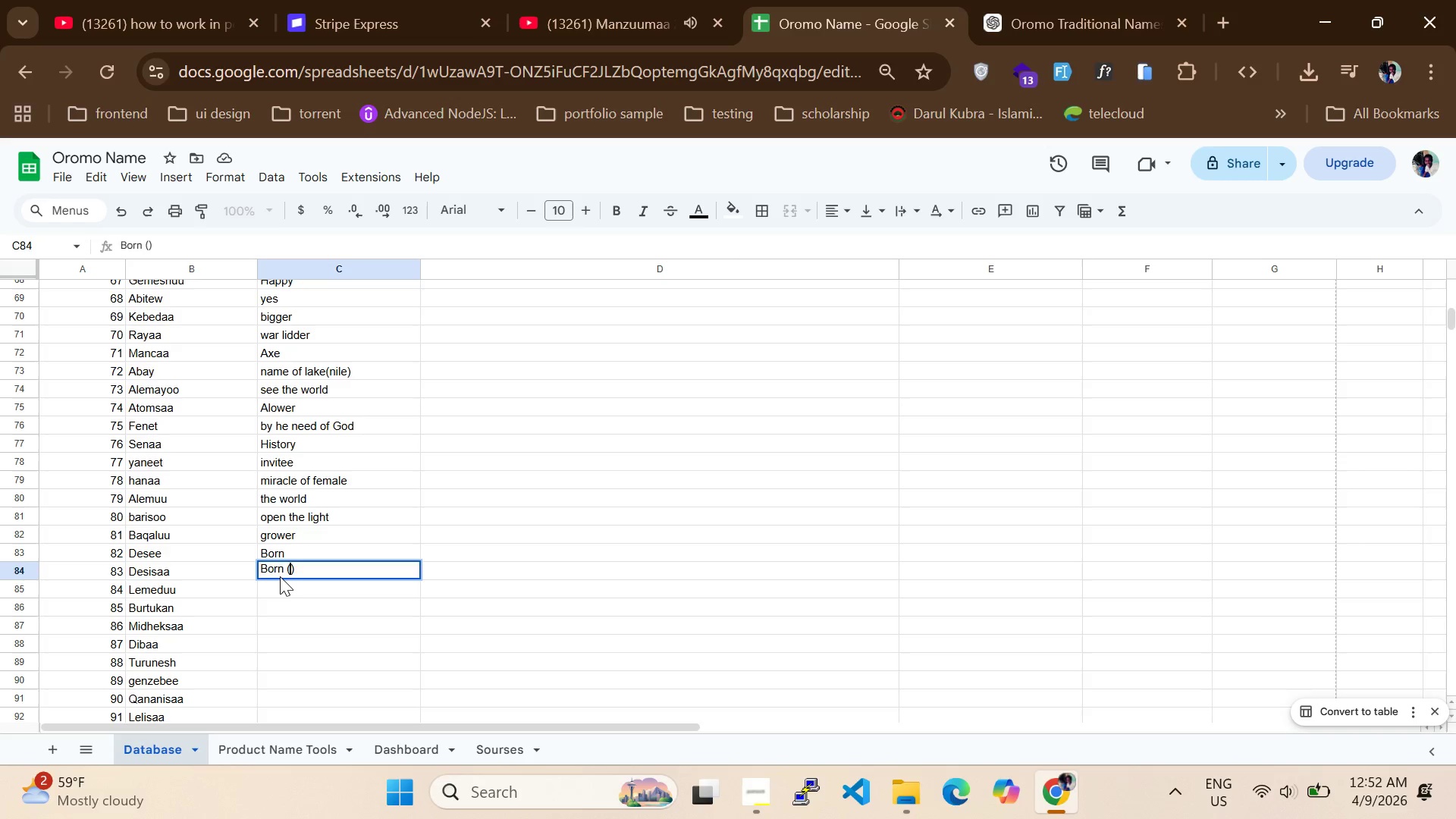 
key(ArrowLeft)
 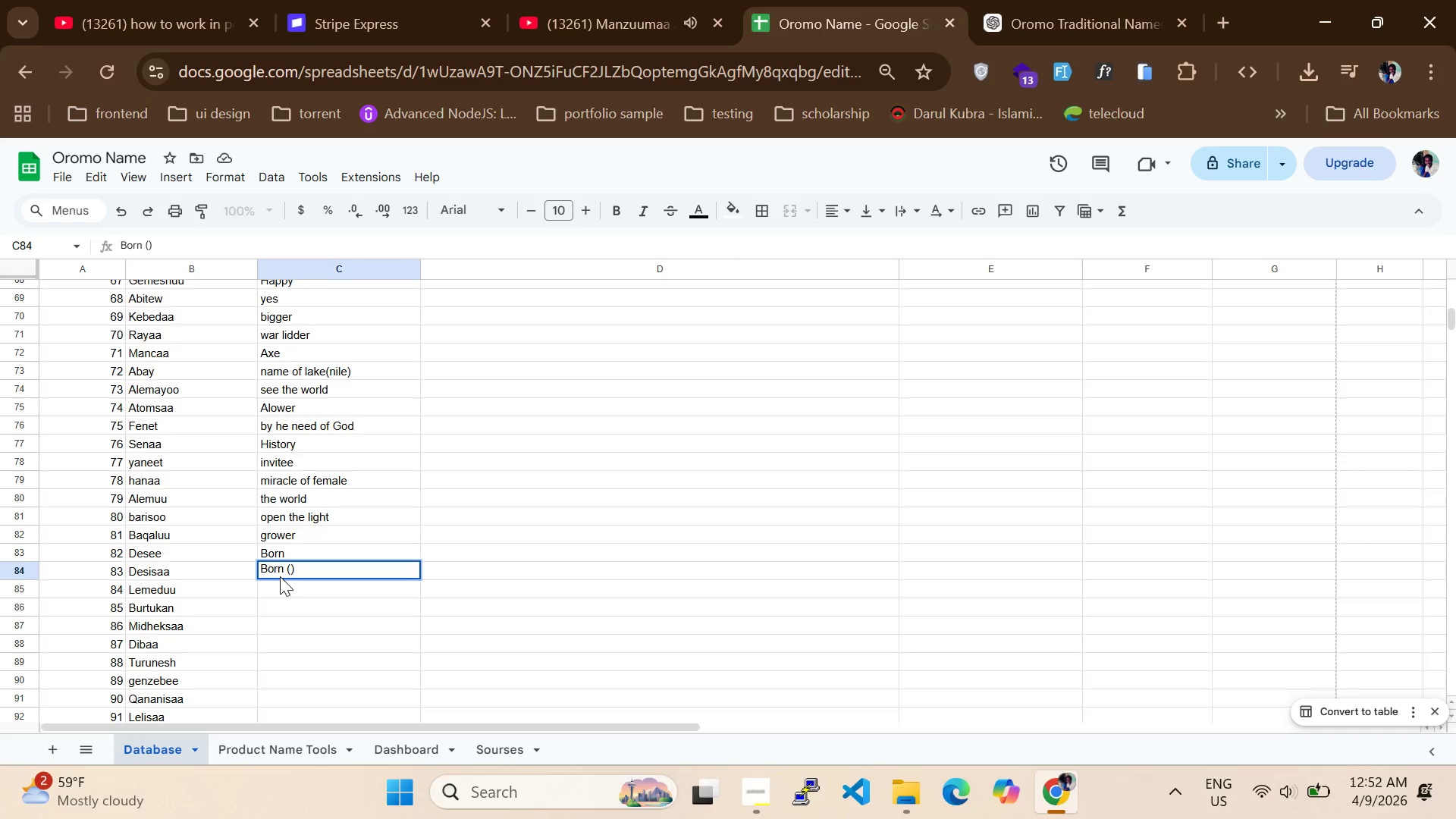 
type(for male)
 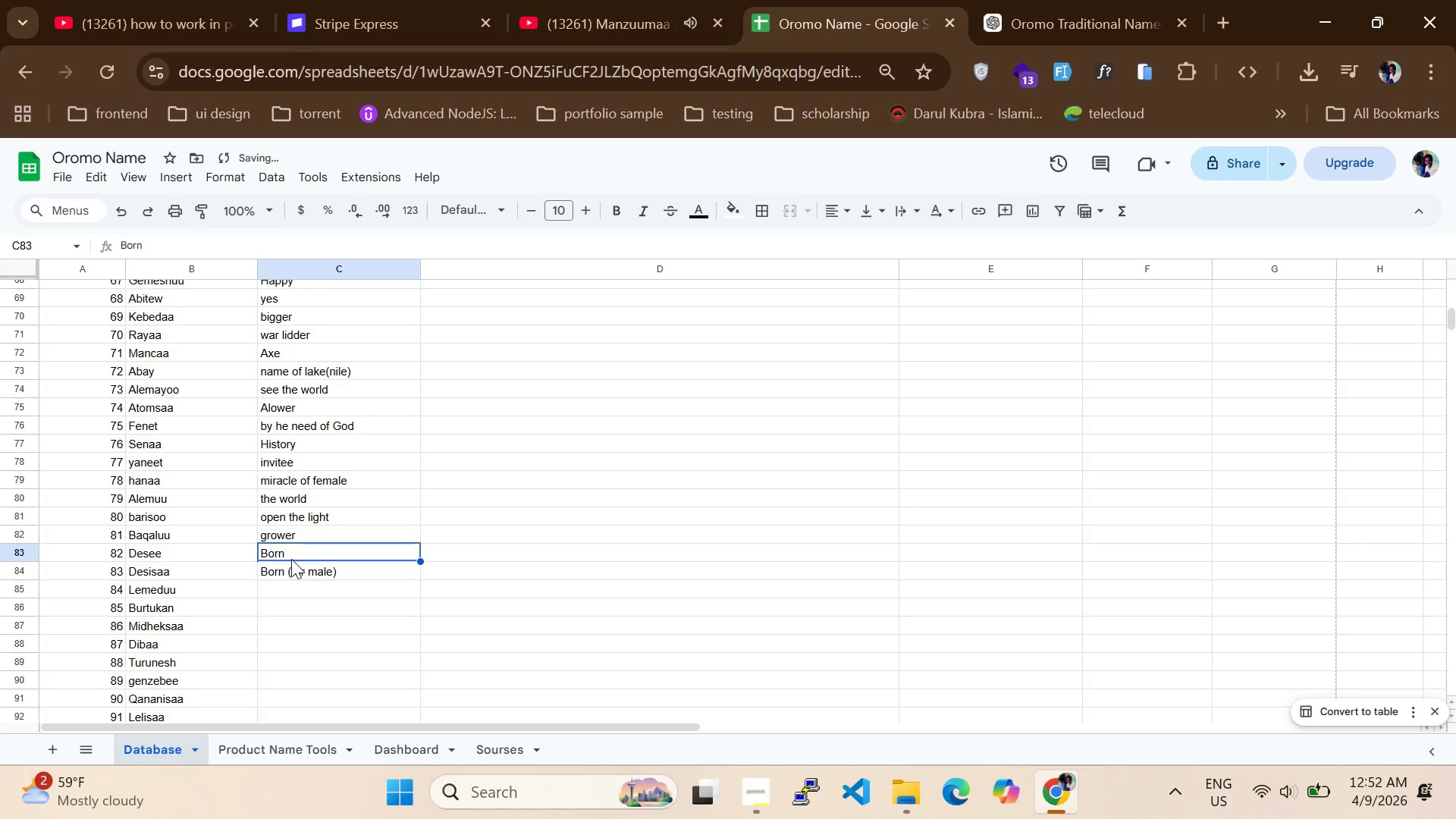 
left_click([300, 550])
 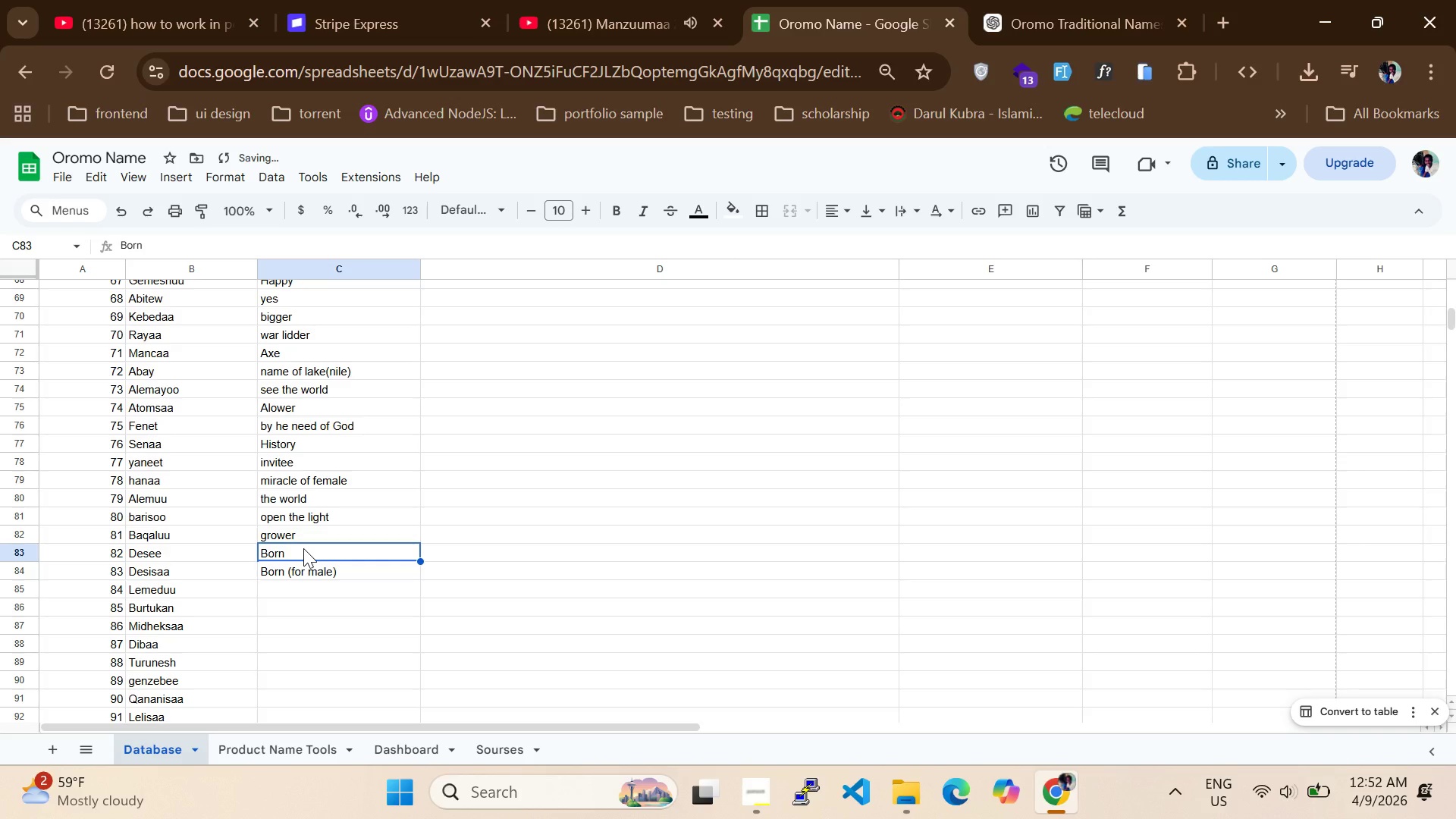 
double_click([303, 548])
 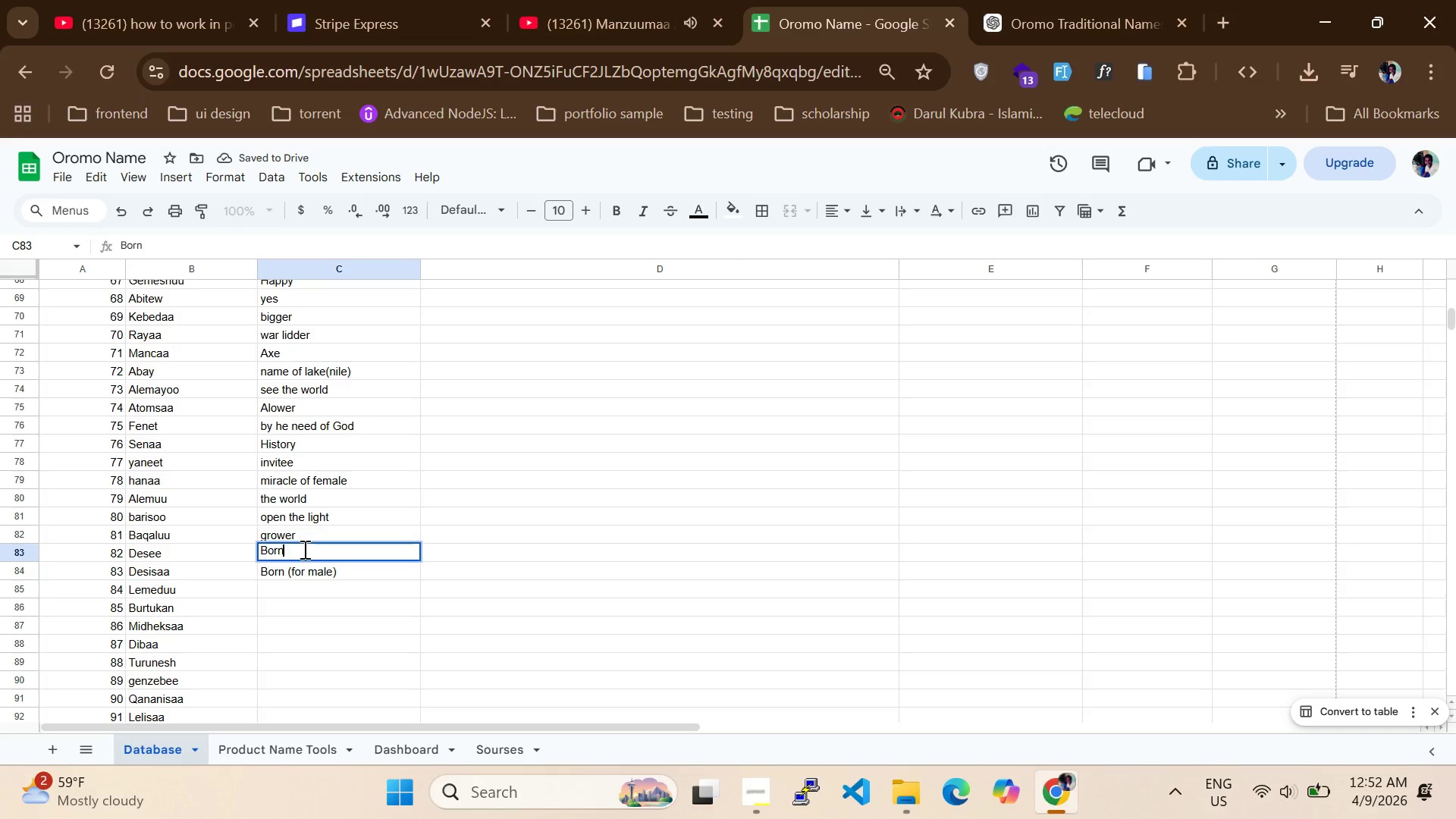 
key(ArrowRight)
 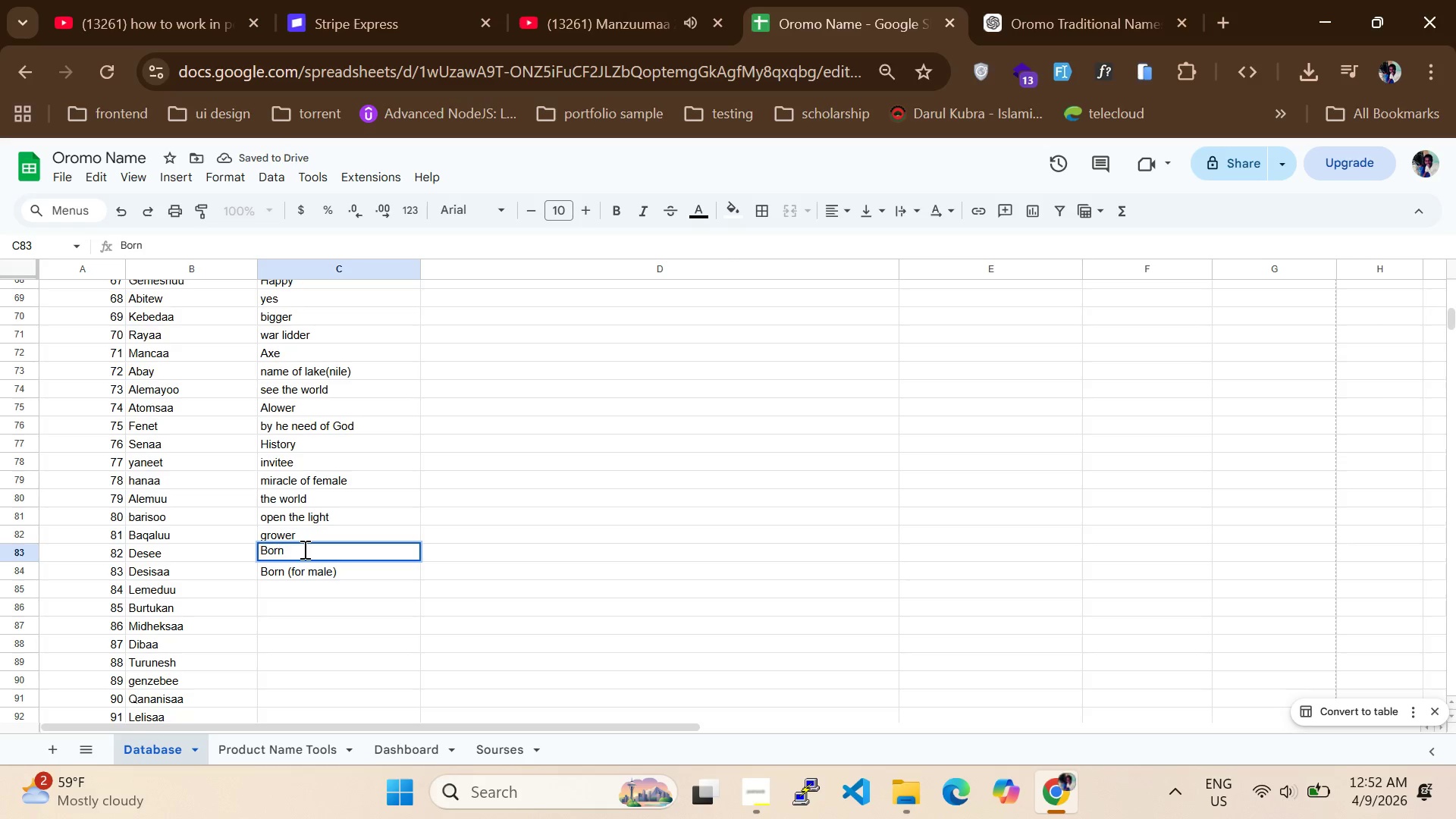 
type(())
 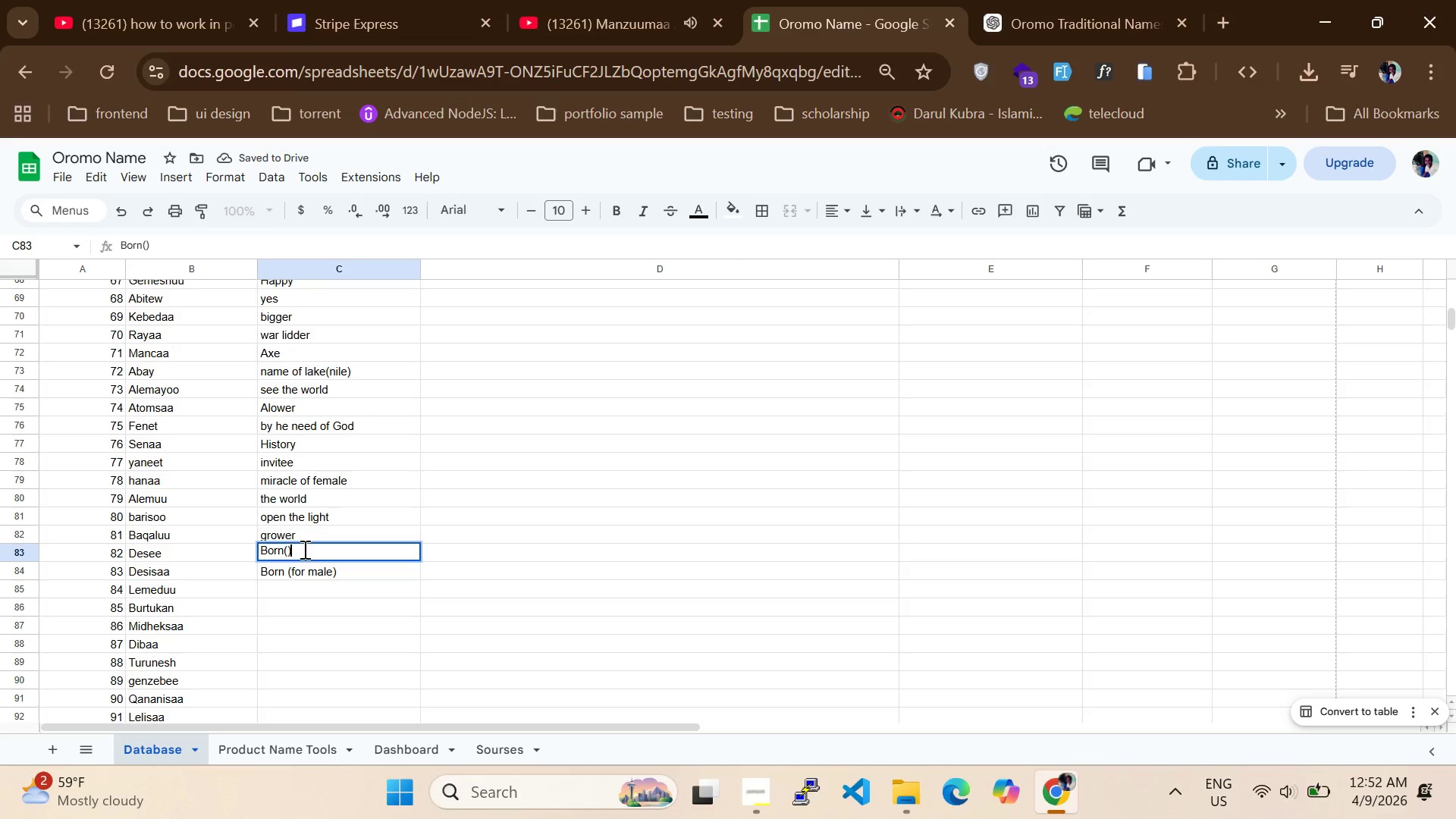 
key(ArrowLeft)
 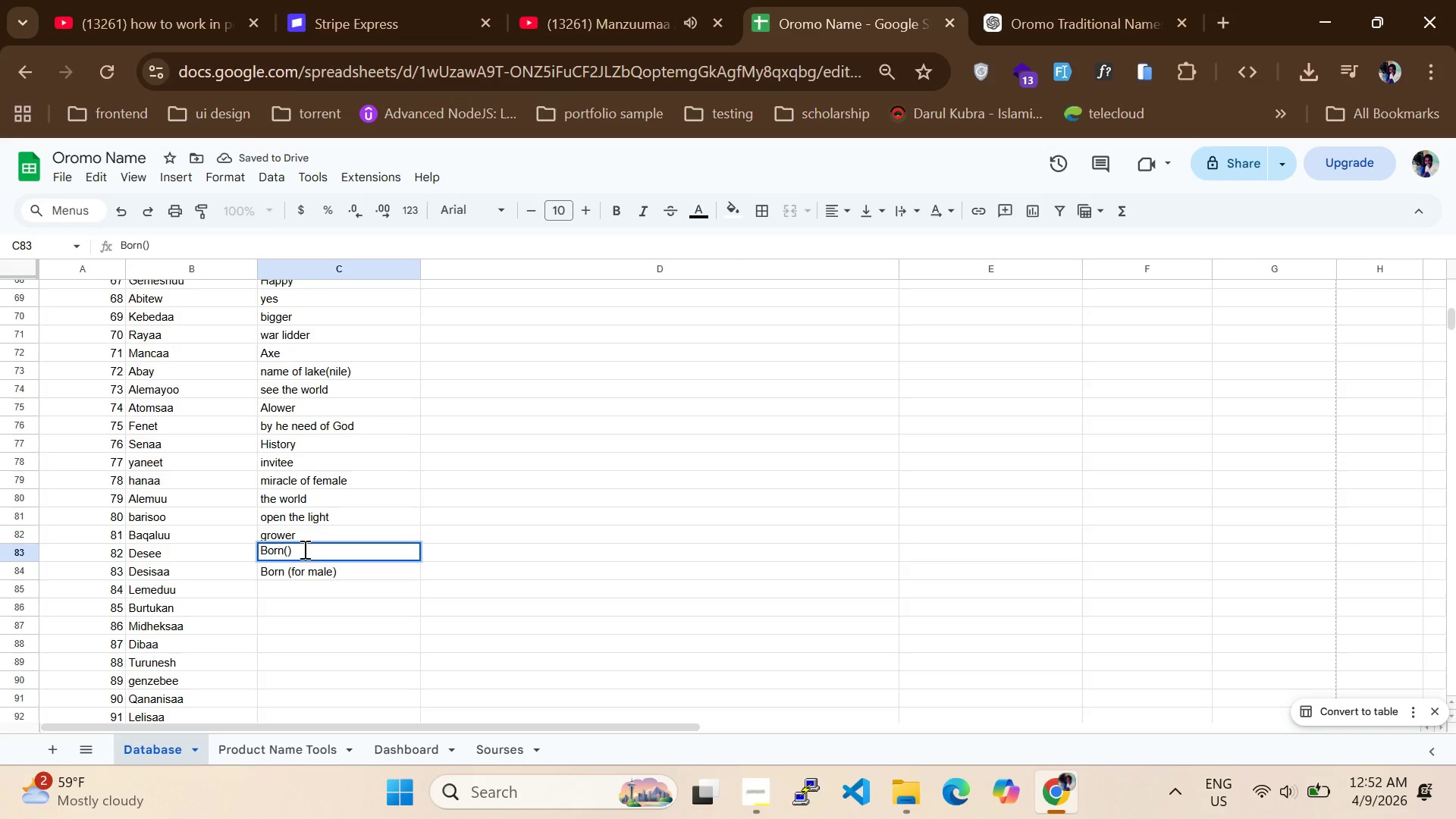 
type(for Female)
 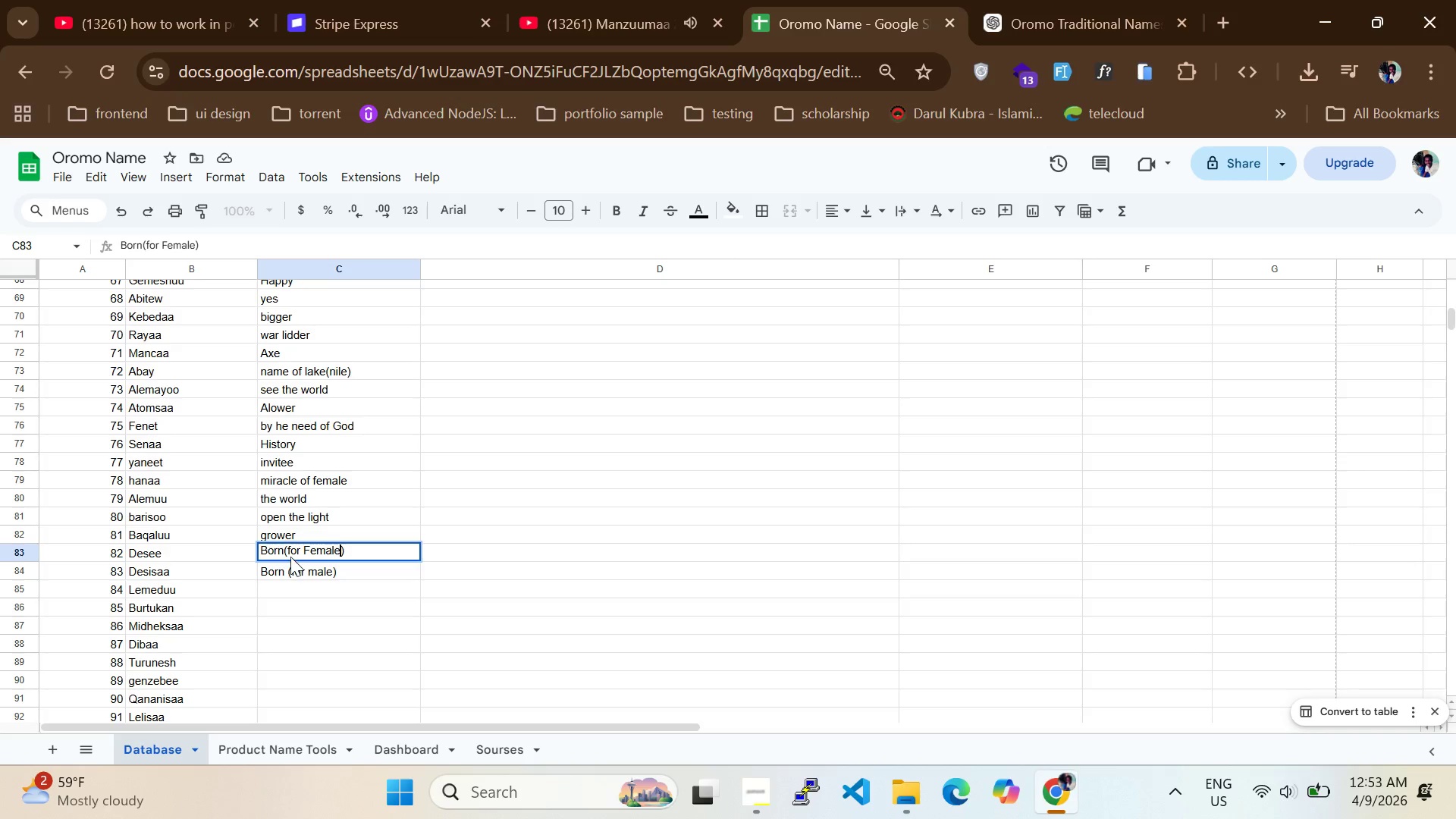 
hold_key(key=ArrowLeft, duration=0.81)
 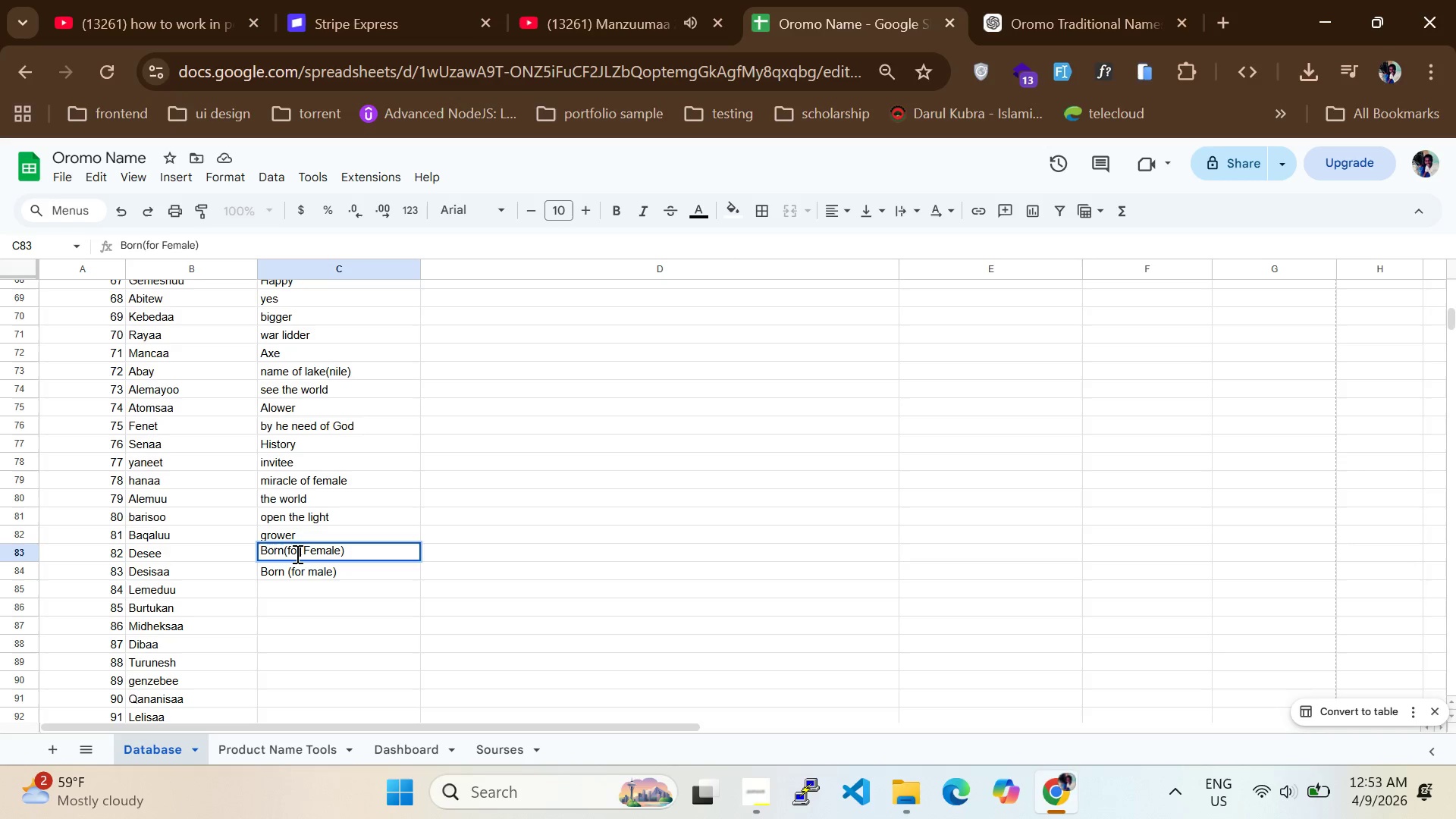 
key(ArrowLeft)
 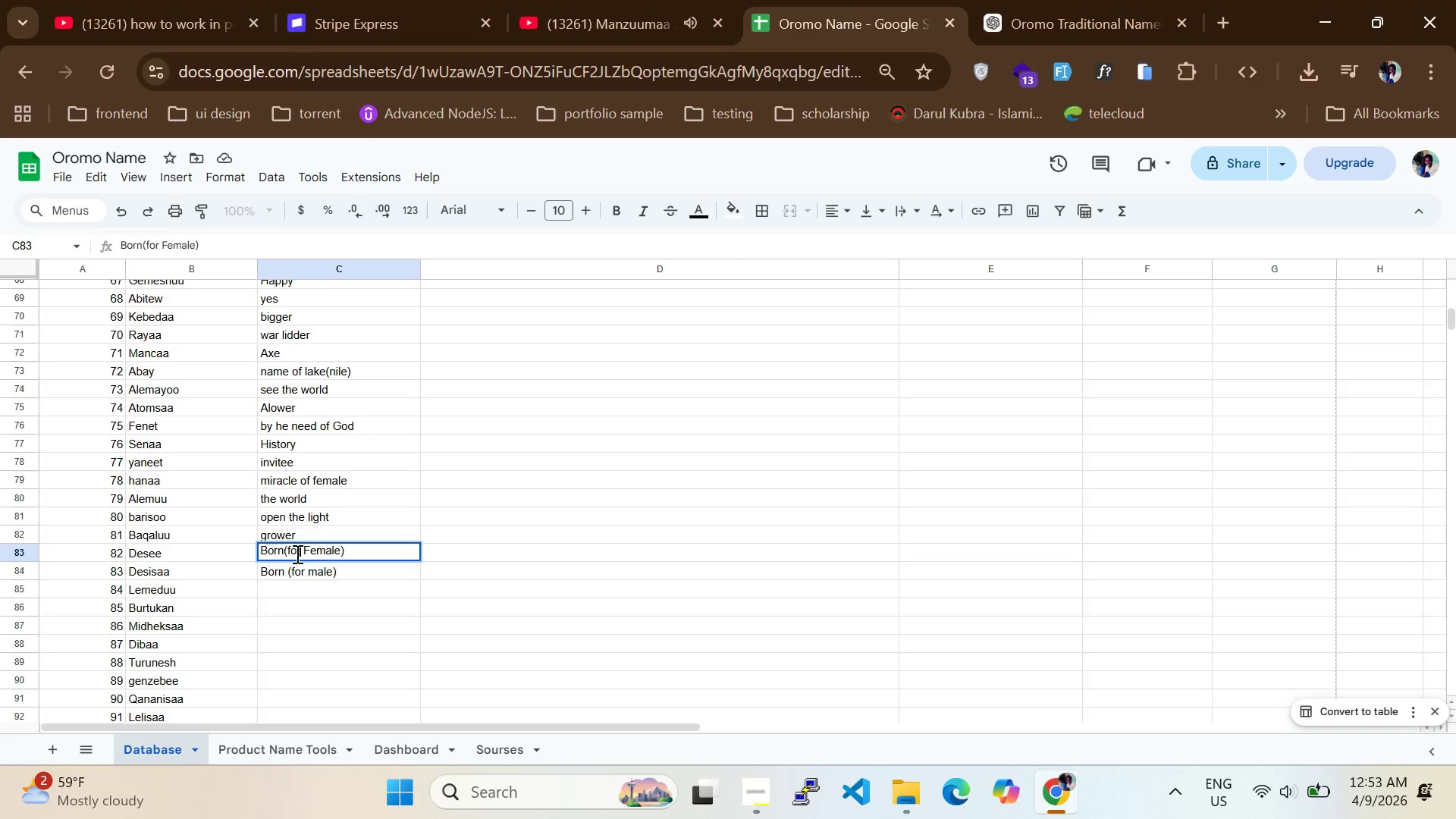 
key(ArrowLeft)
 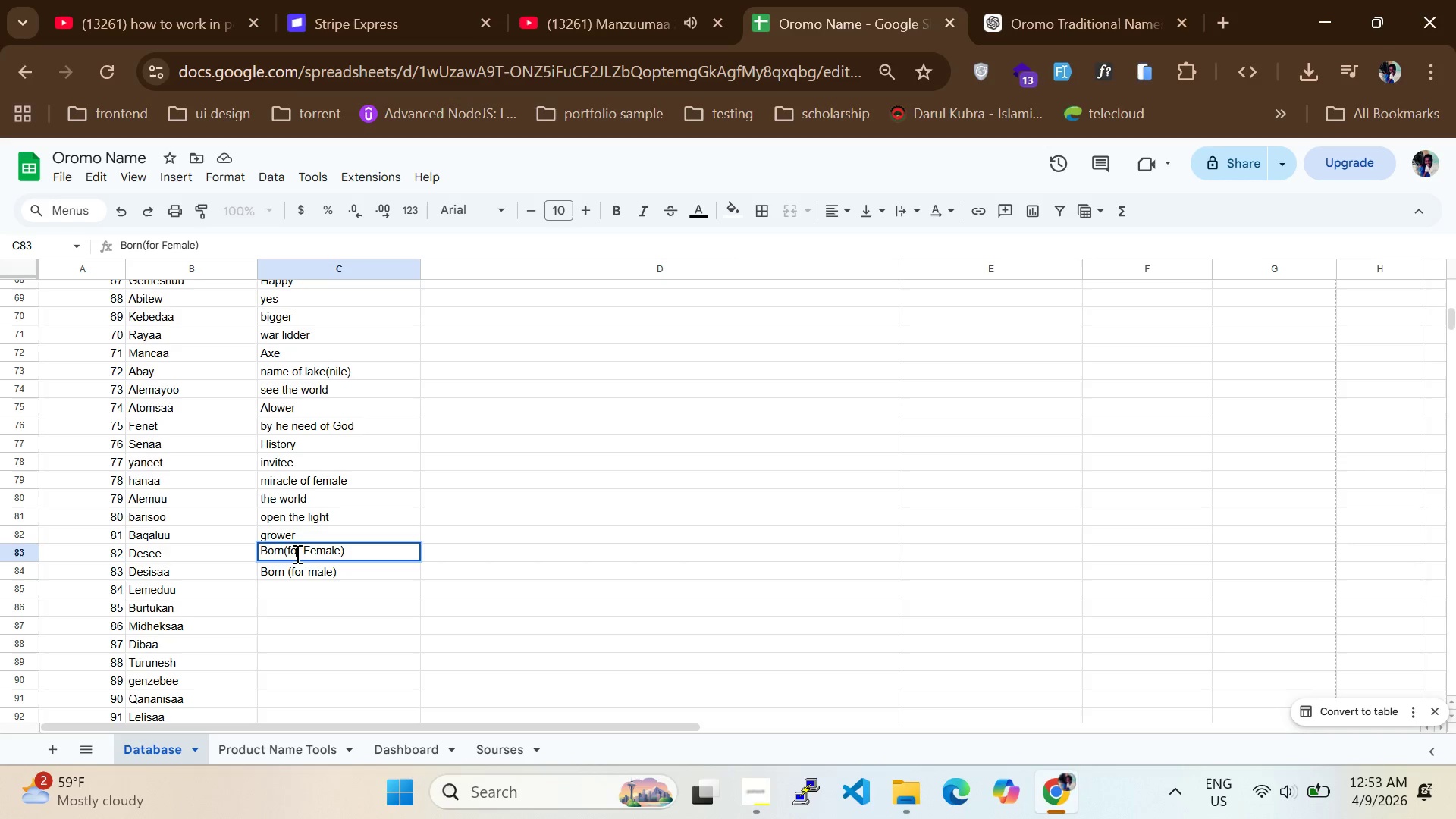 
key(ArrowLeft)
 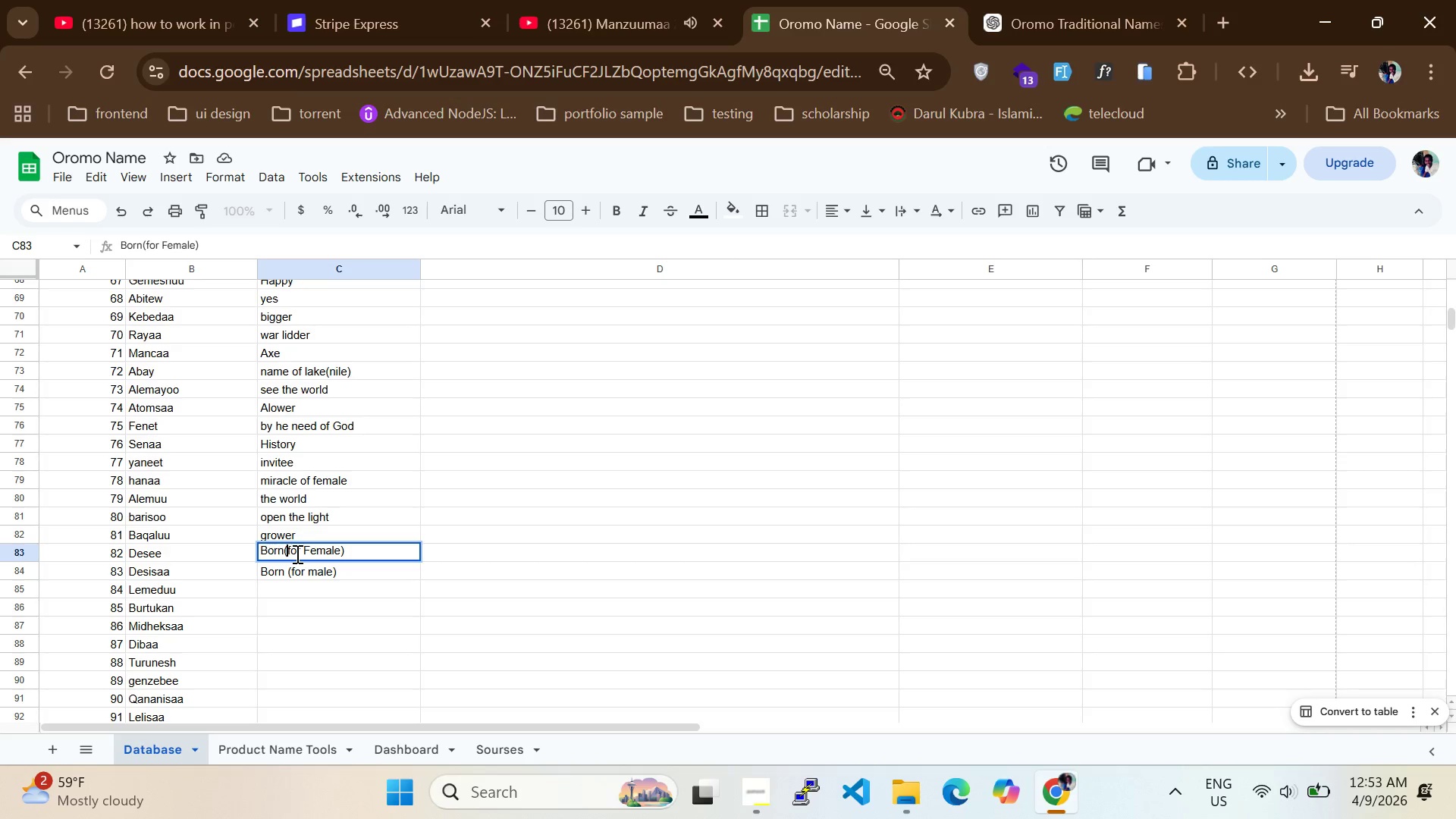 
key(ArrowLeft)
 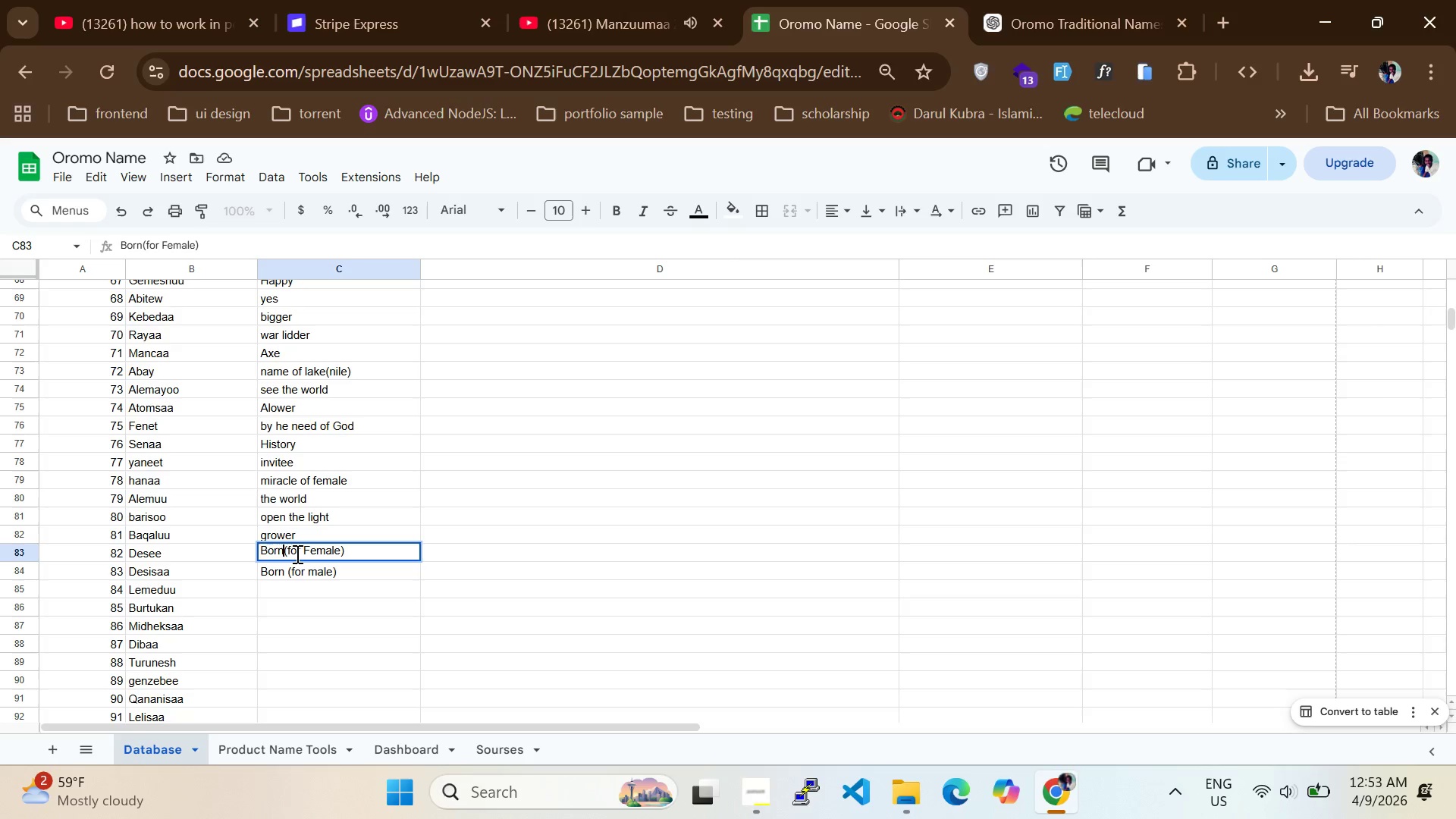 
key(ArrowLeft)
 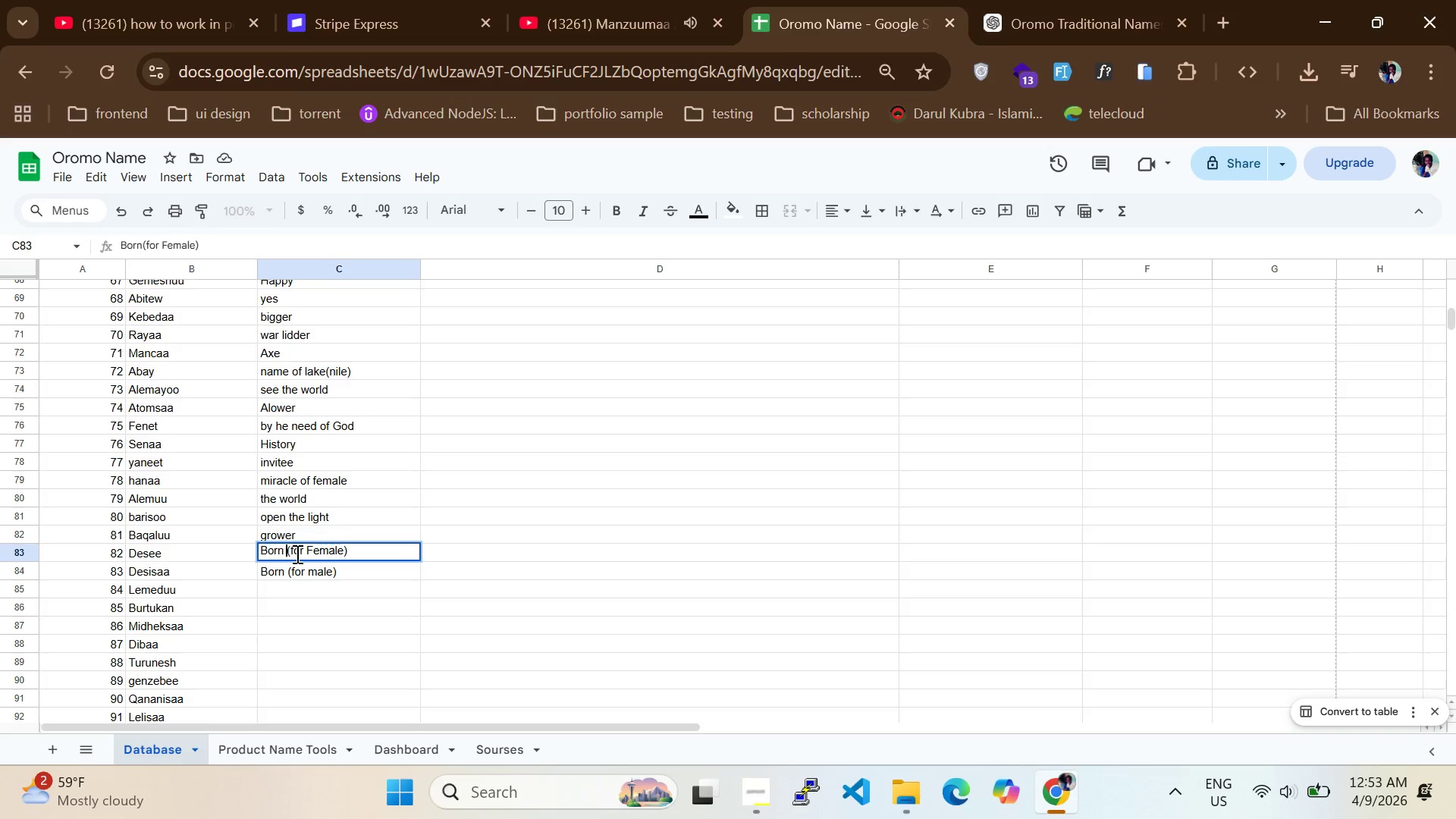 
key(Space)
 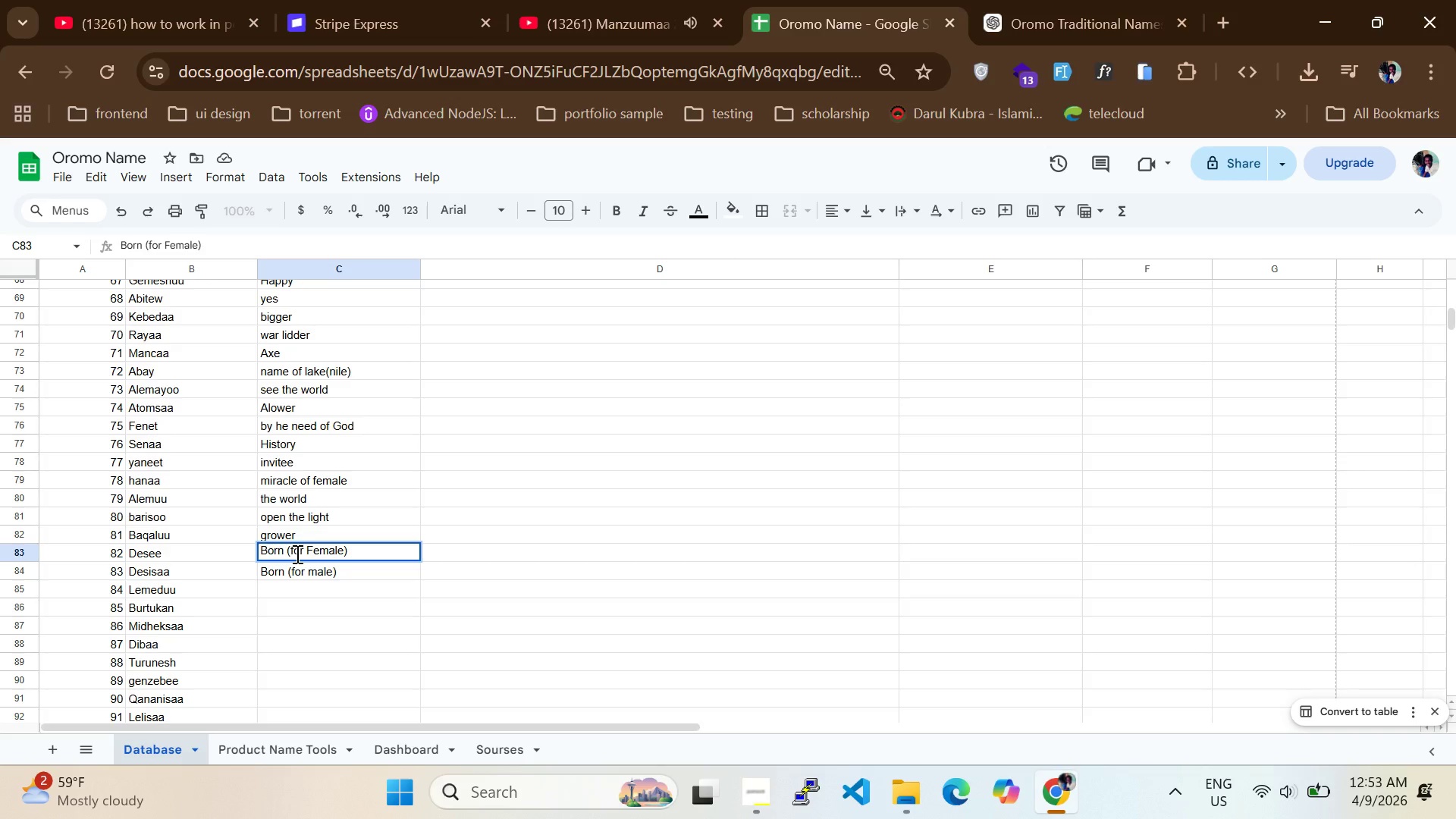 
wait(5.3)
 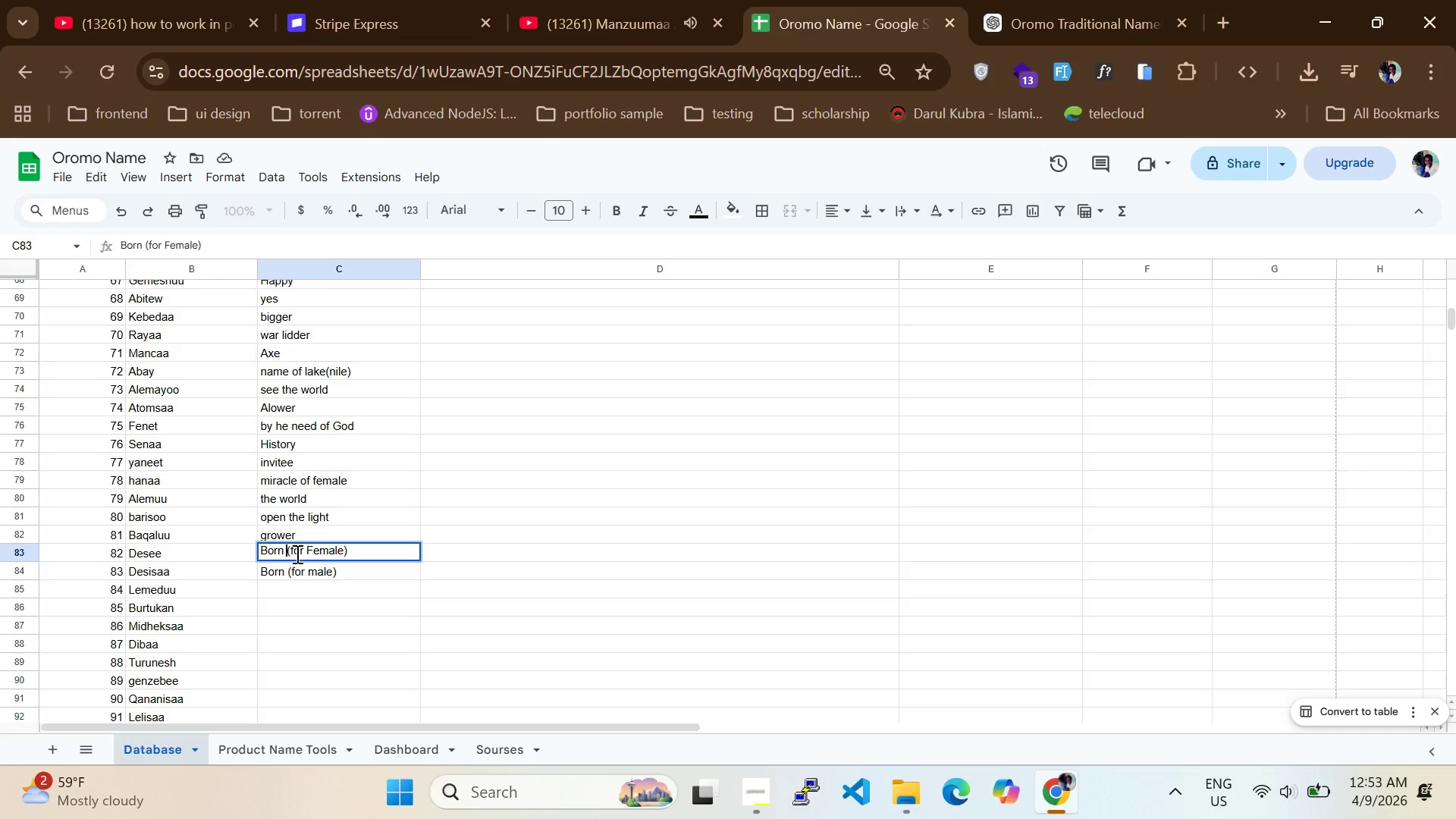 
left_click([346, 524])
 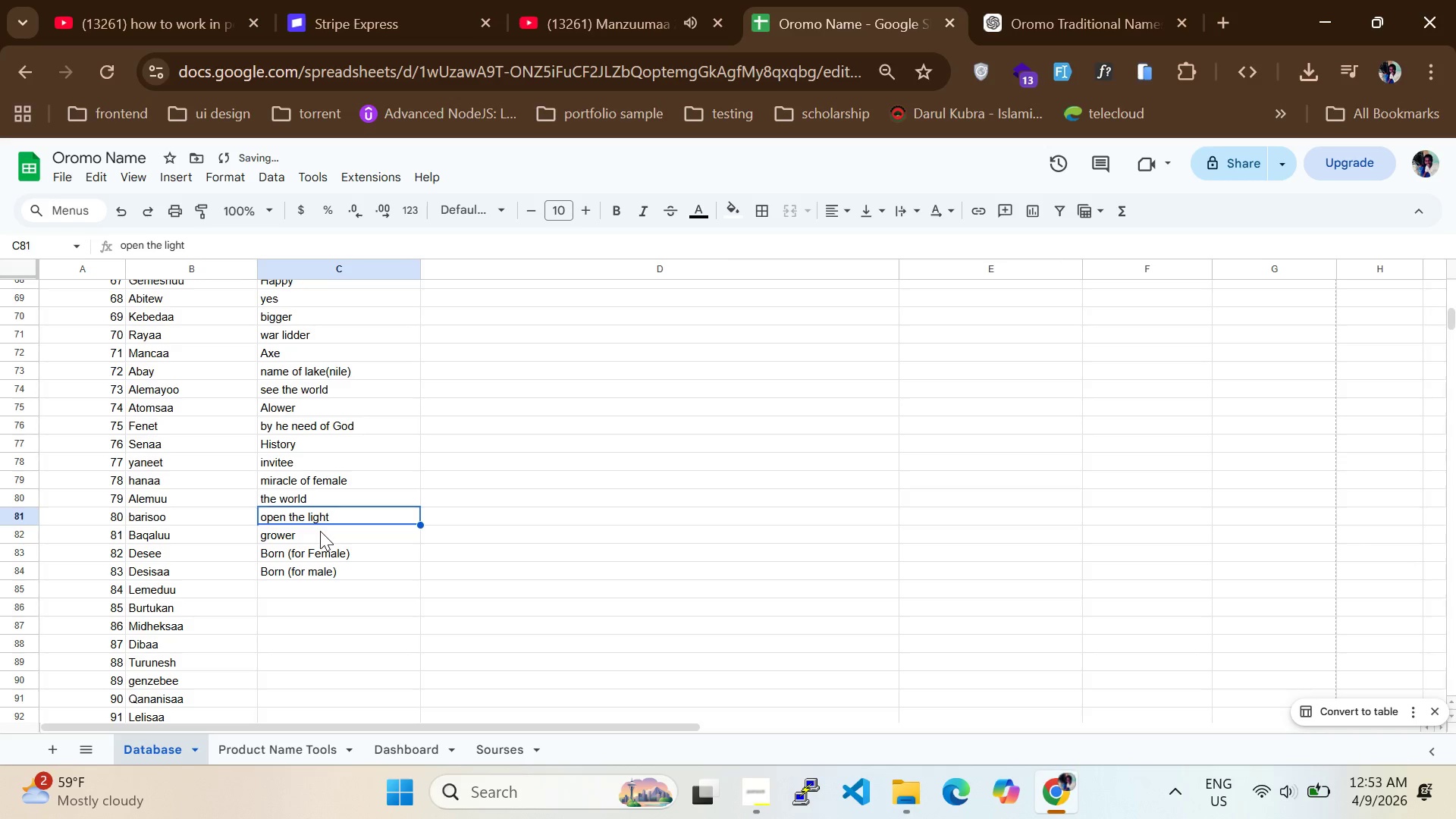 
left_click([320, 531])
 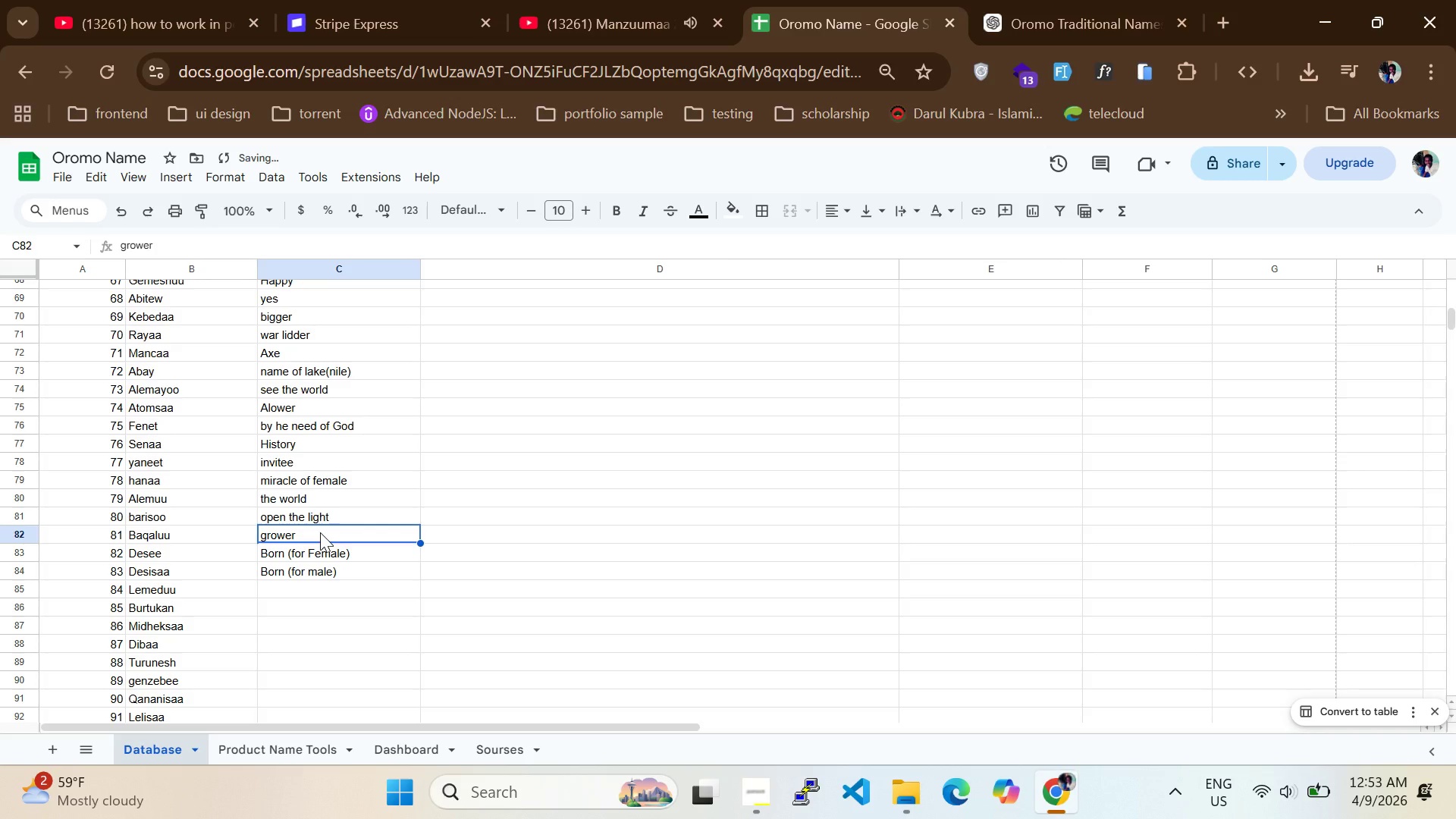 
double_click([320, 532])
 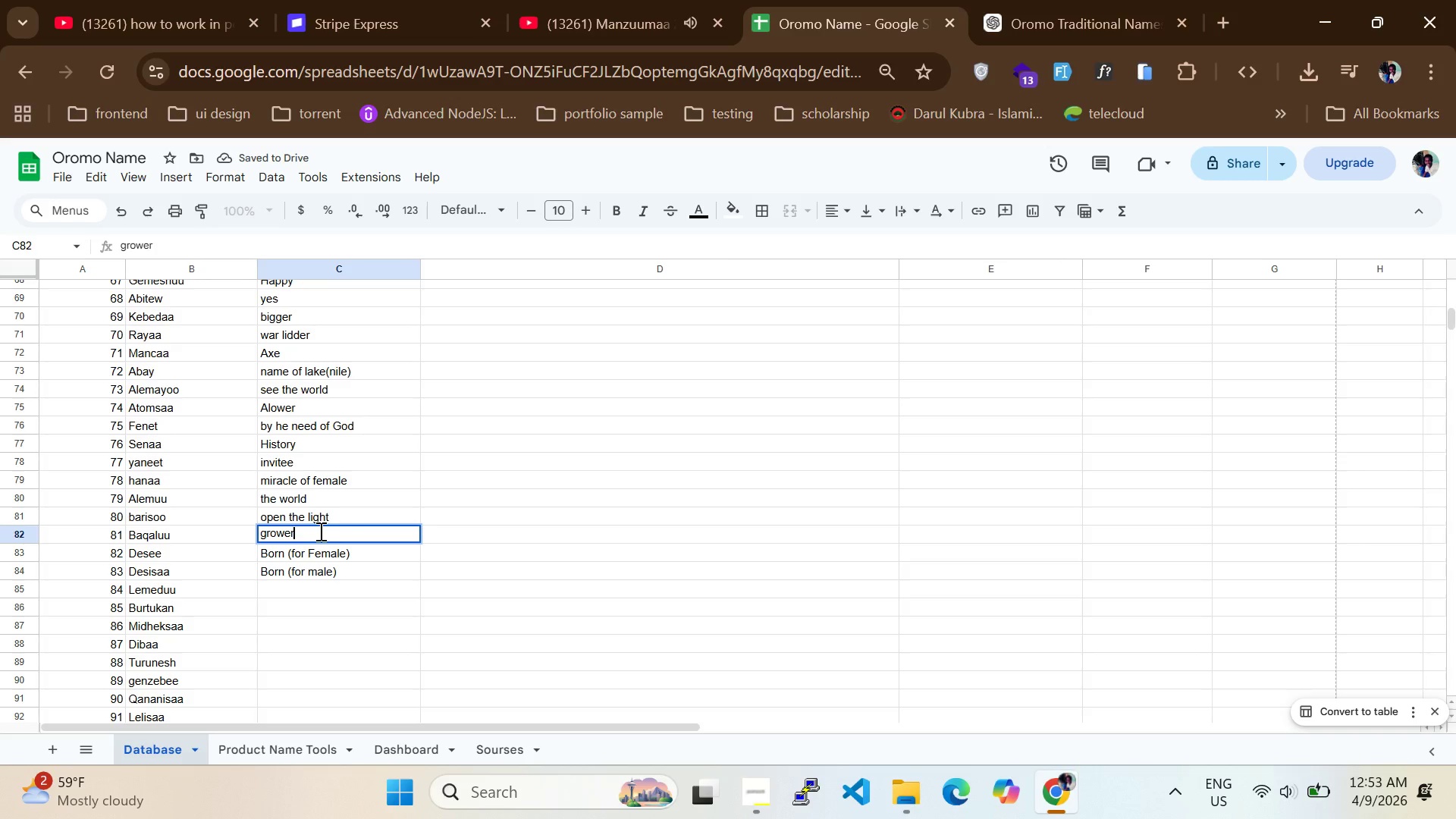 
left_click([325, 576])
 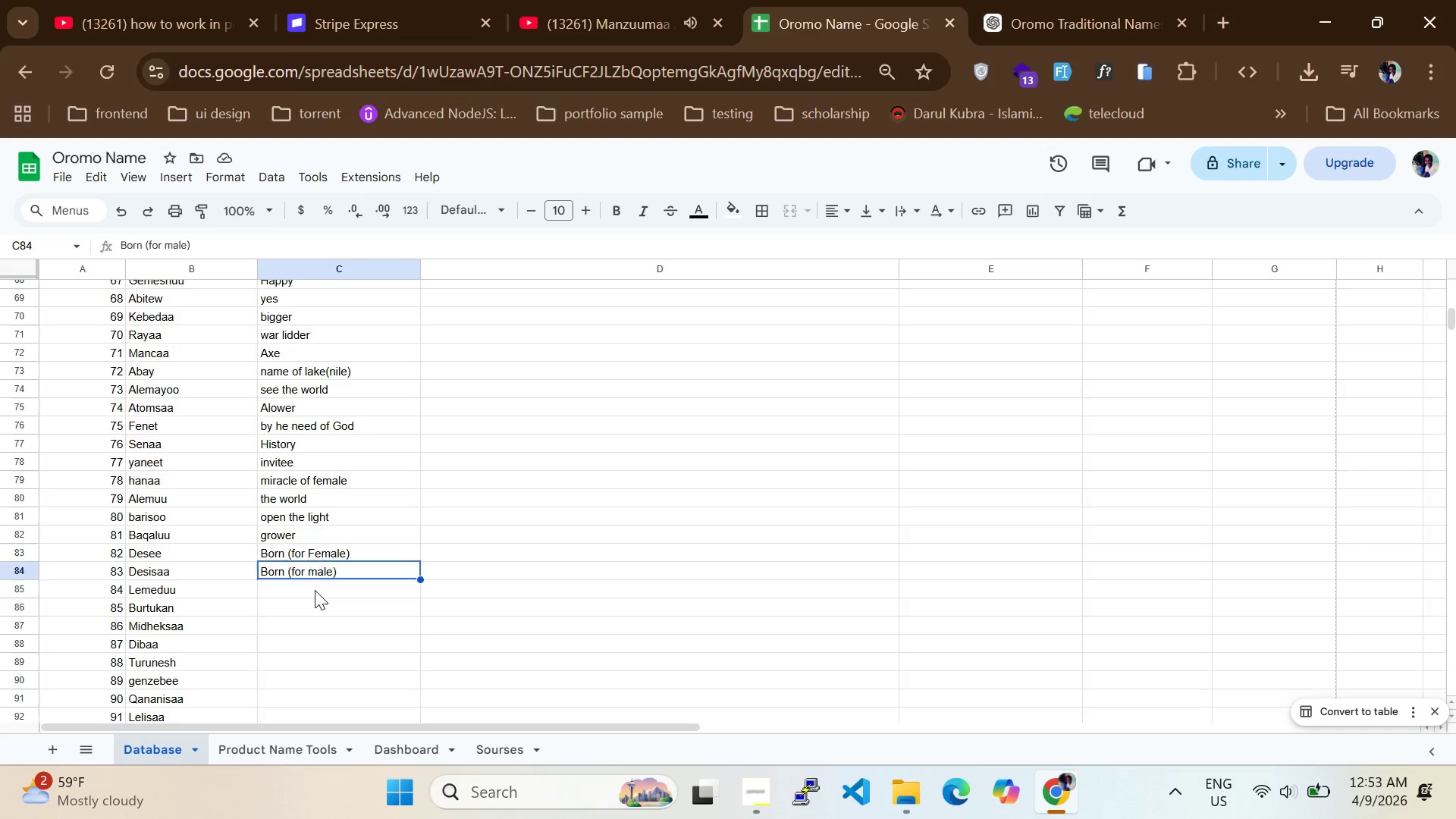 
left_click([313, 590])
 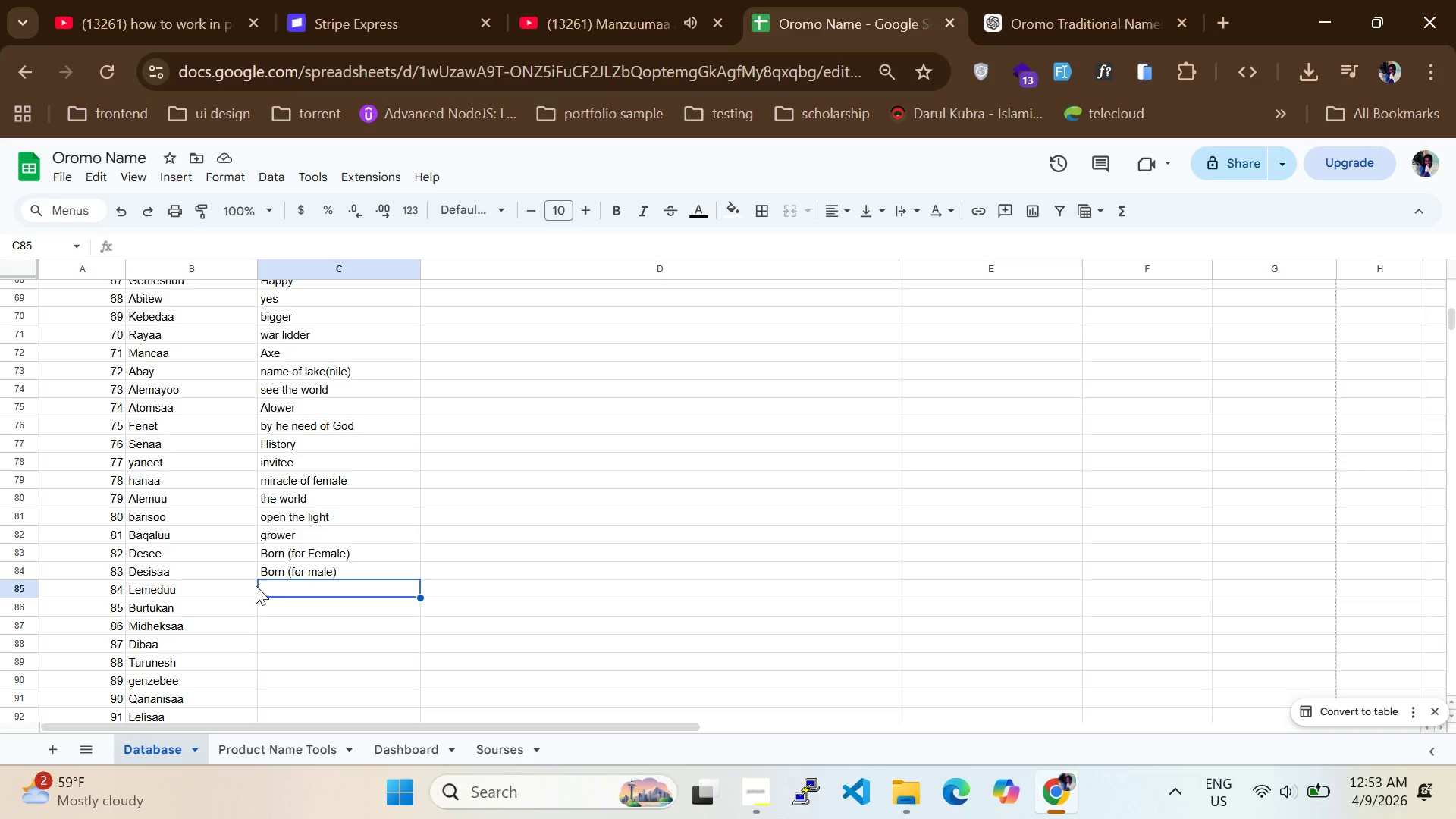 
type(THE )
key(Backspace)
key(Backspace)
key(Backspace)
type(he second chane)
 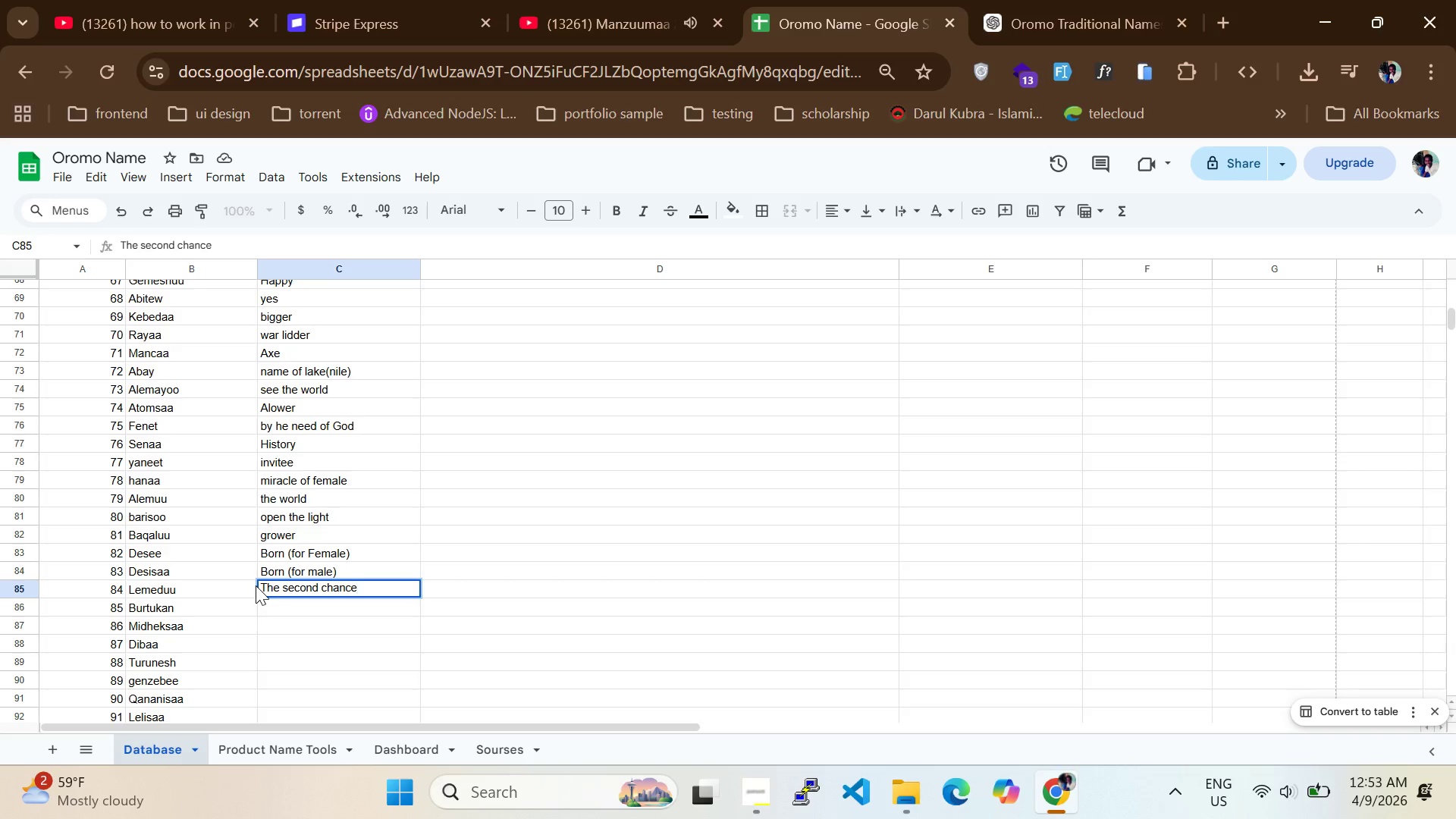 
hold_key(key=C, duration=0.38)
 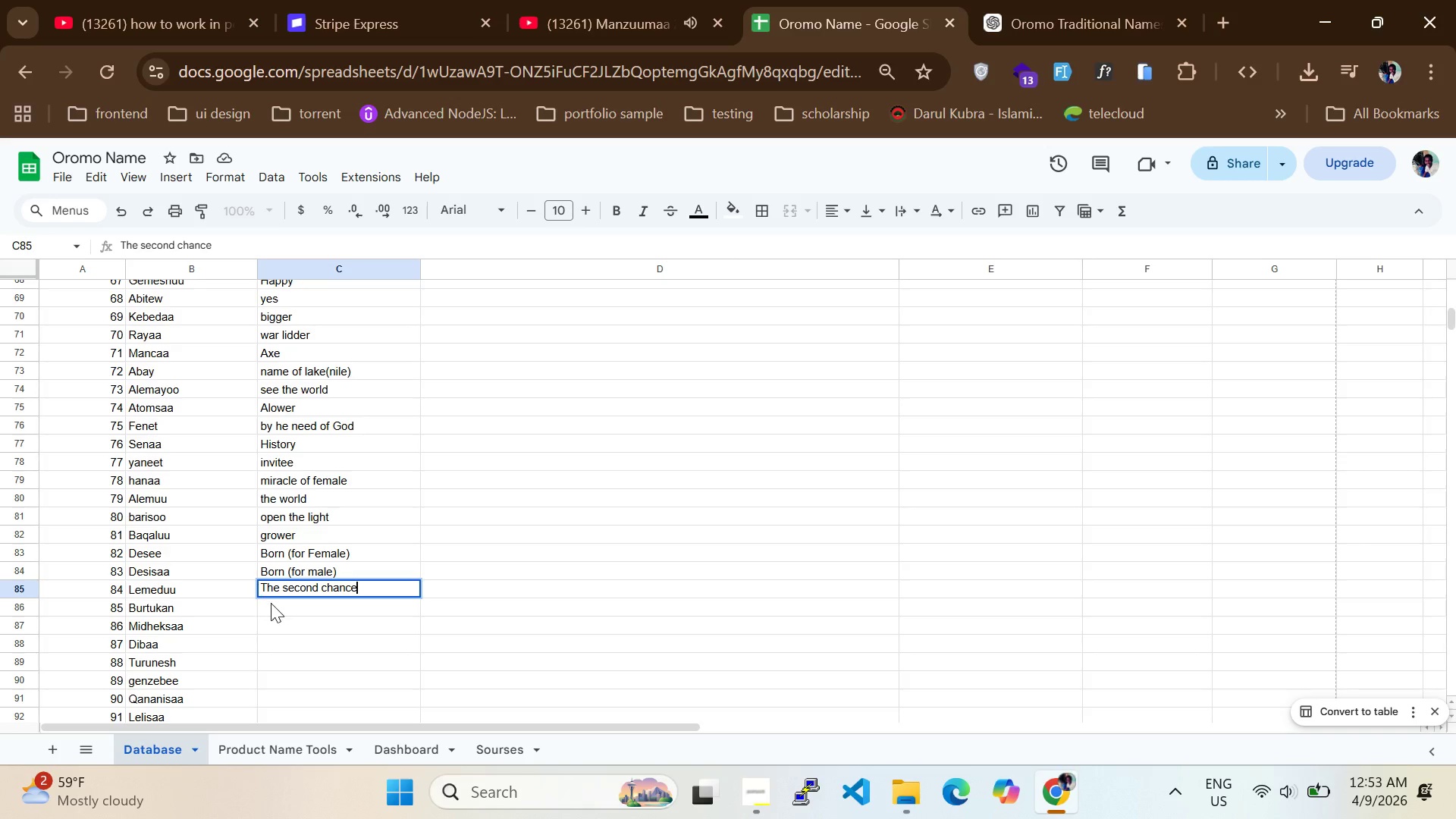 
double_click([272, 603])
 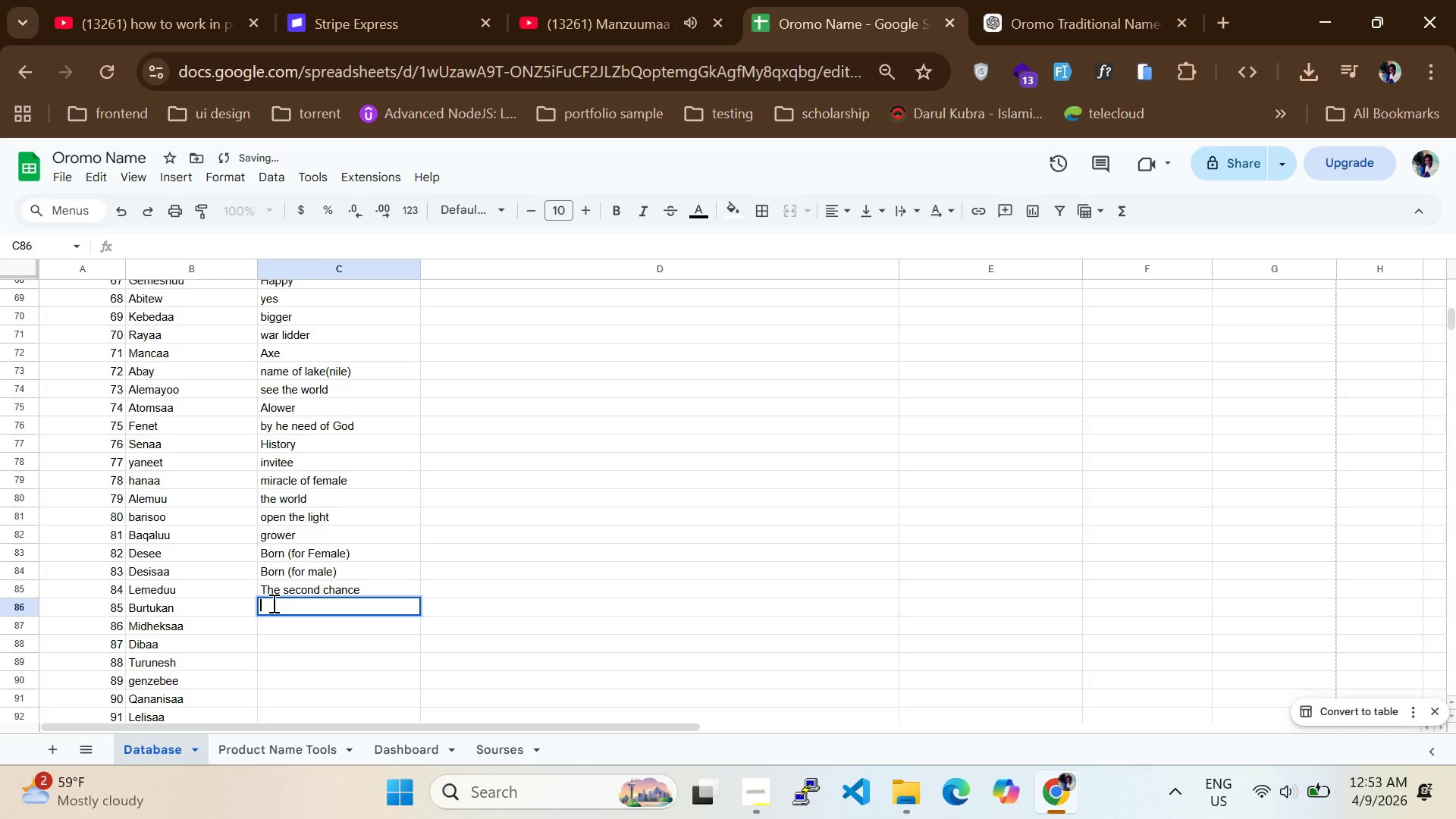 
type(orane[VolumeDown][VolumeDown][VolumeDown])
 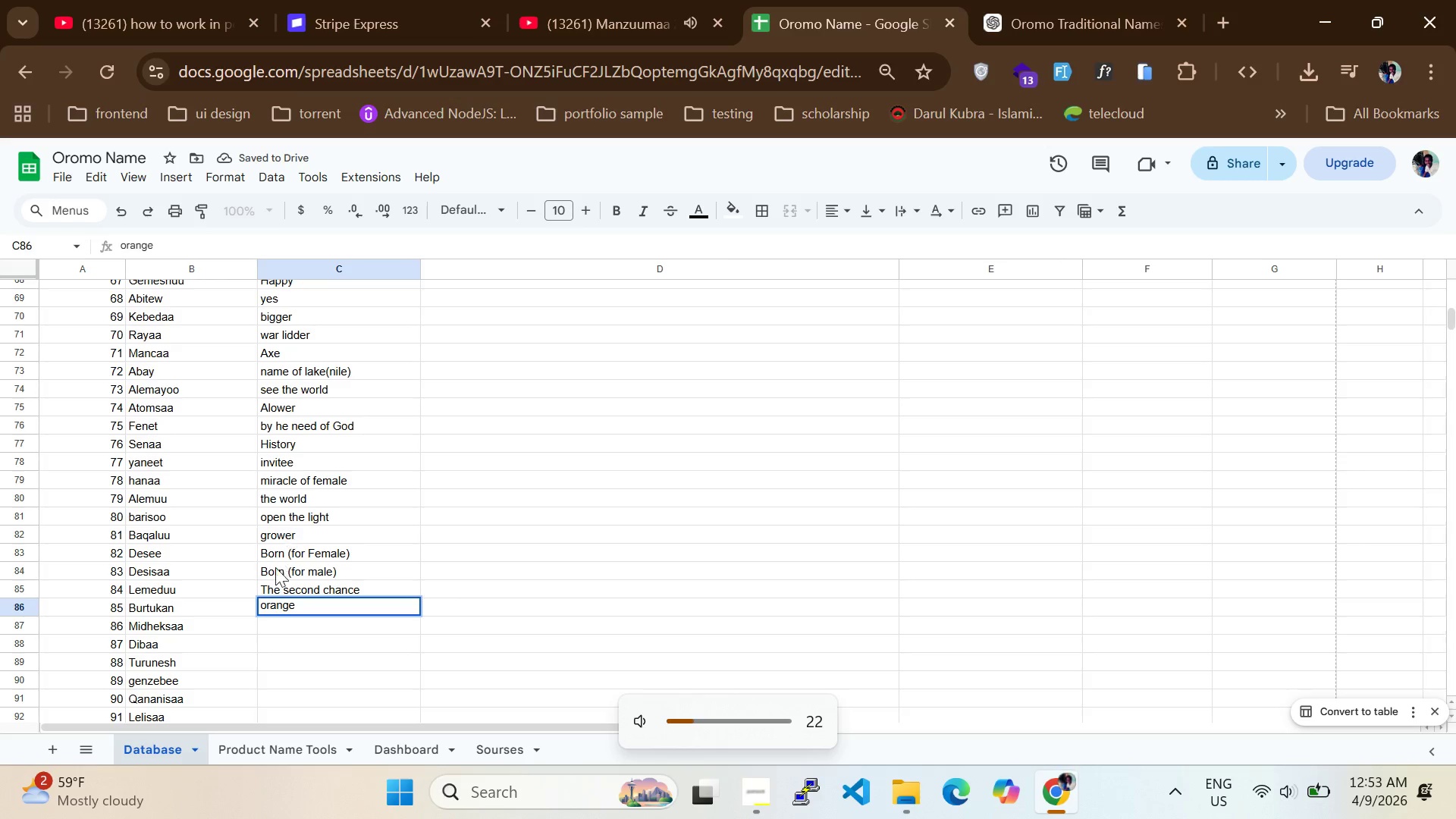 
hold_key(key=G, duration=0.33)
 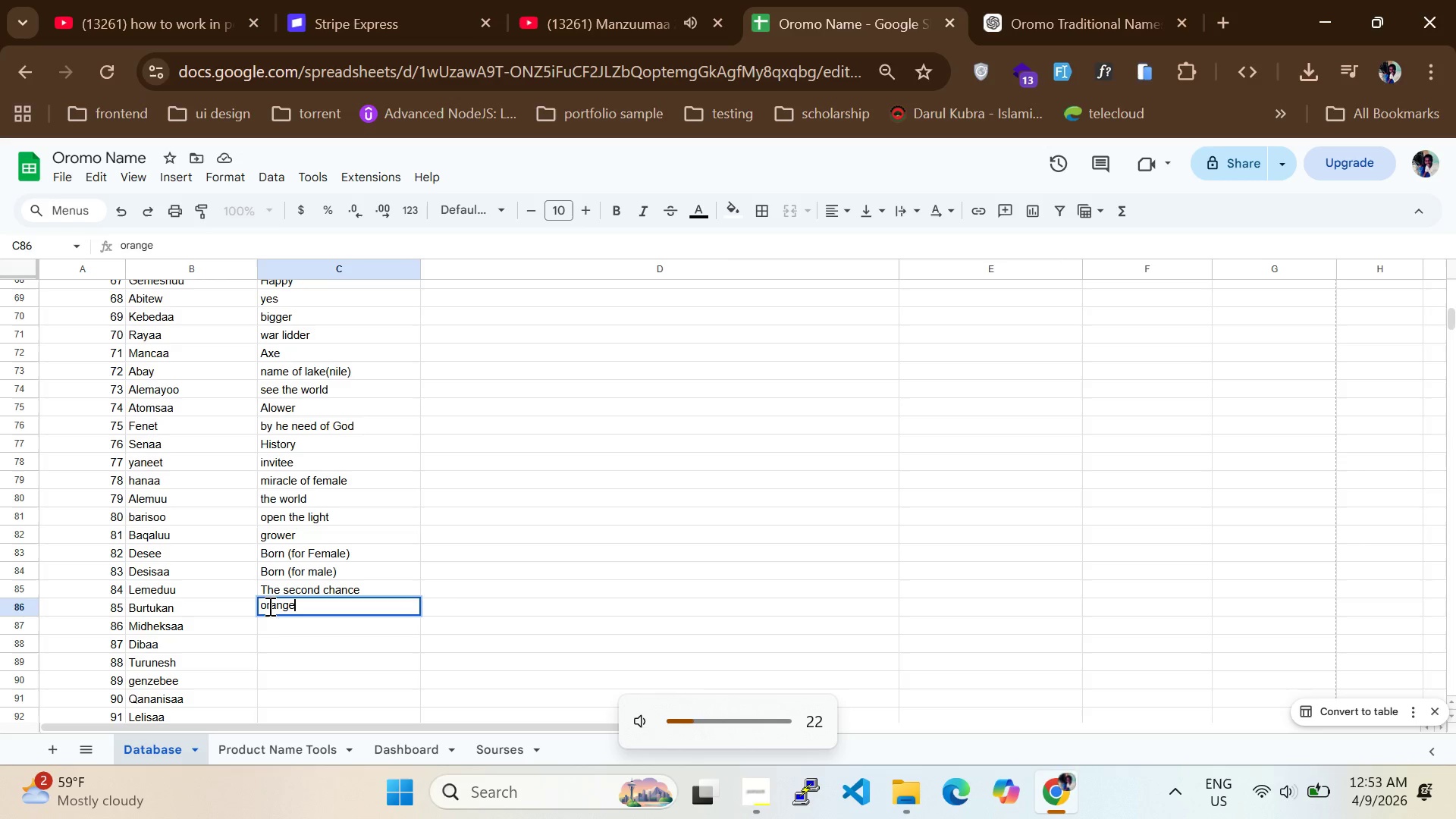 
double_click([275, 620])
 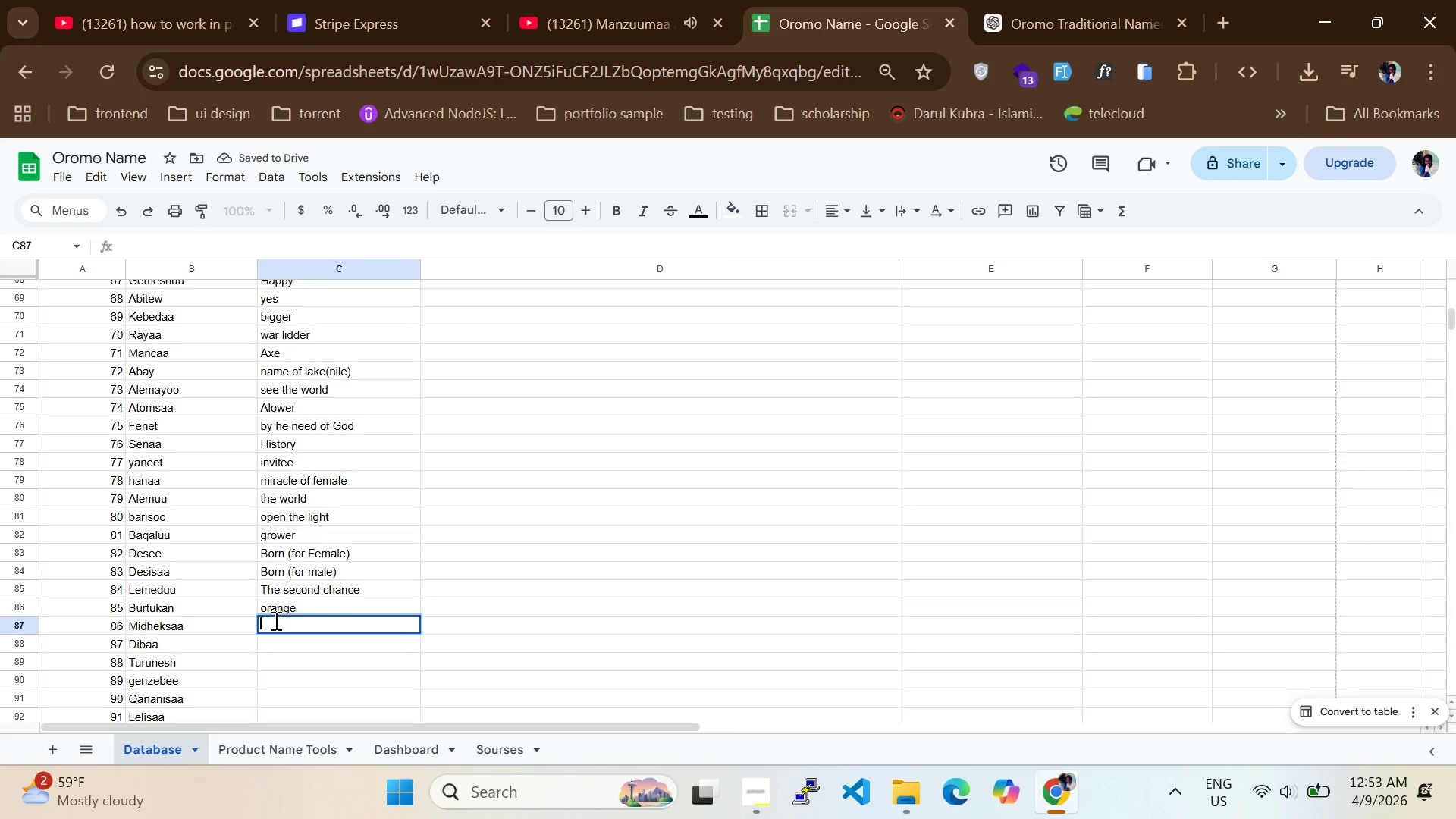 
type(designer)
 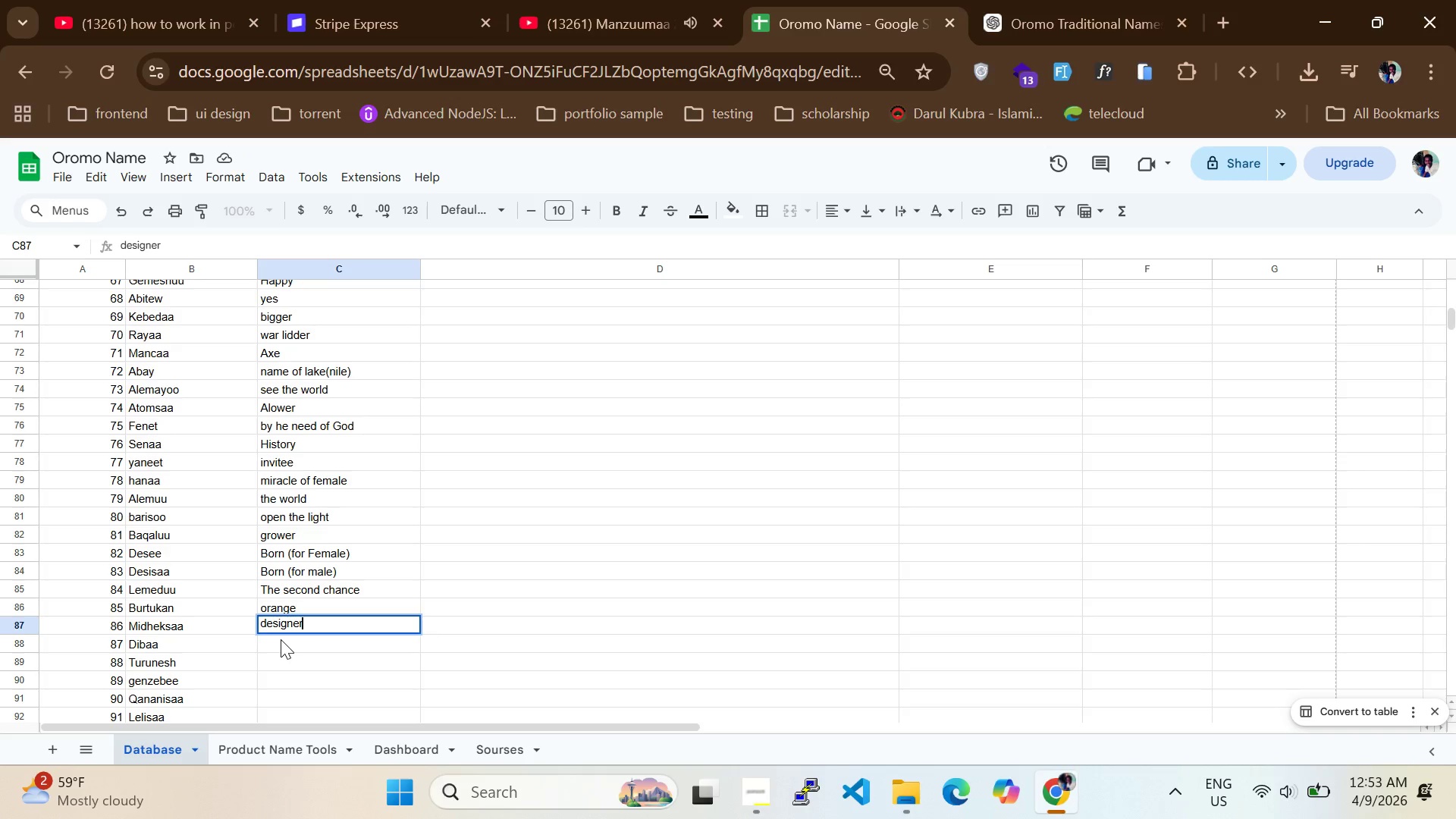 
double_click([281, 639])
 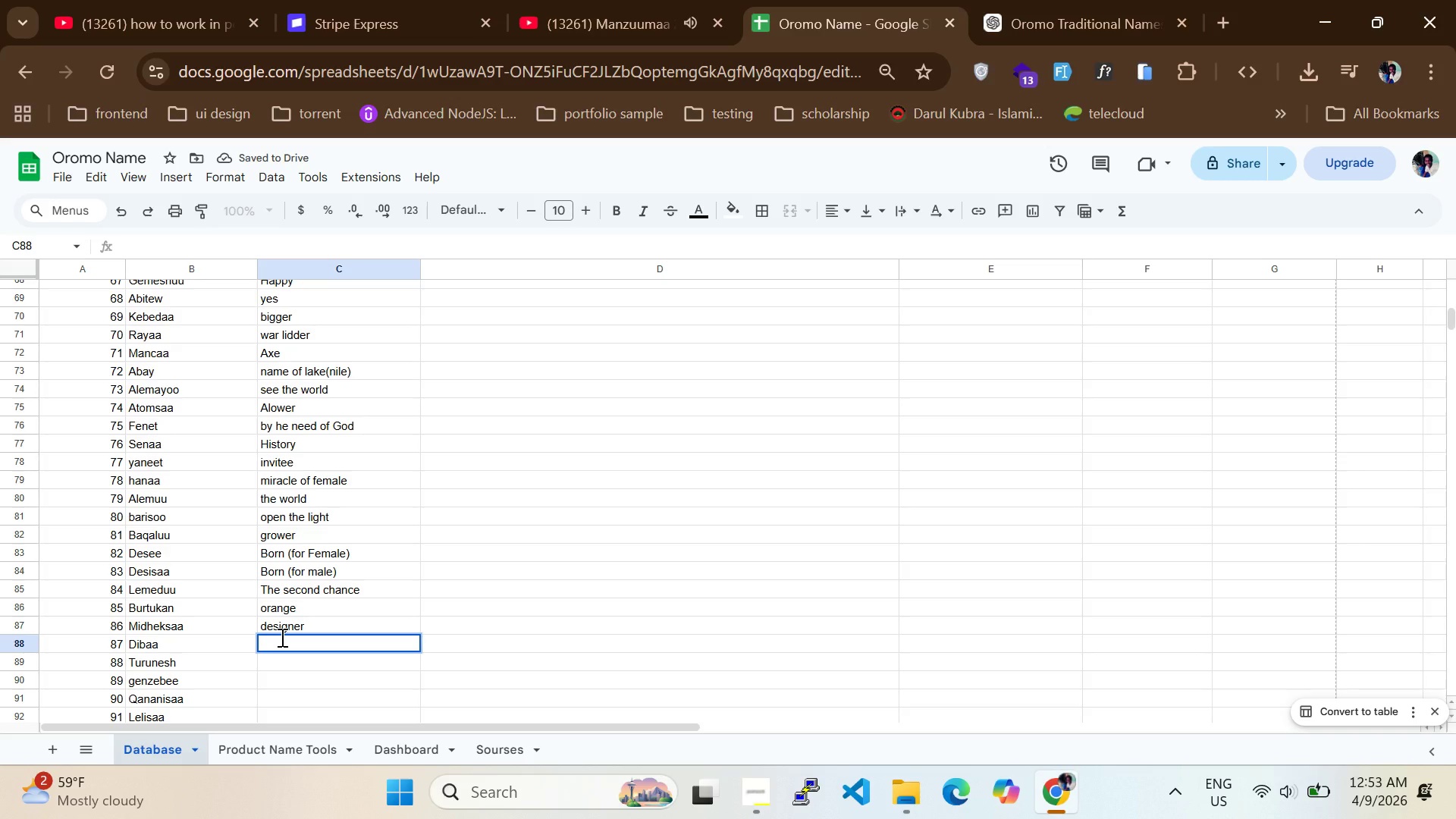 
type(washer and cleaner)
 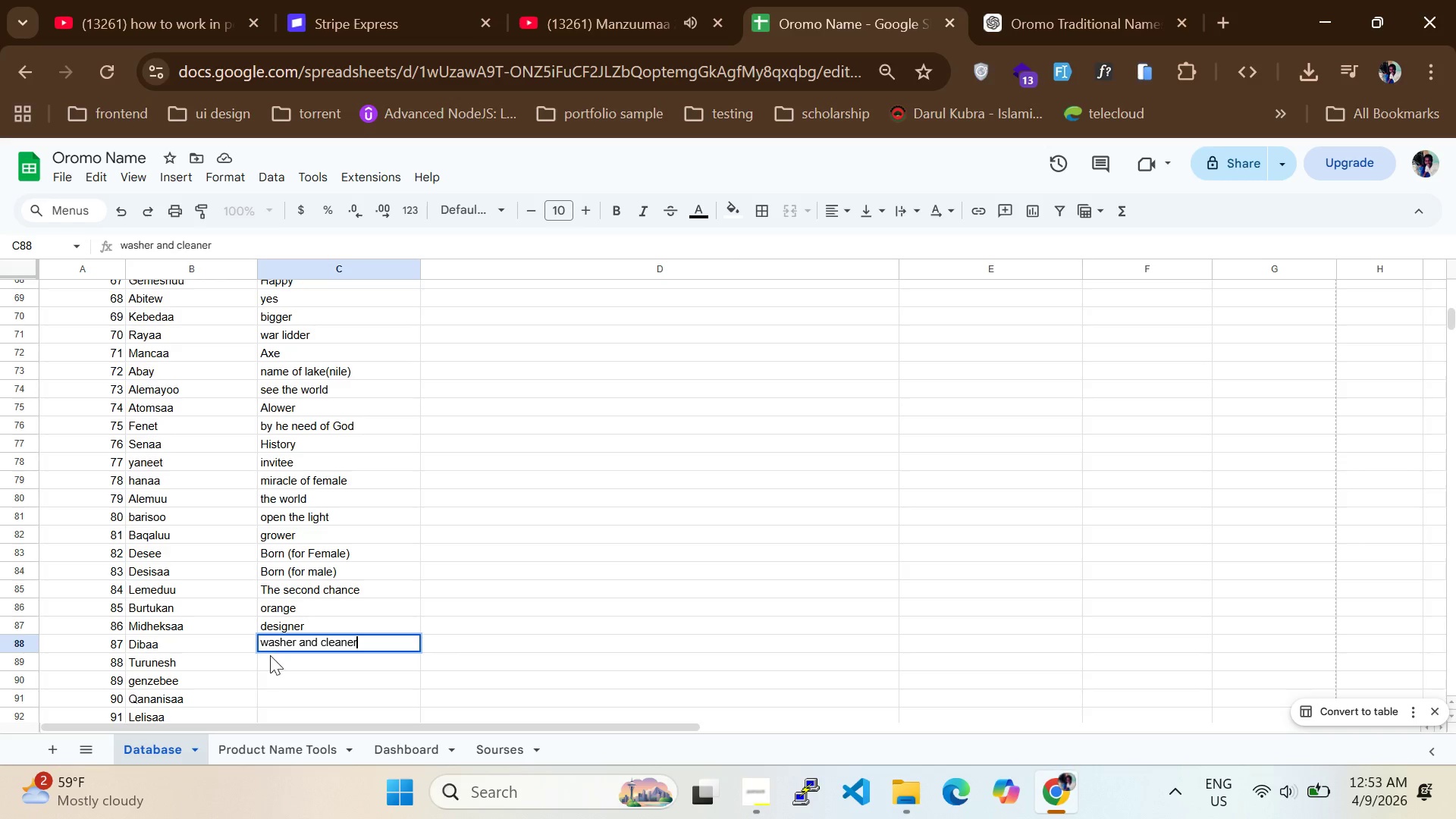 
double_click([271, 664])
 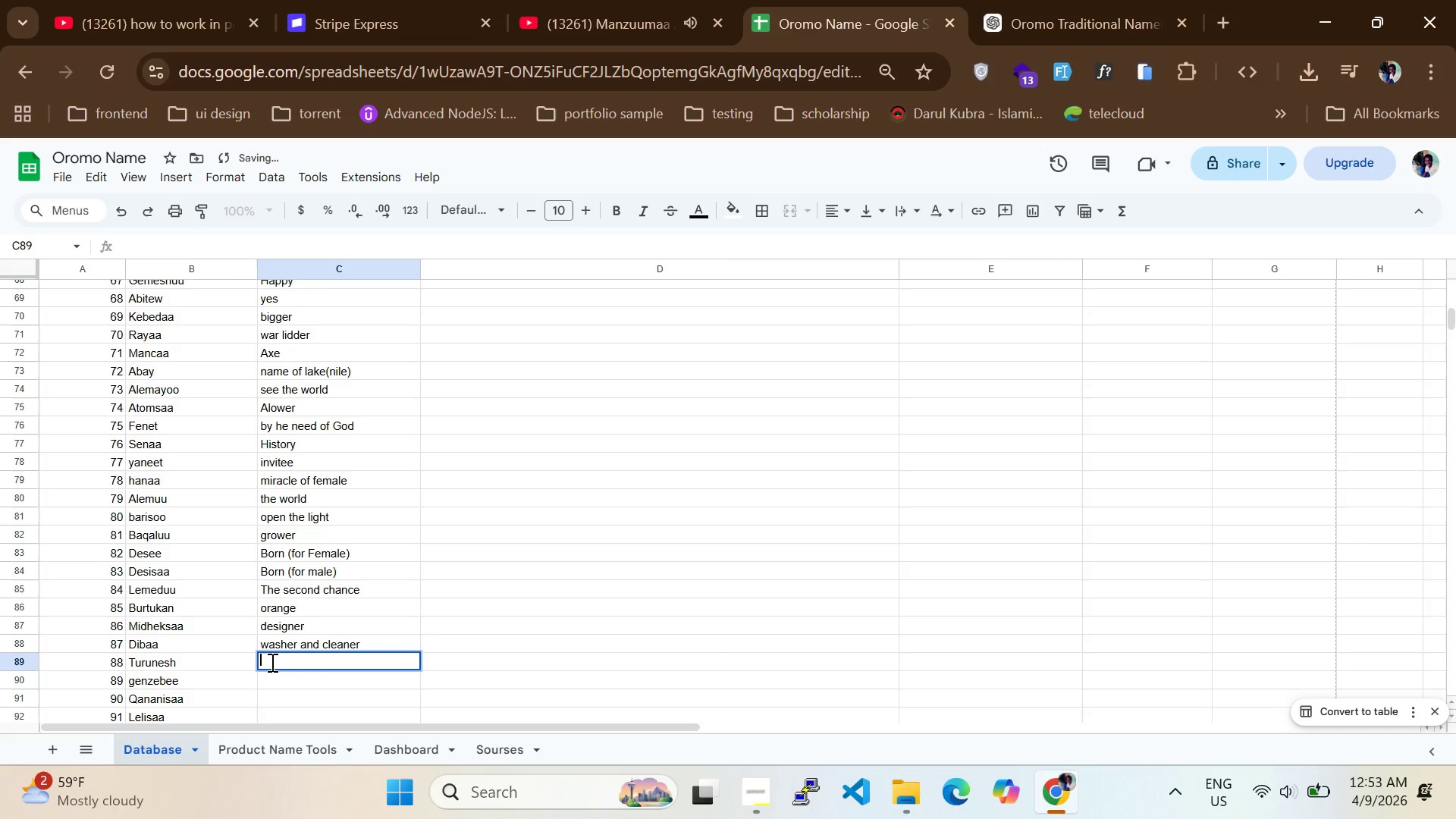 
type(good person)
 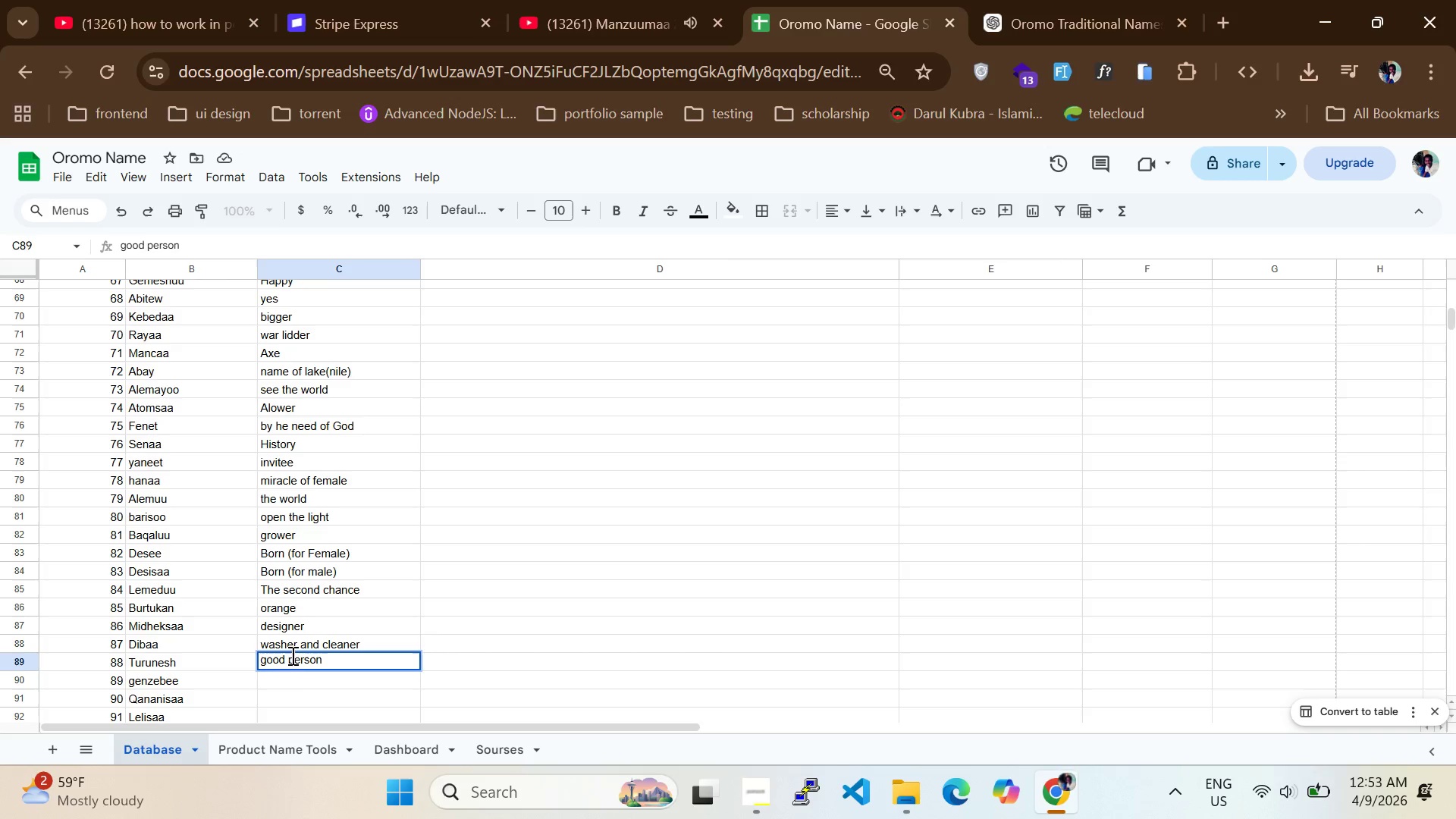 
double_click([290, 676])
 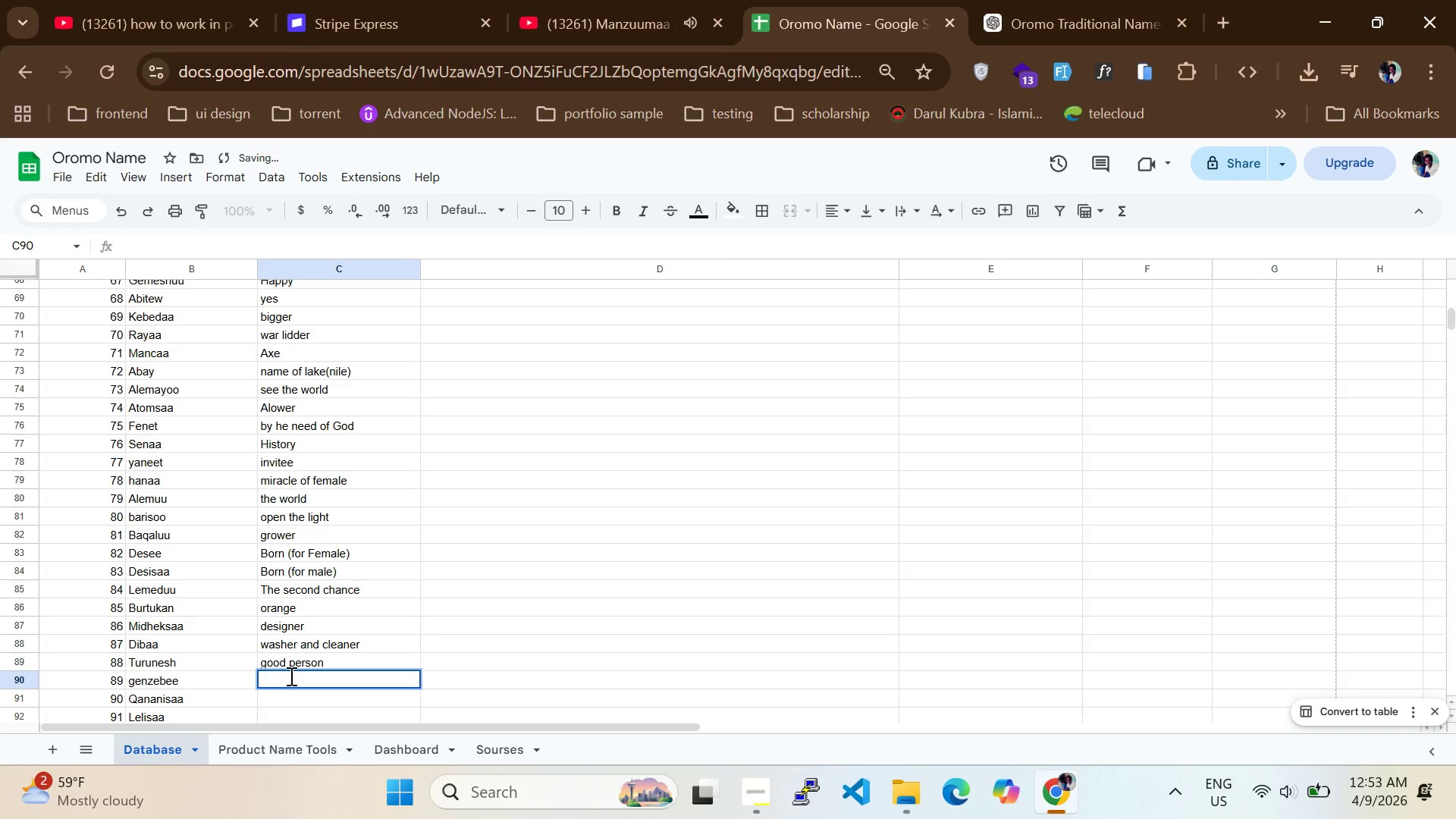 
type(my mony)
key(Backspace)
key(Backspace)
key(Backspace)
type(aney)
 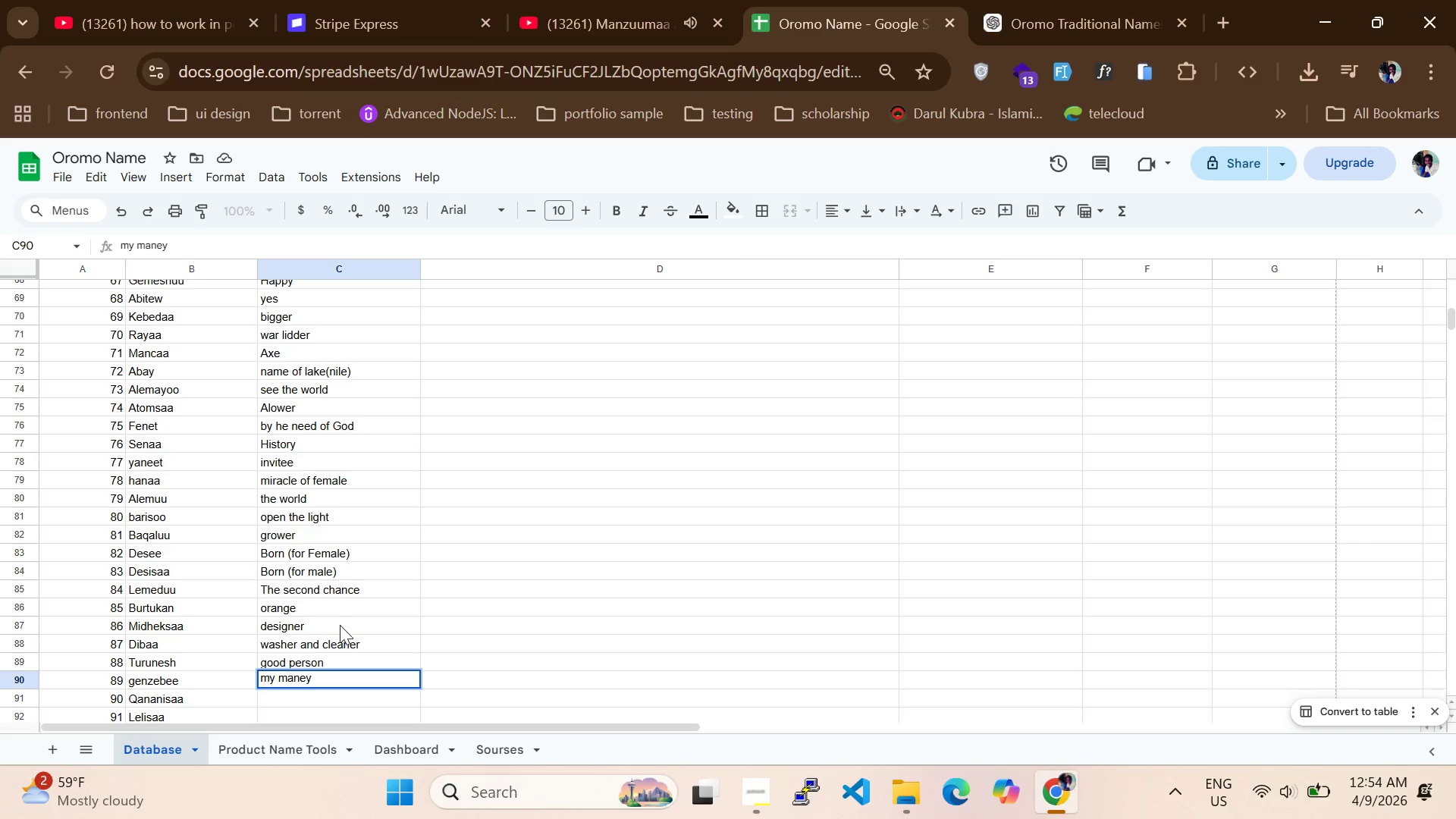 
scroll: coordinate [317, 587], scroll_direction: down, amount: 2.0
 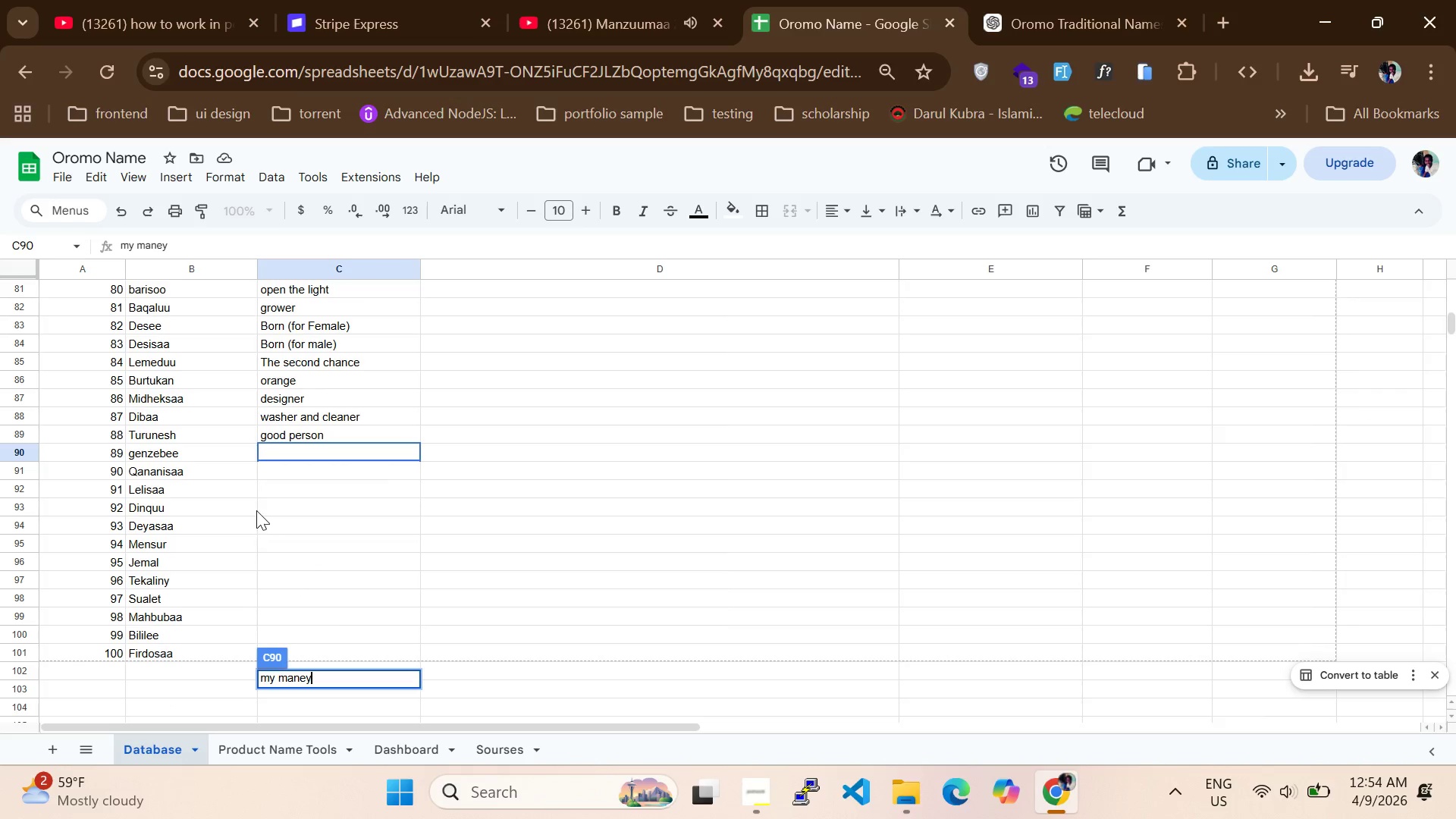 
left_click([256, 509])
 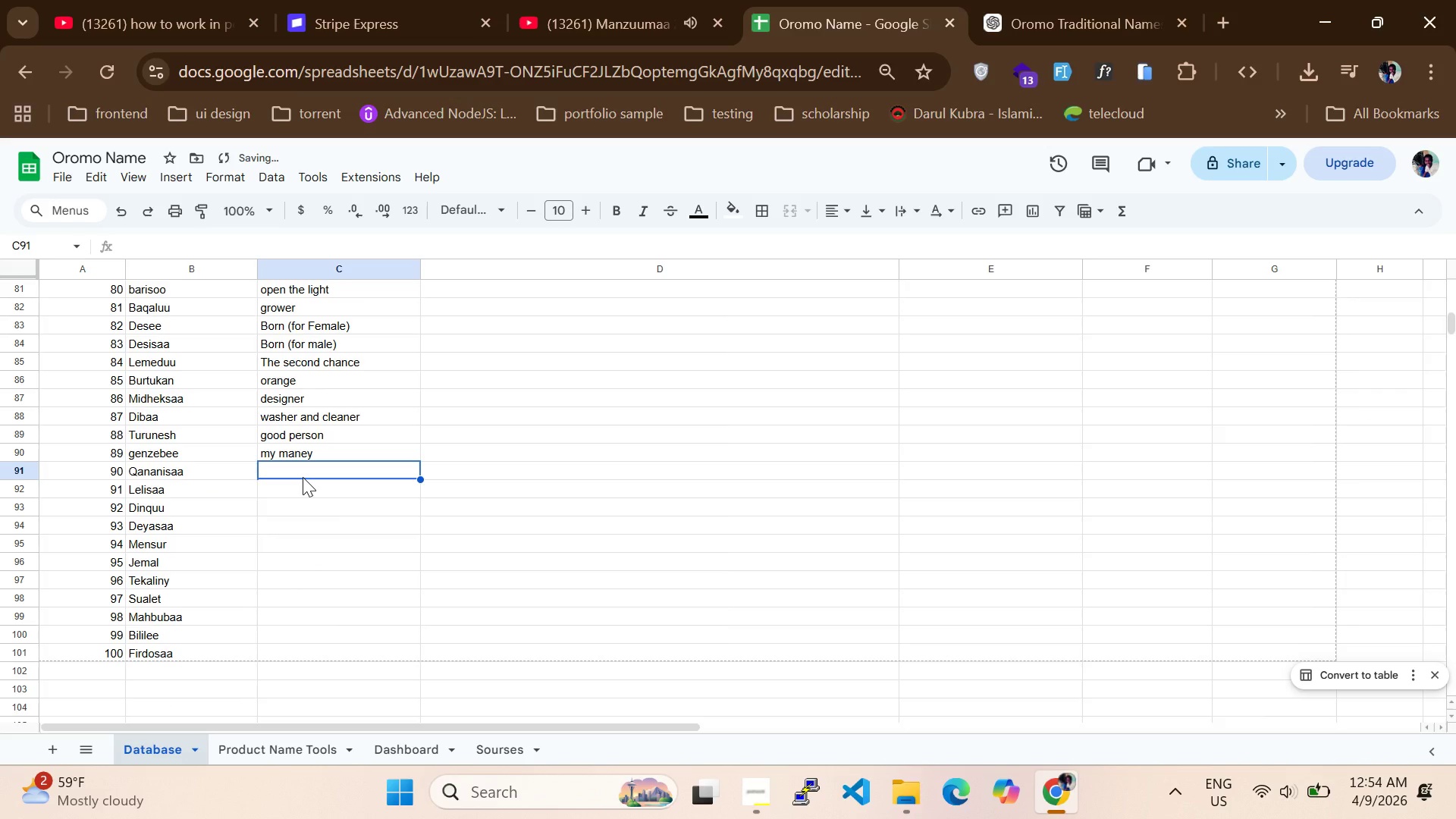 
left_click([303, 477])
 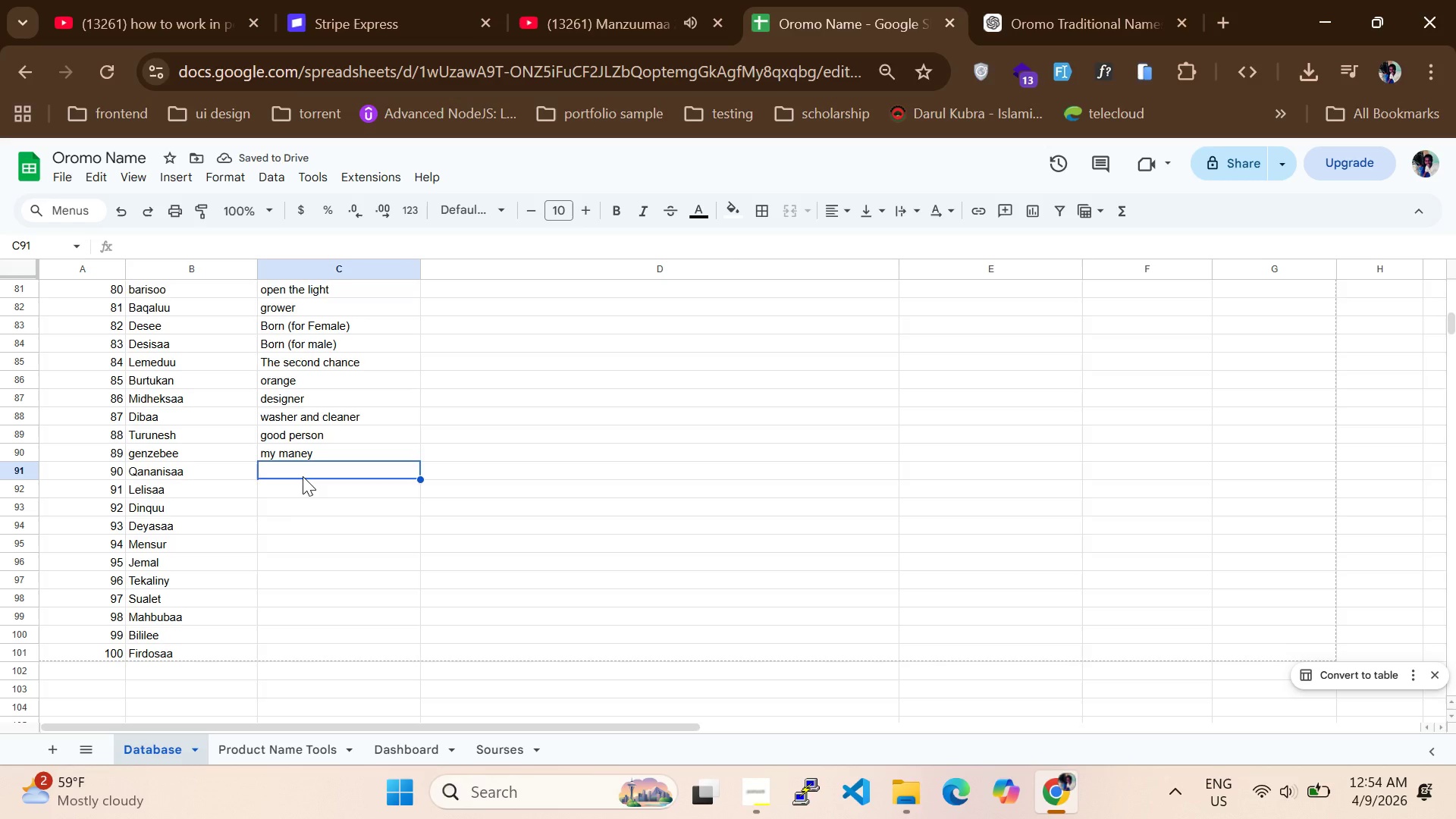 
type(the lucjier for male)
 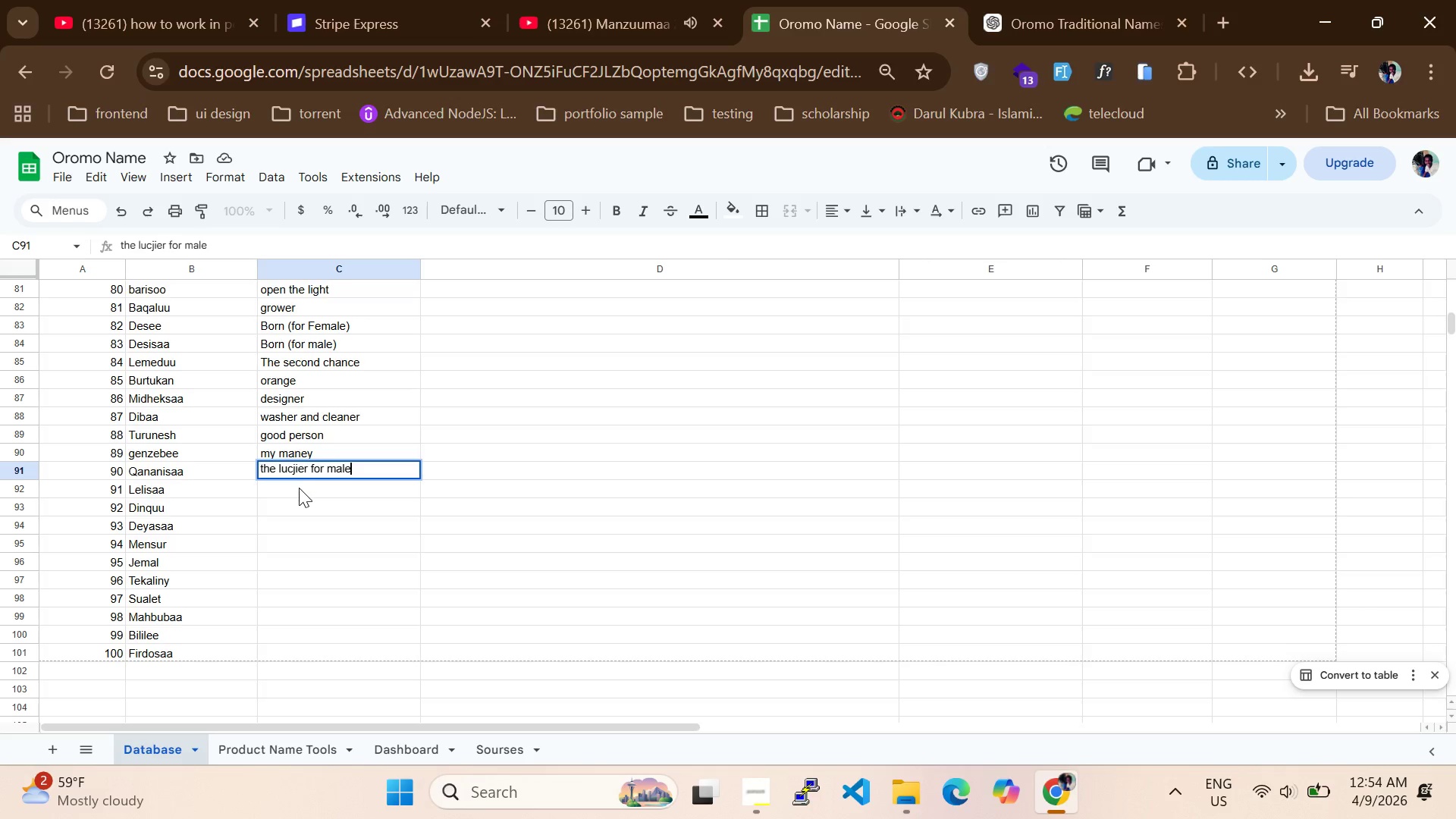 
double_click([299, 488])
 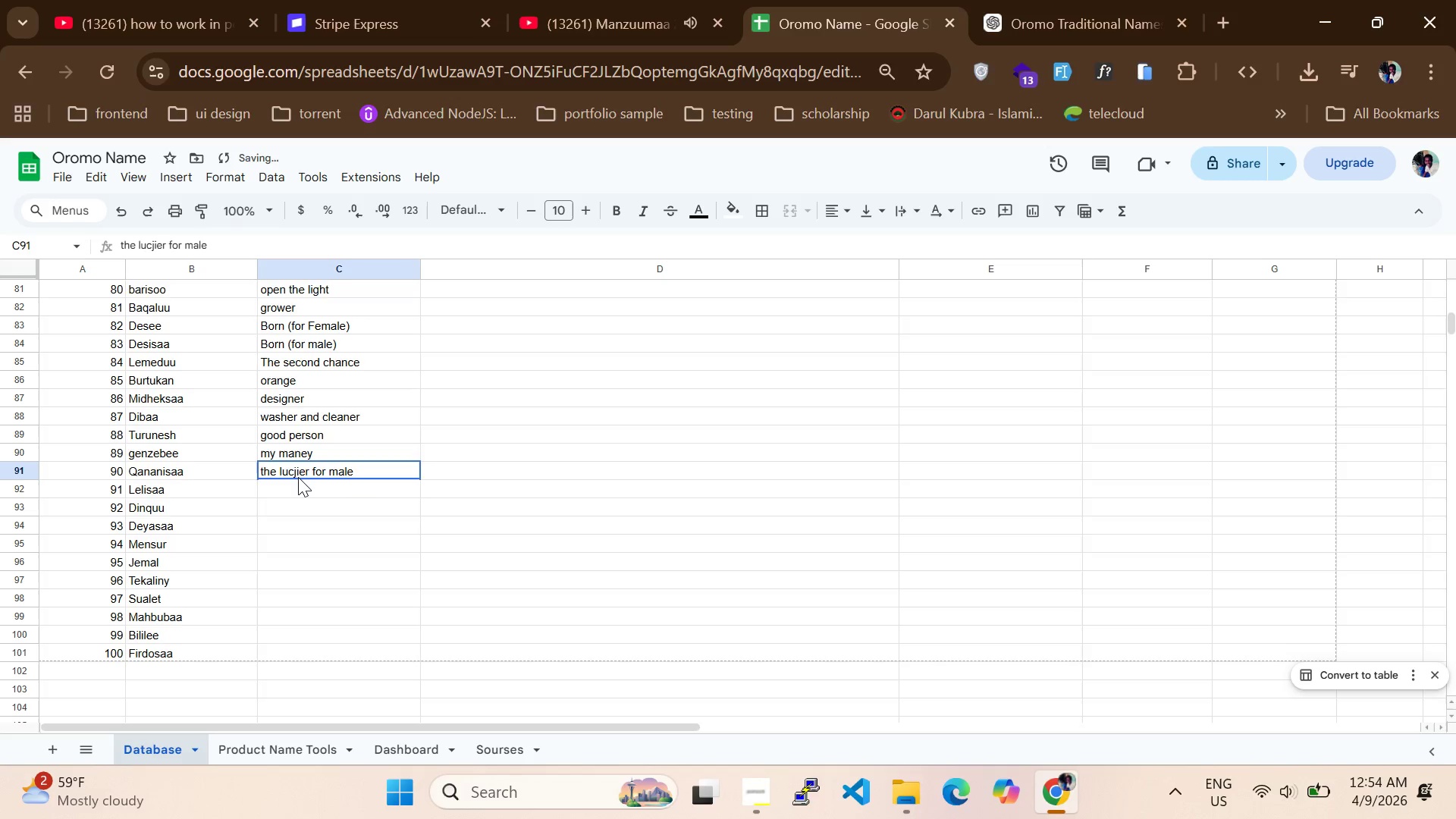 
double_click([298, 477])
 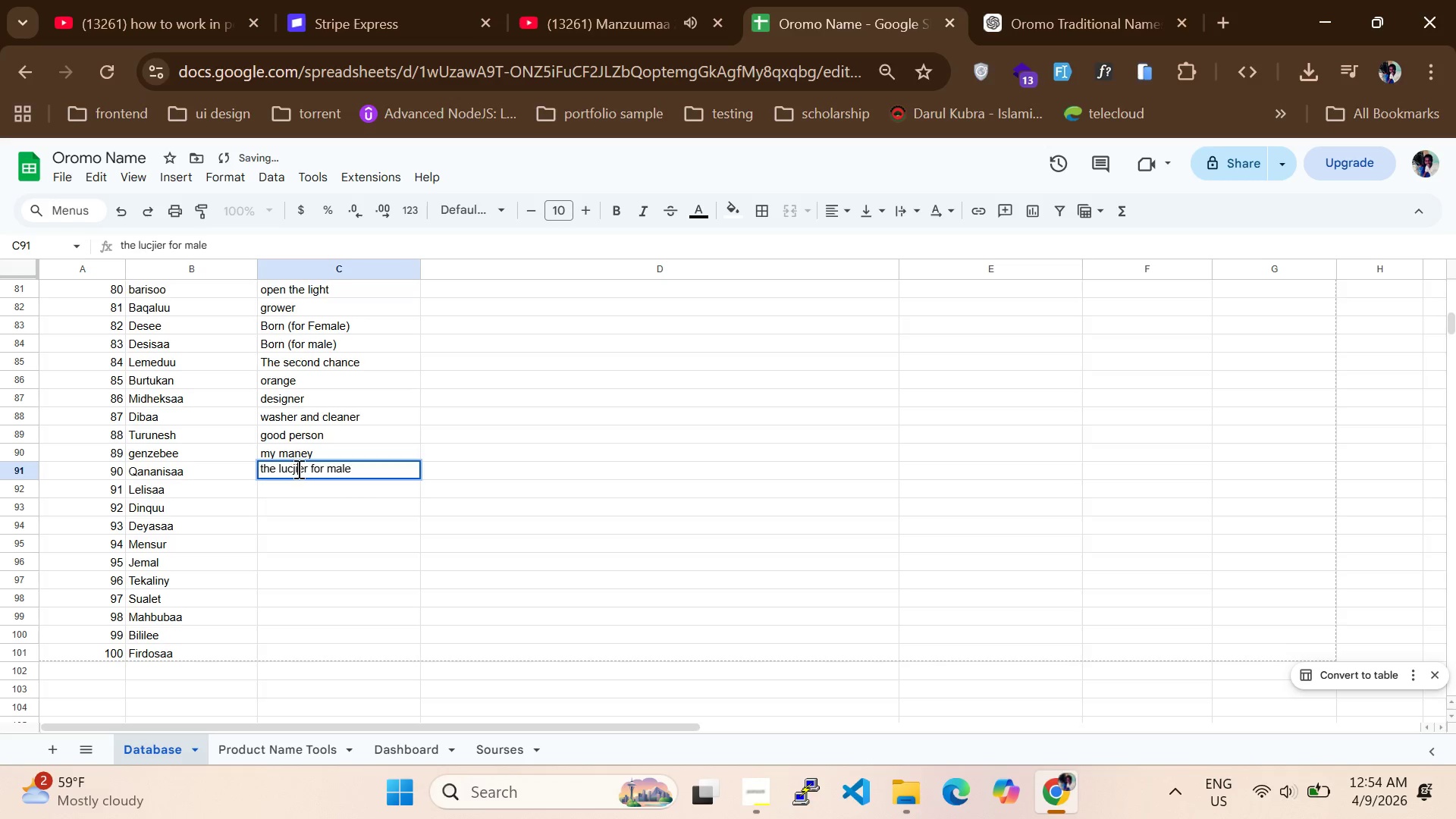 
double_click([297, 469])
 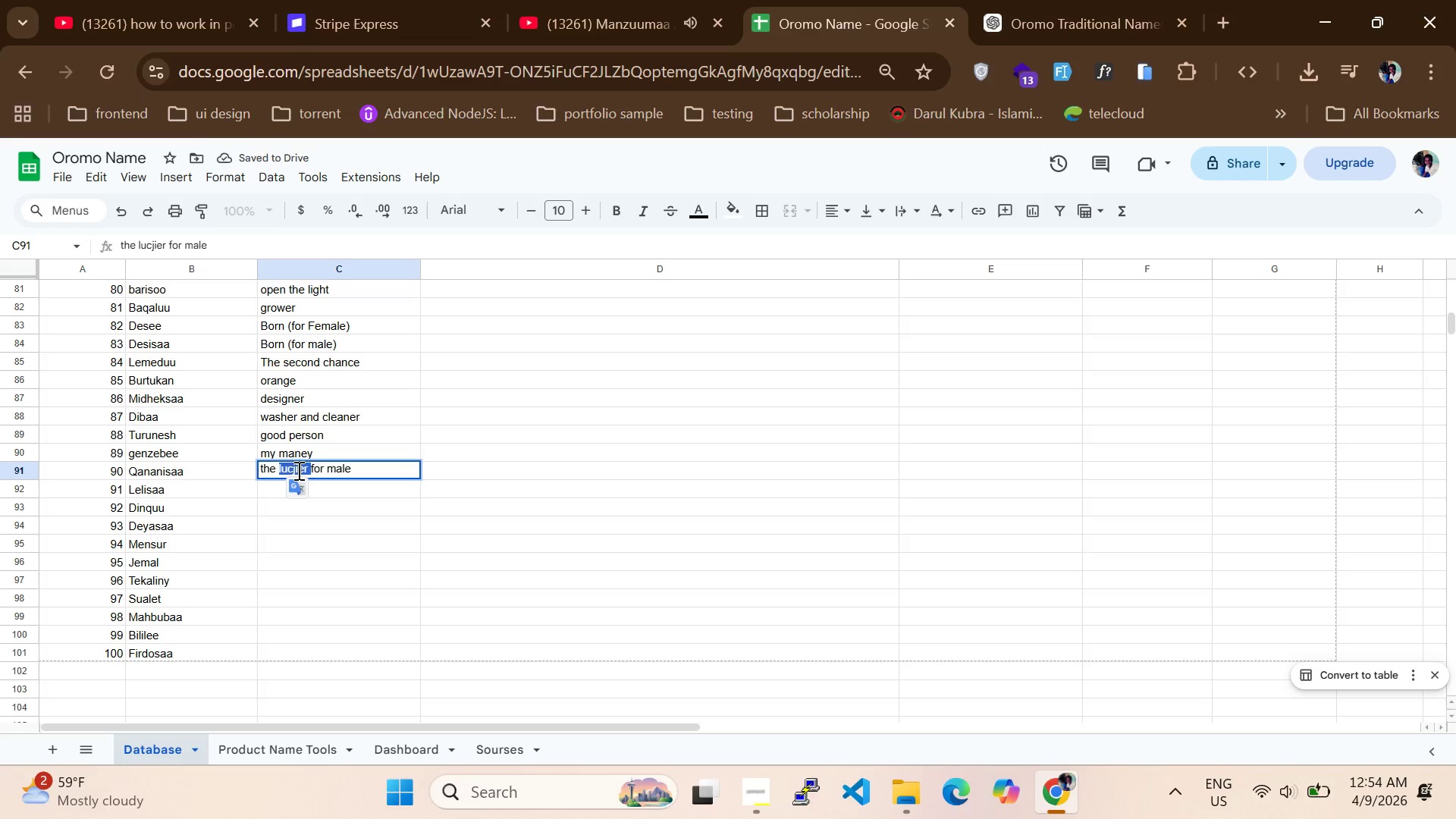 
type(li)
key(Backspace)
type(uckier )
 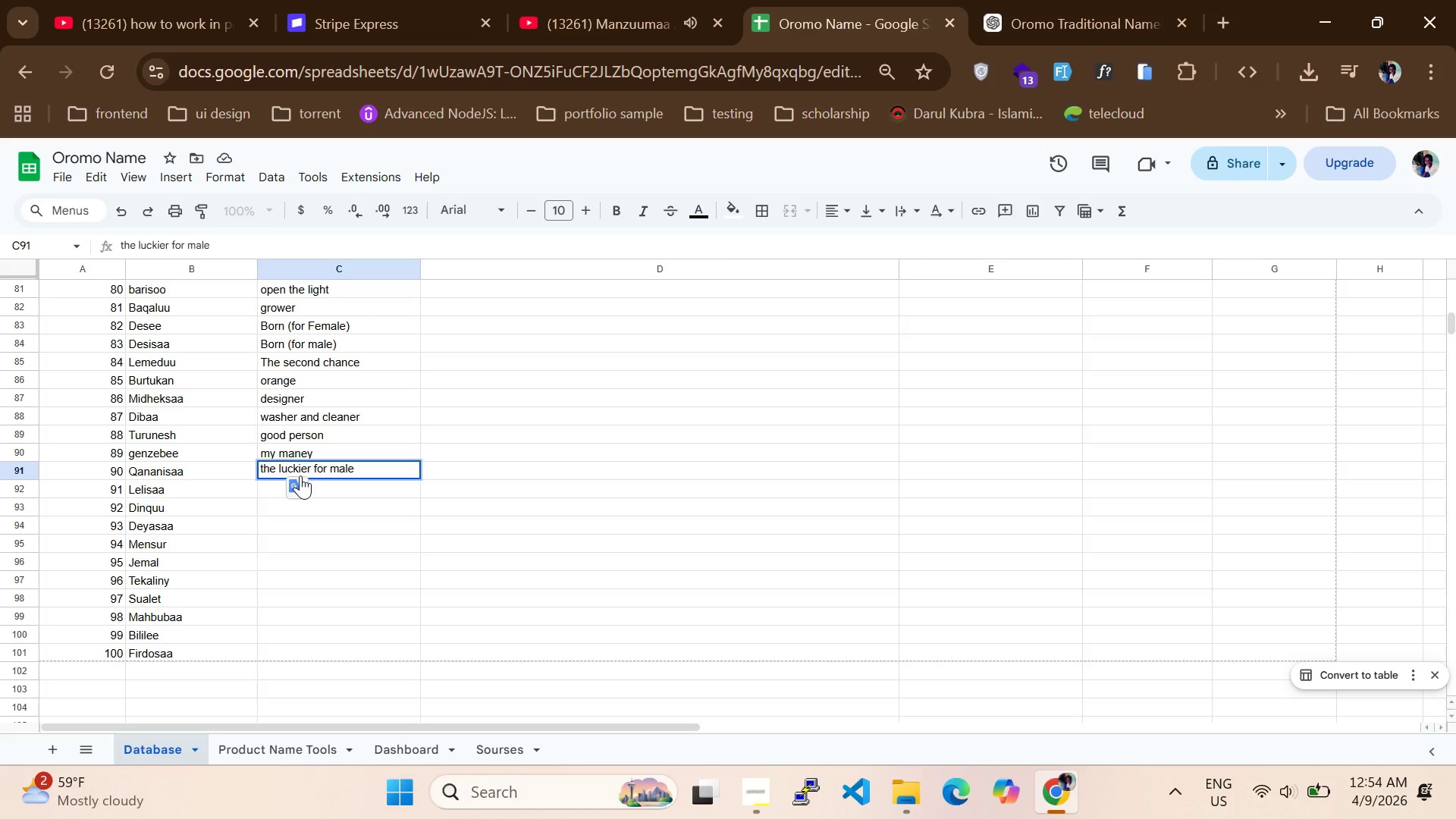 
key(Control+A)
 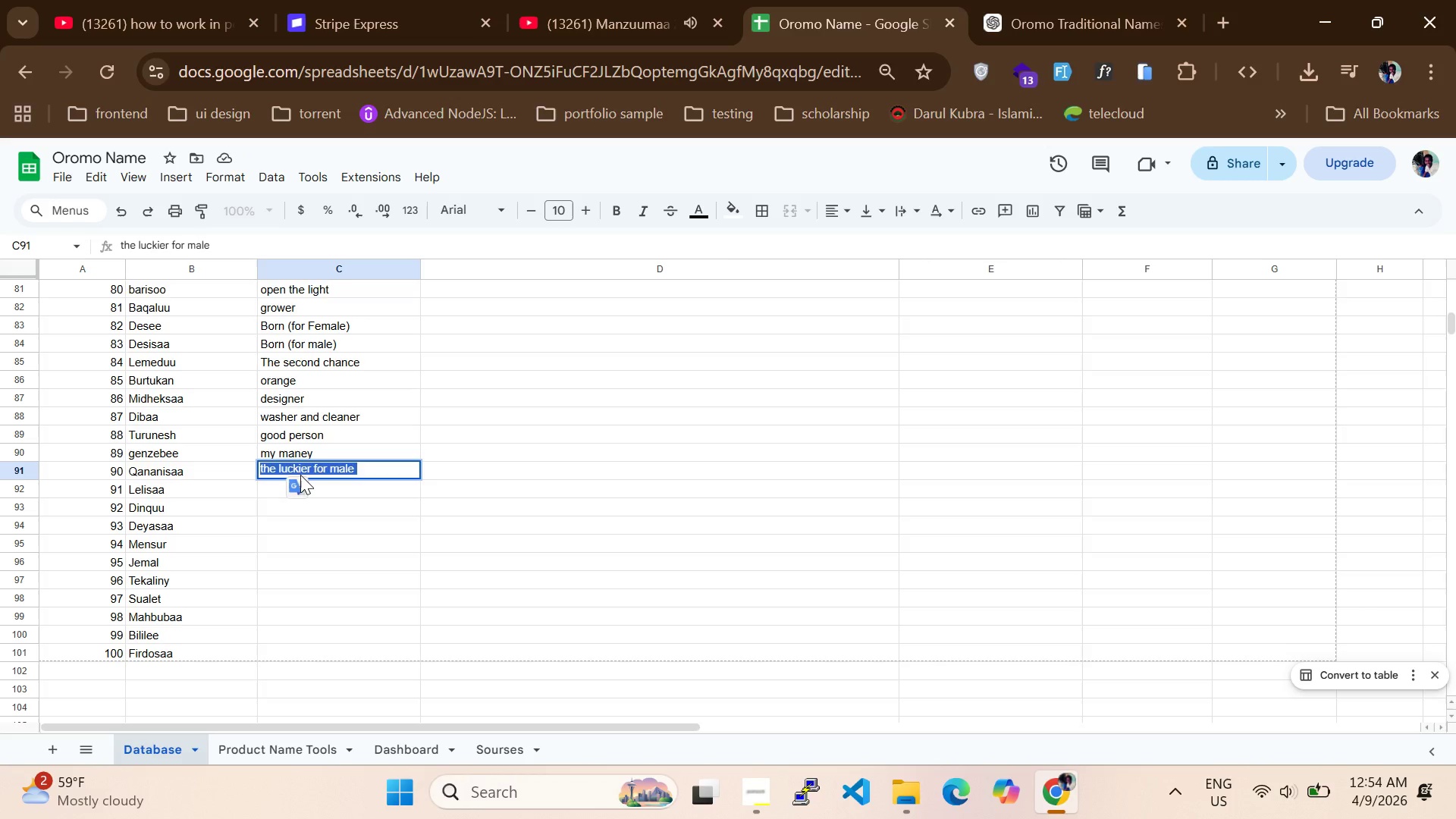 
type(the confortable area)
 